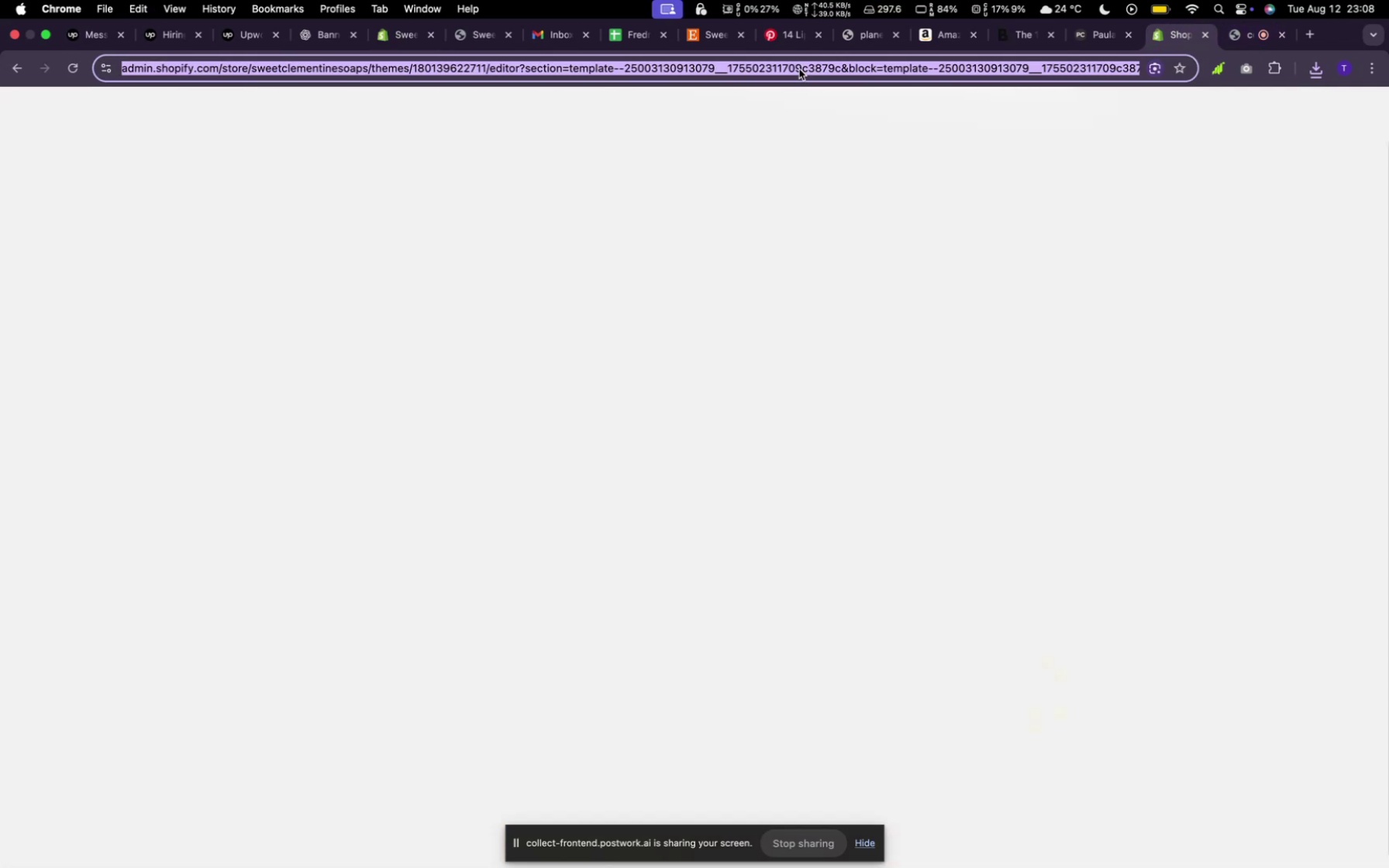 
key(Meta+V)
 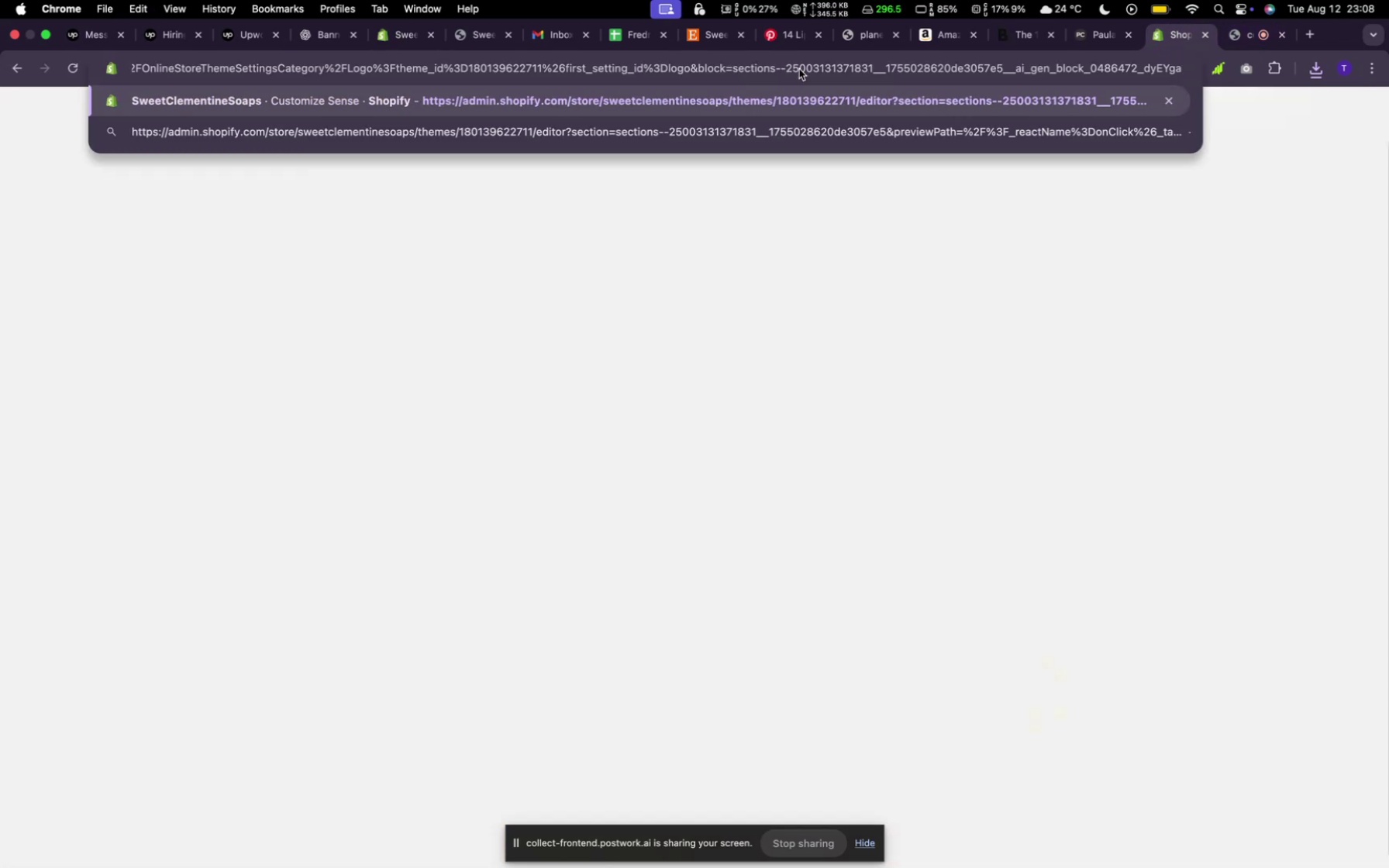 
key(Enter)
 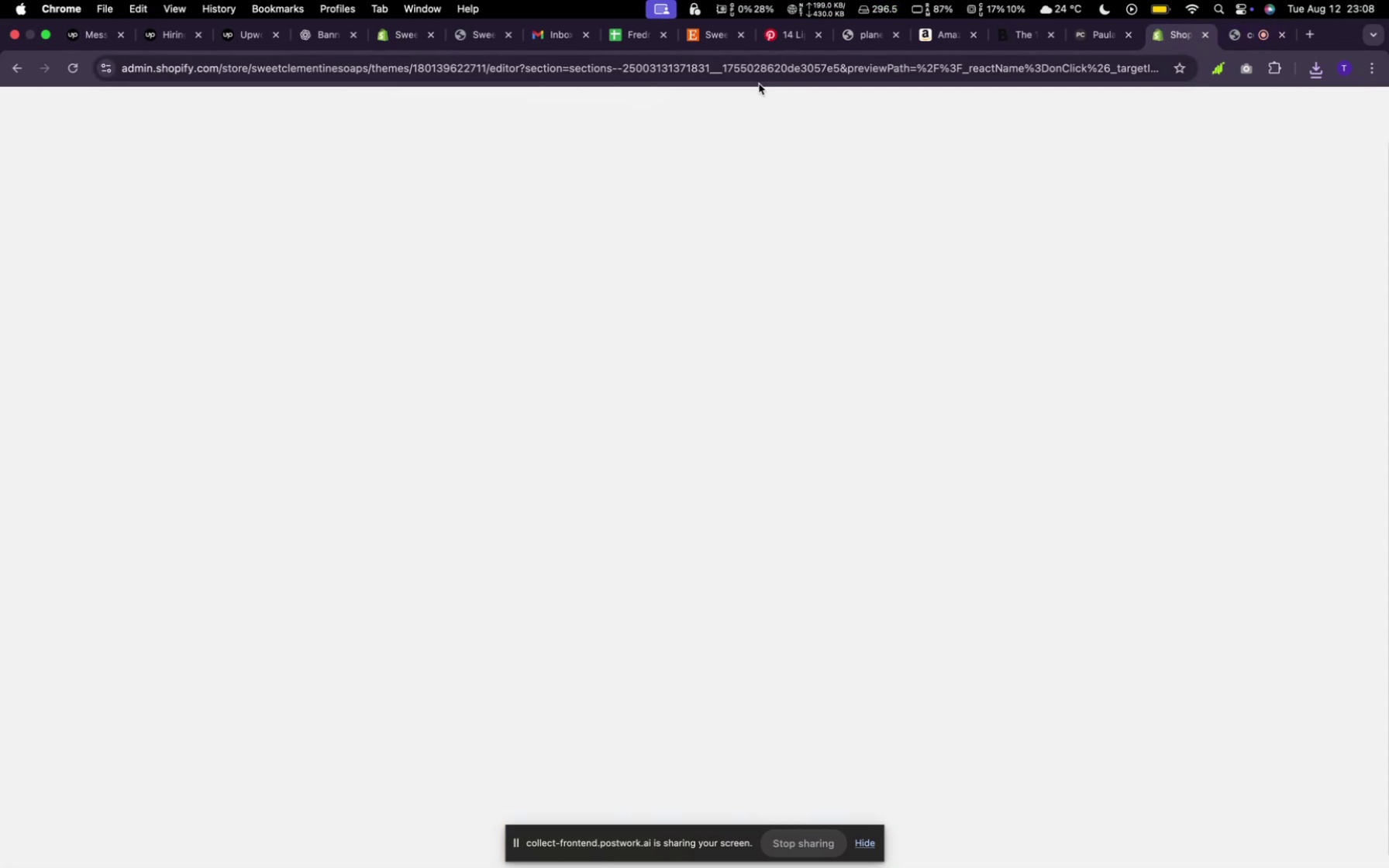 
left_click([746, 75])
 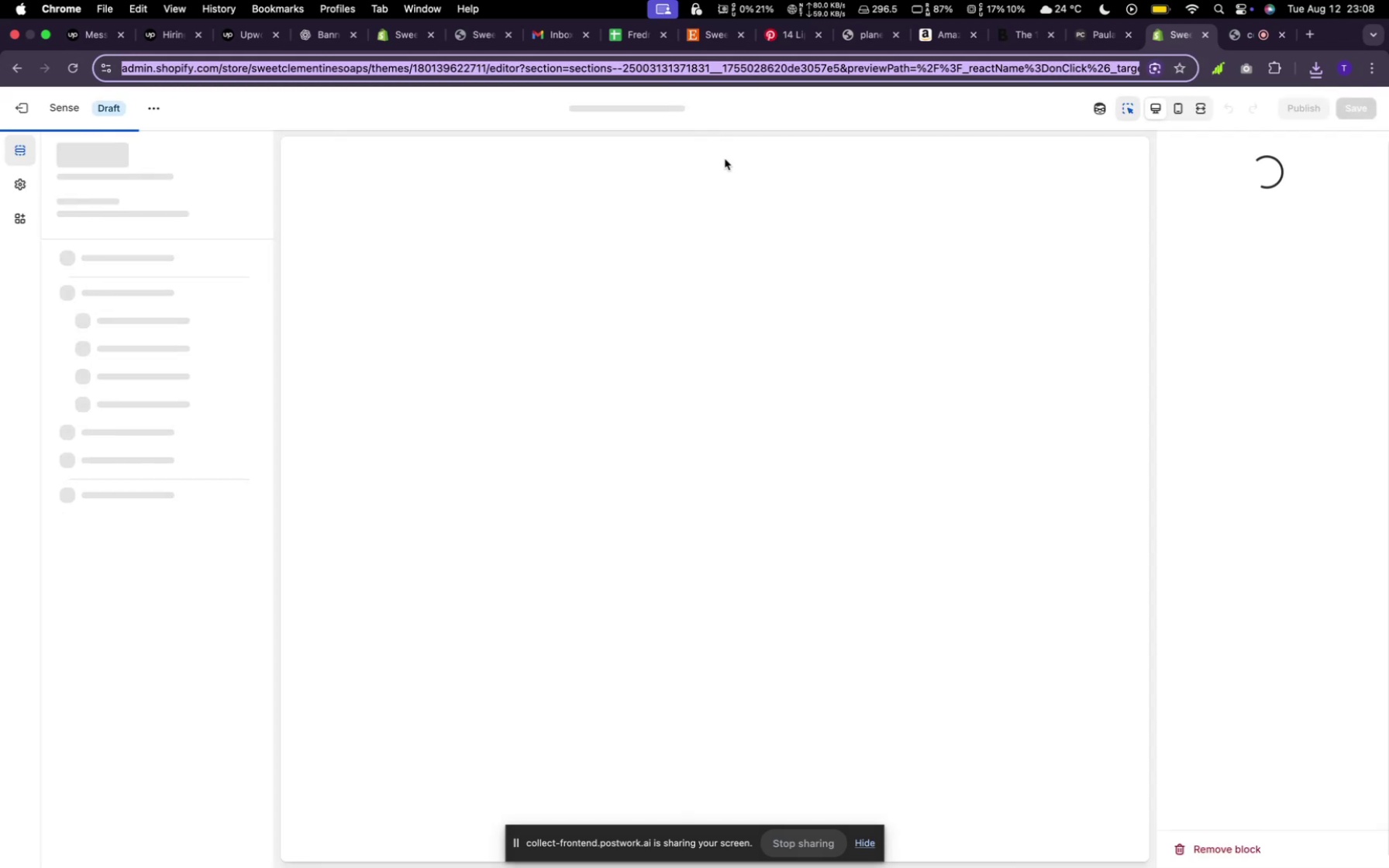 
left_click([712, 340])
 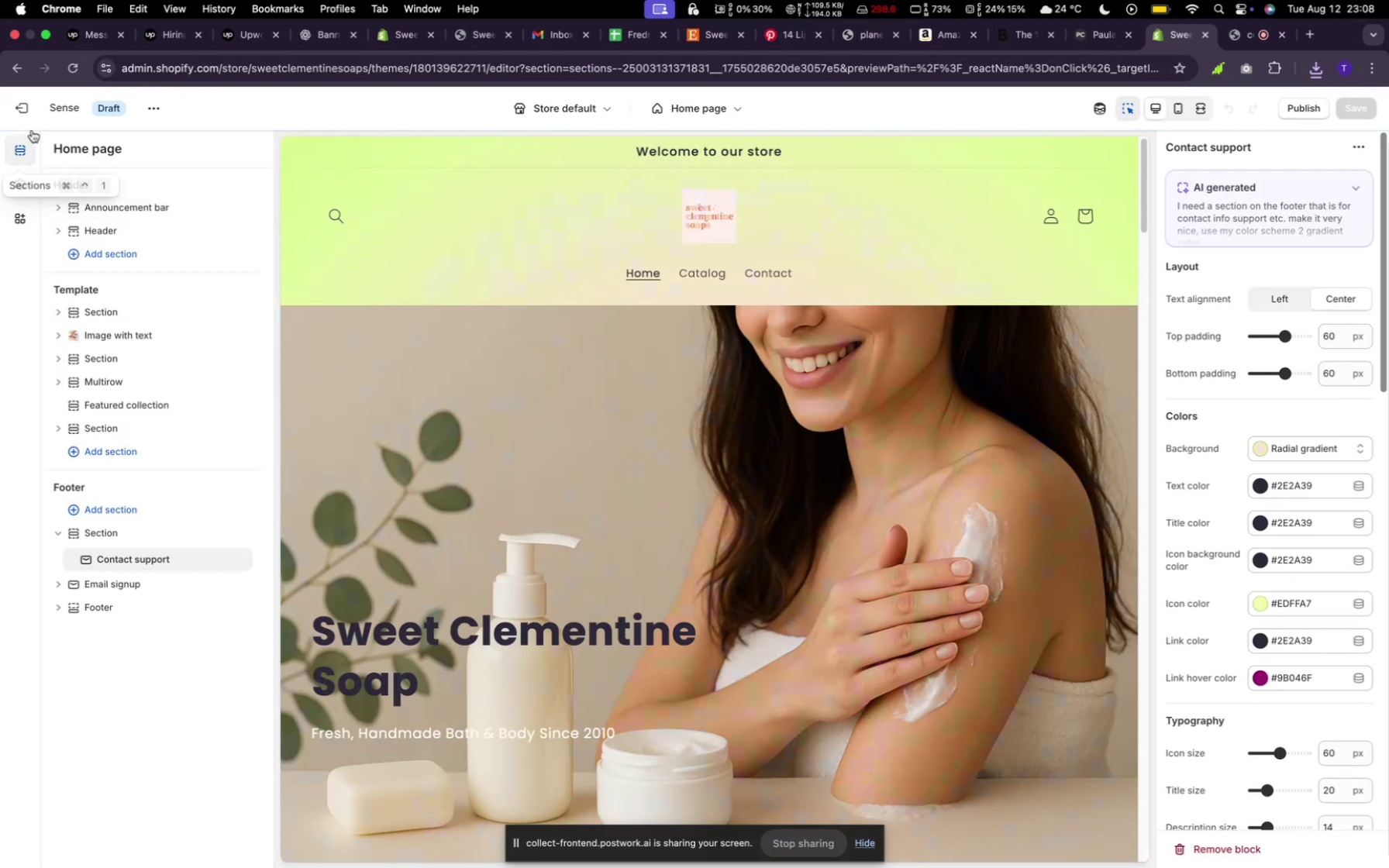 
left_click([24, 106])
 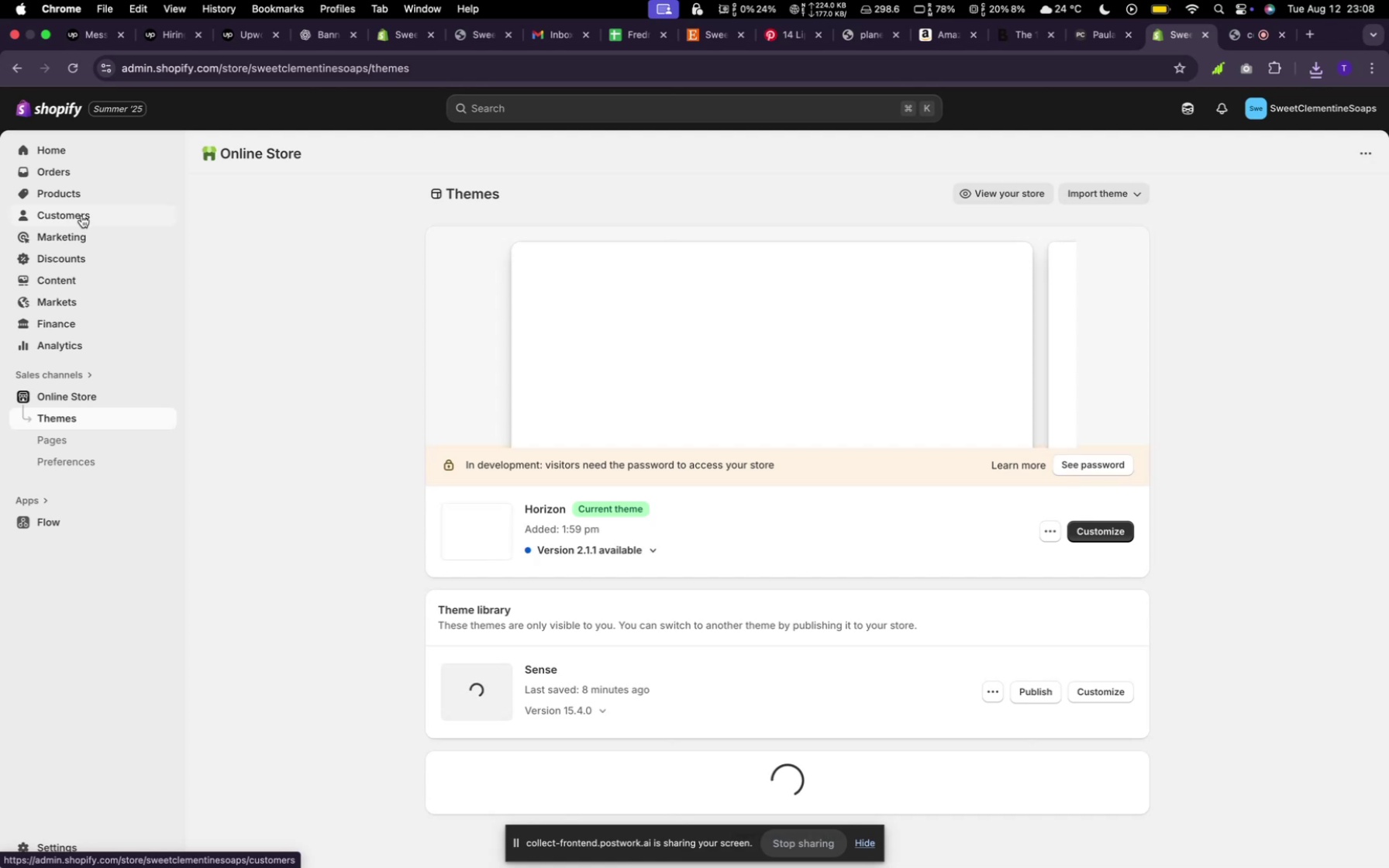 
left_click([79, 198])
 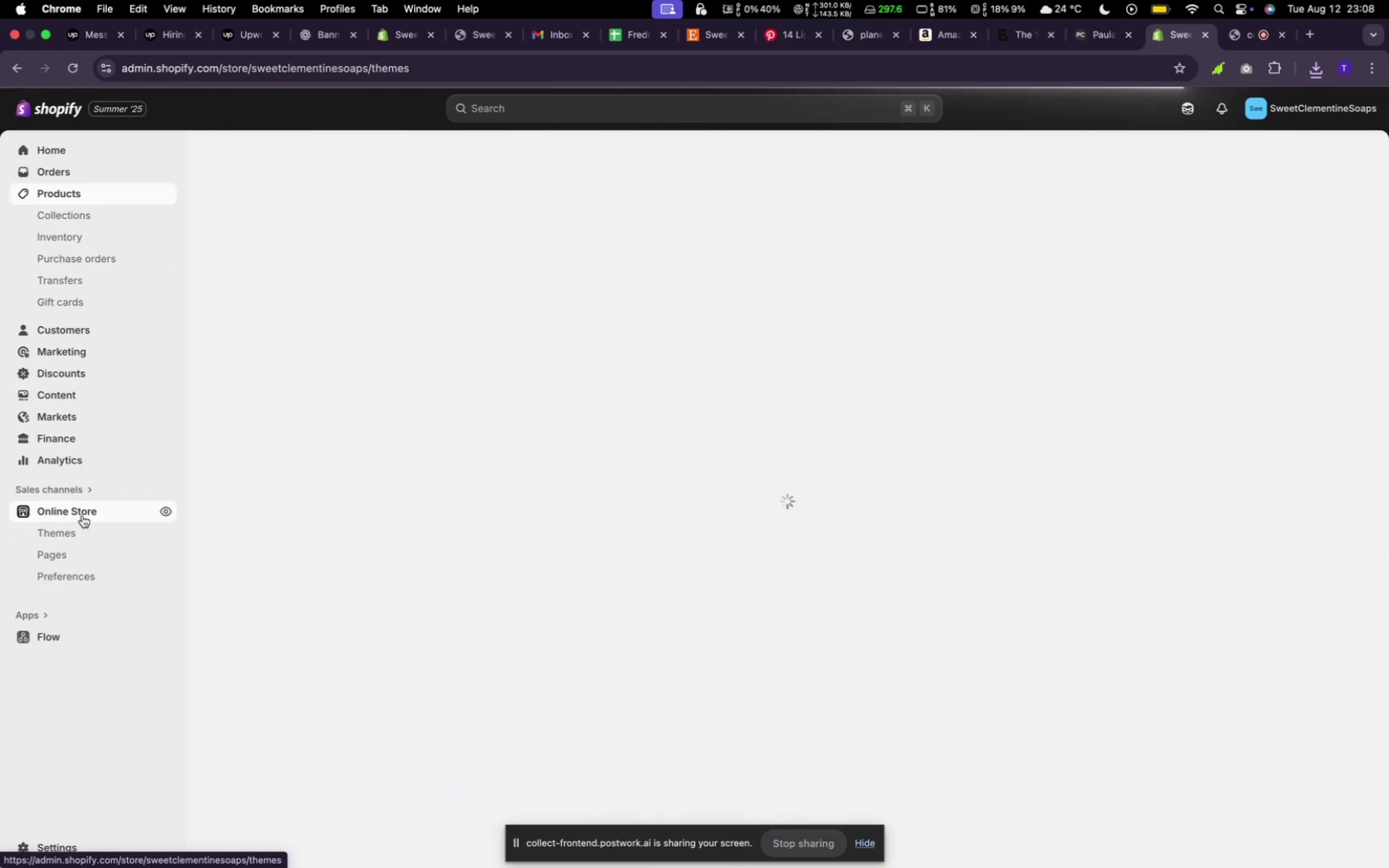 
wait(8.15)
 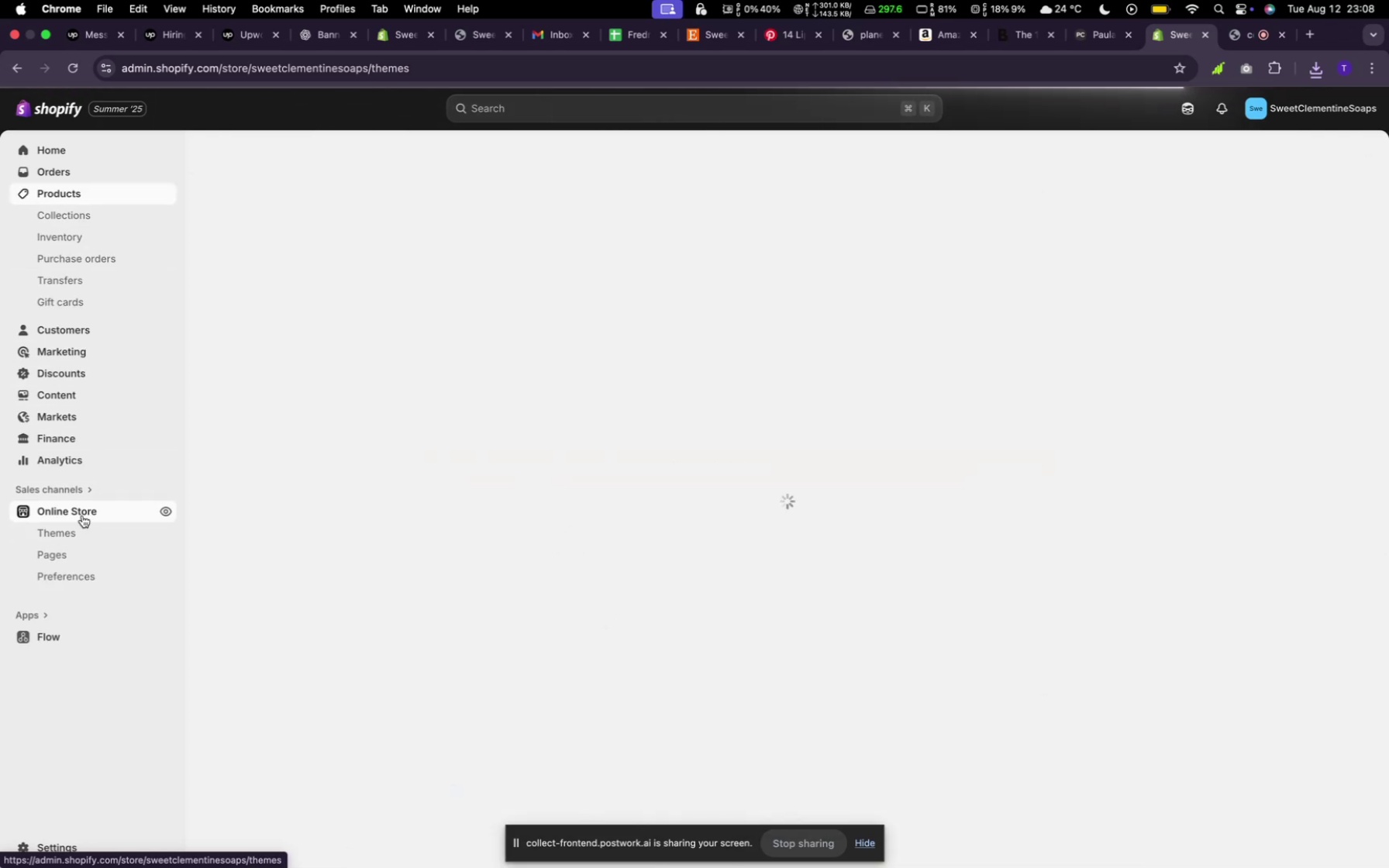 
left_click([1032, 692])
 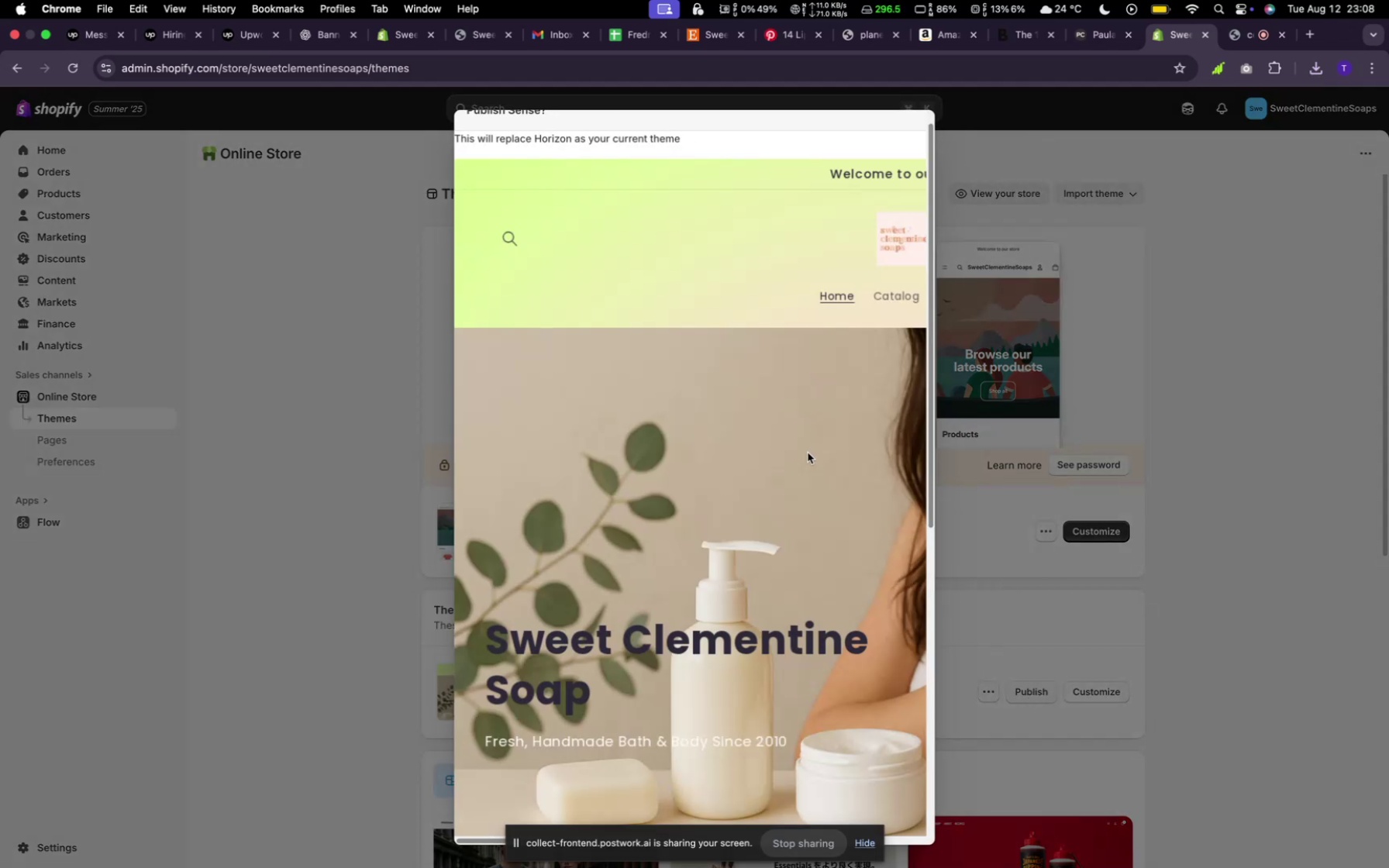 
wait(5.97)
 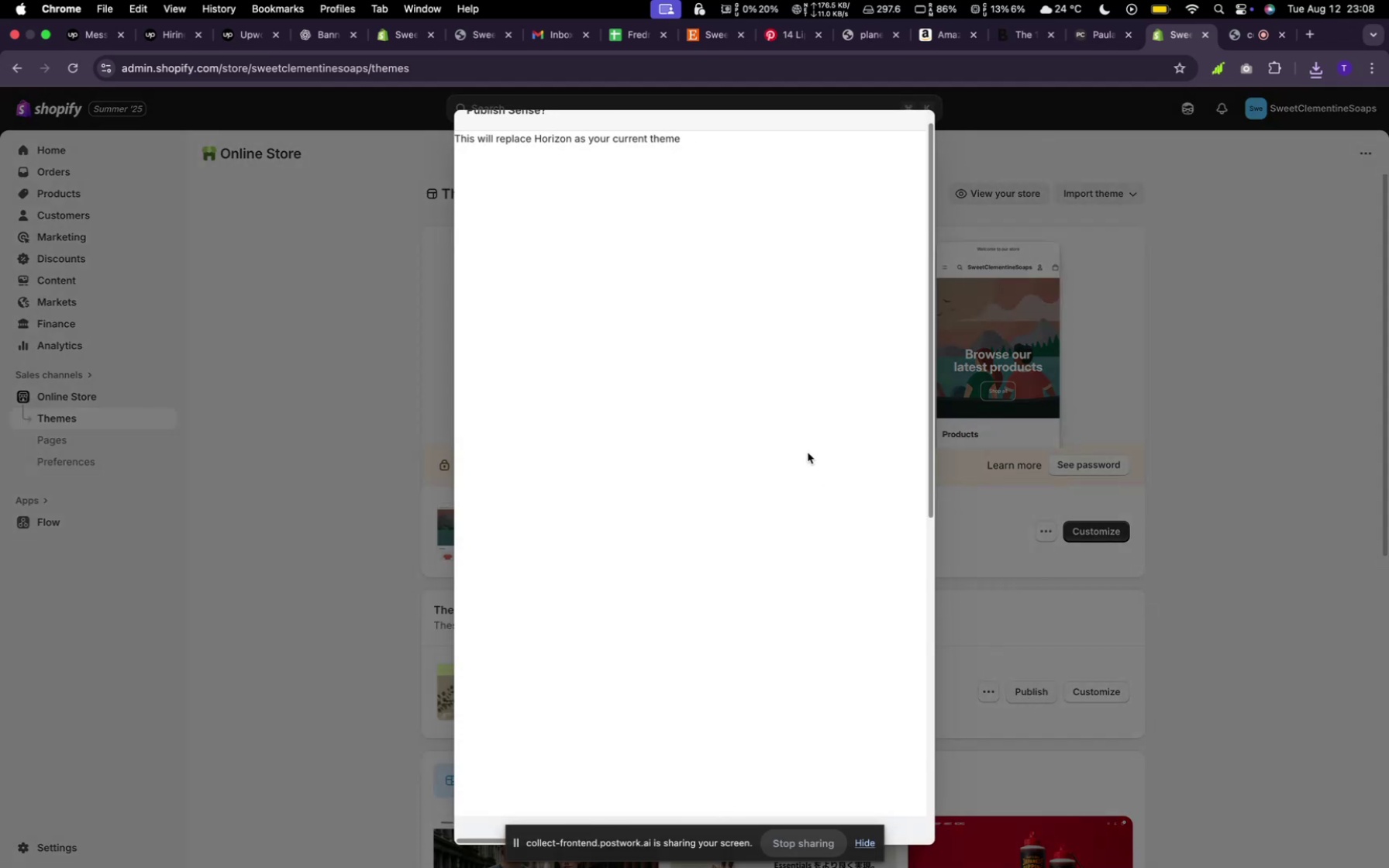 
scroll: coordinate [798, 453], scroll_direction: down, amount: 1.0
 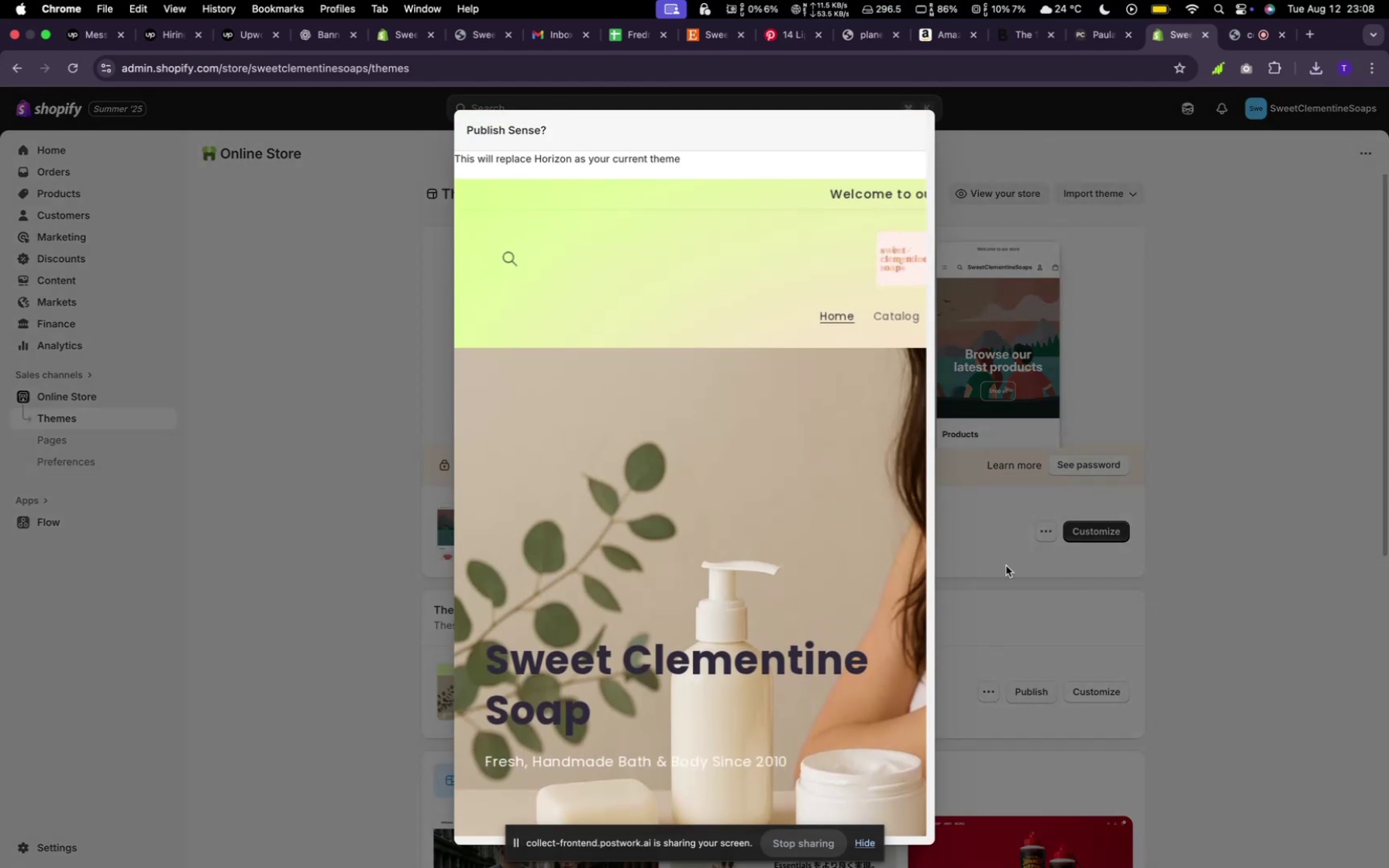 
left_click([982, 549])
 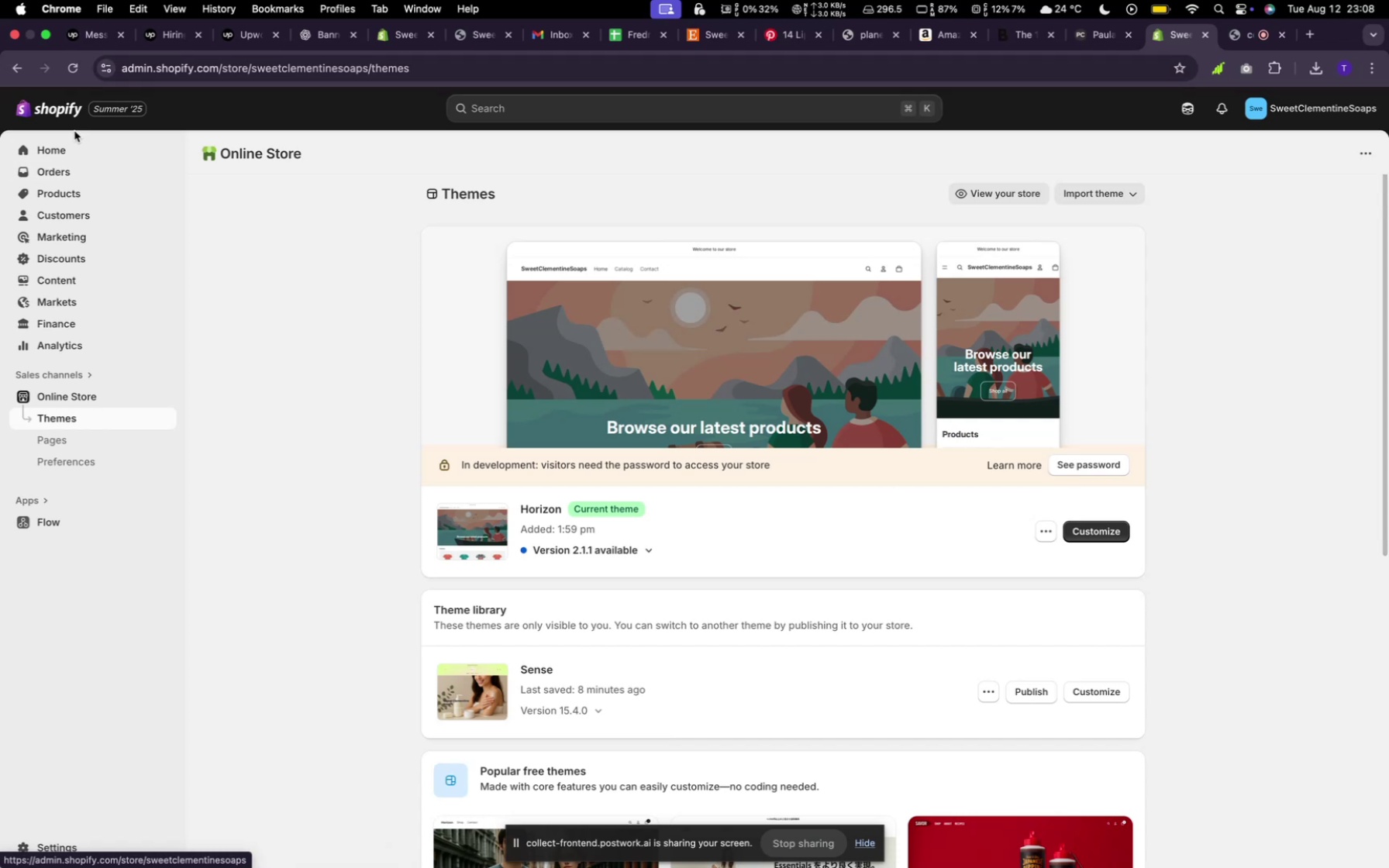 
left_click([74, 69])
 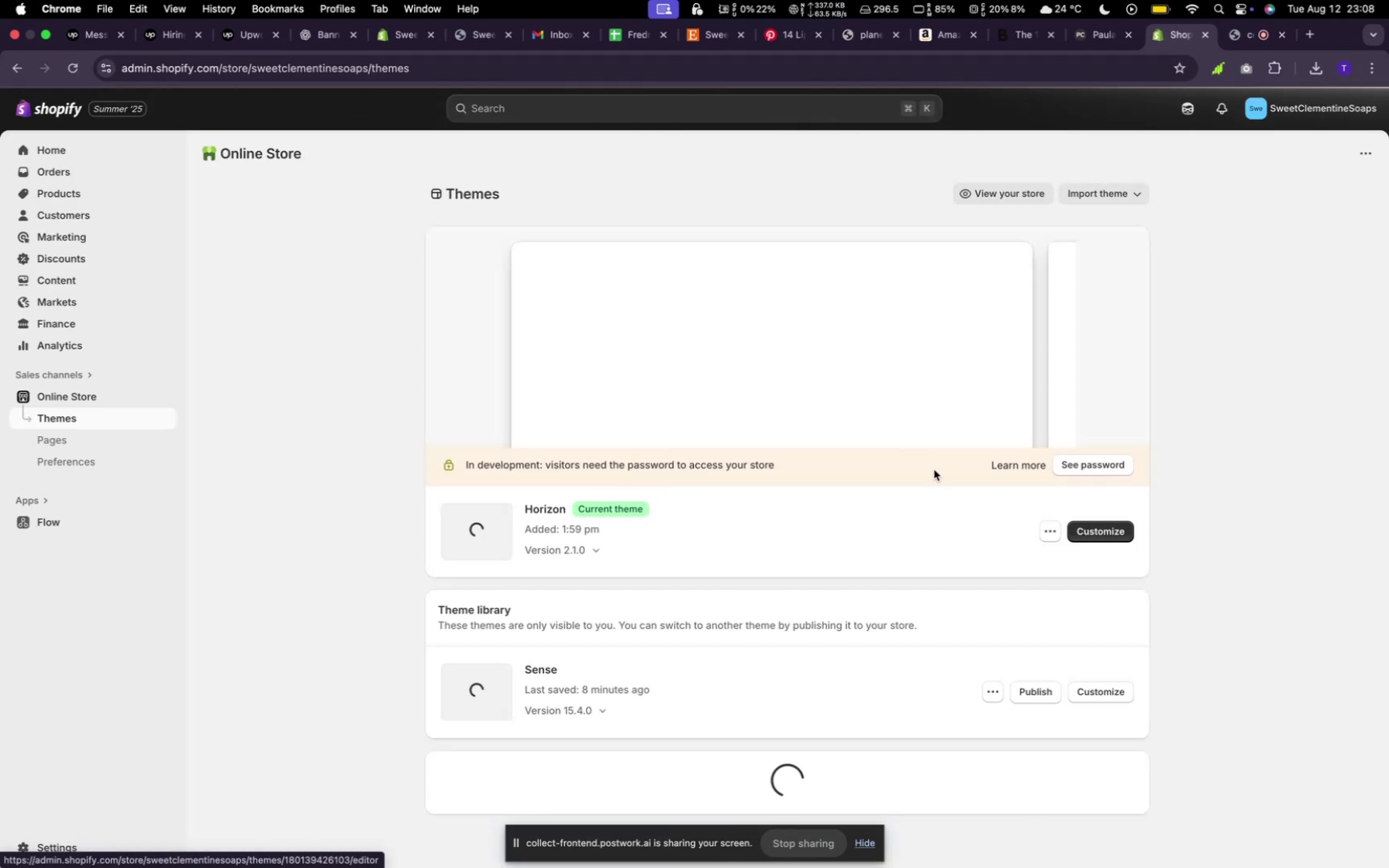 
wait(6.92)
 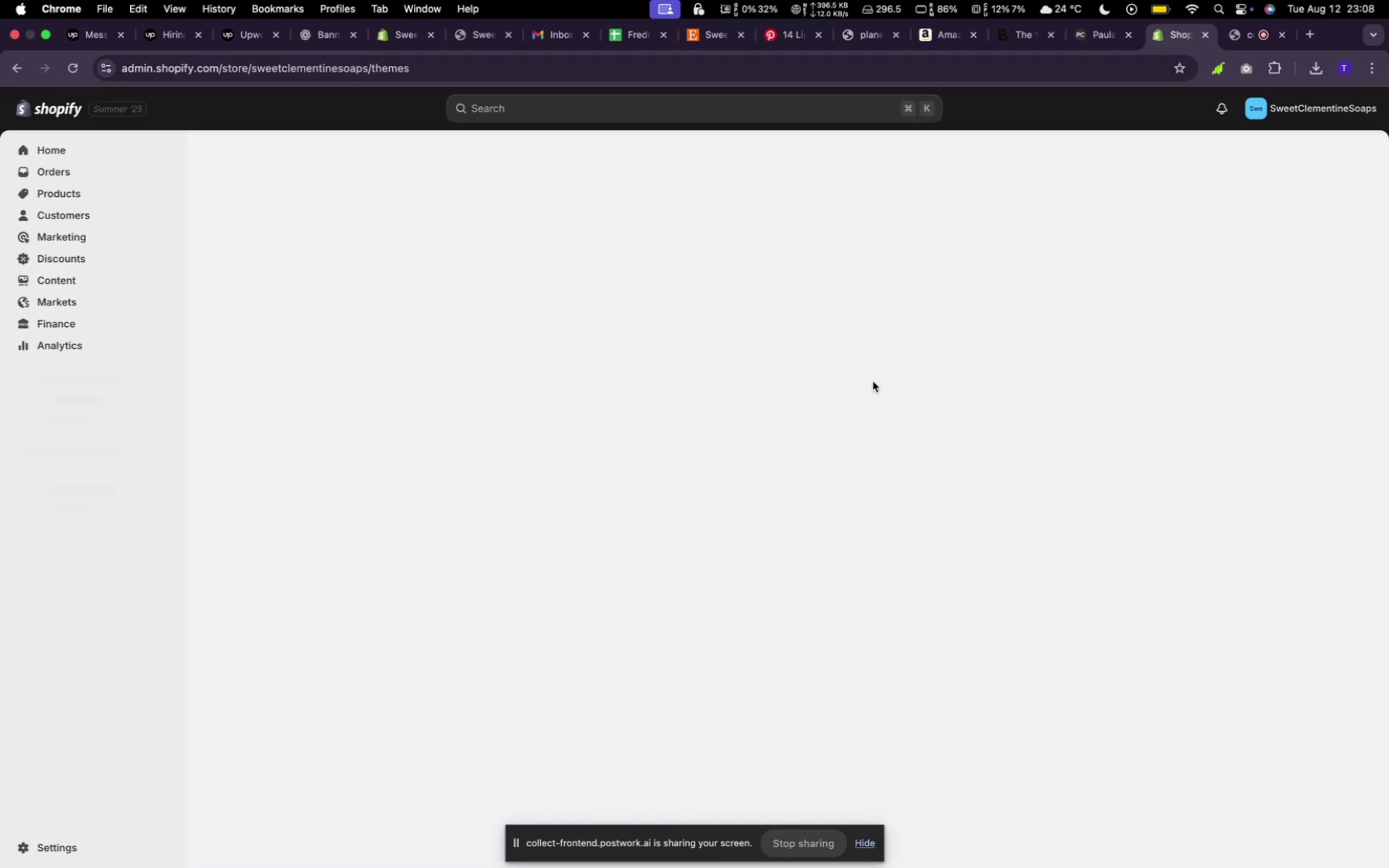 
left_click([1027, 696])
 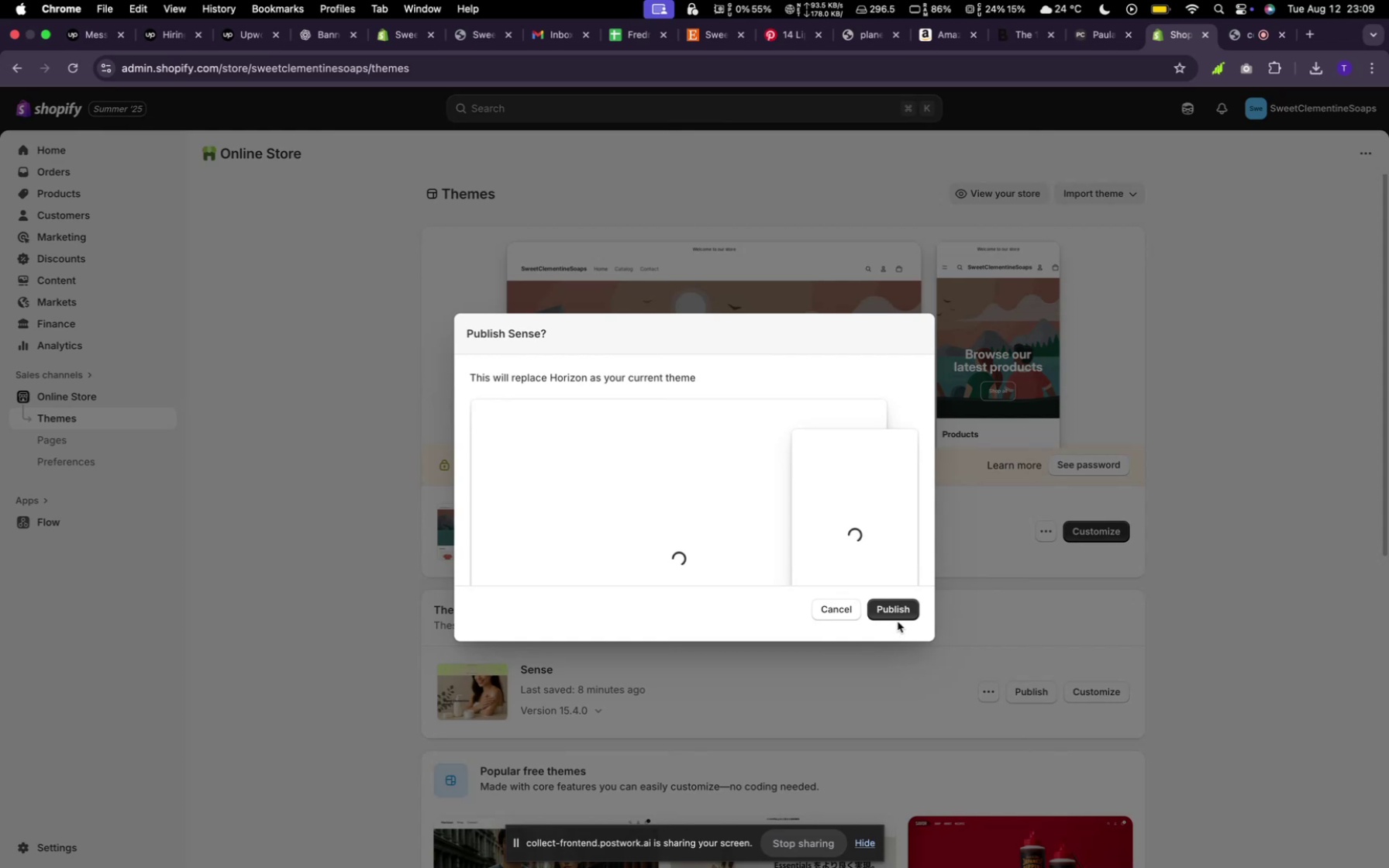 
left_click([894, 618])
 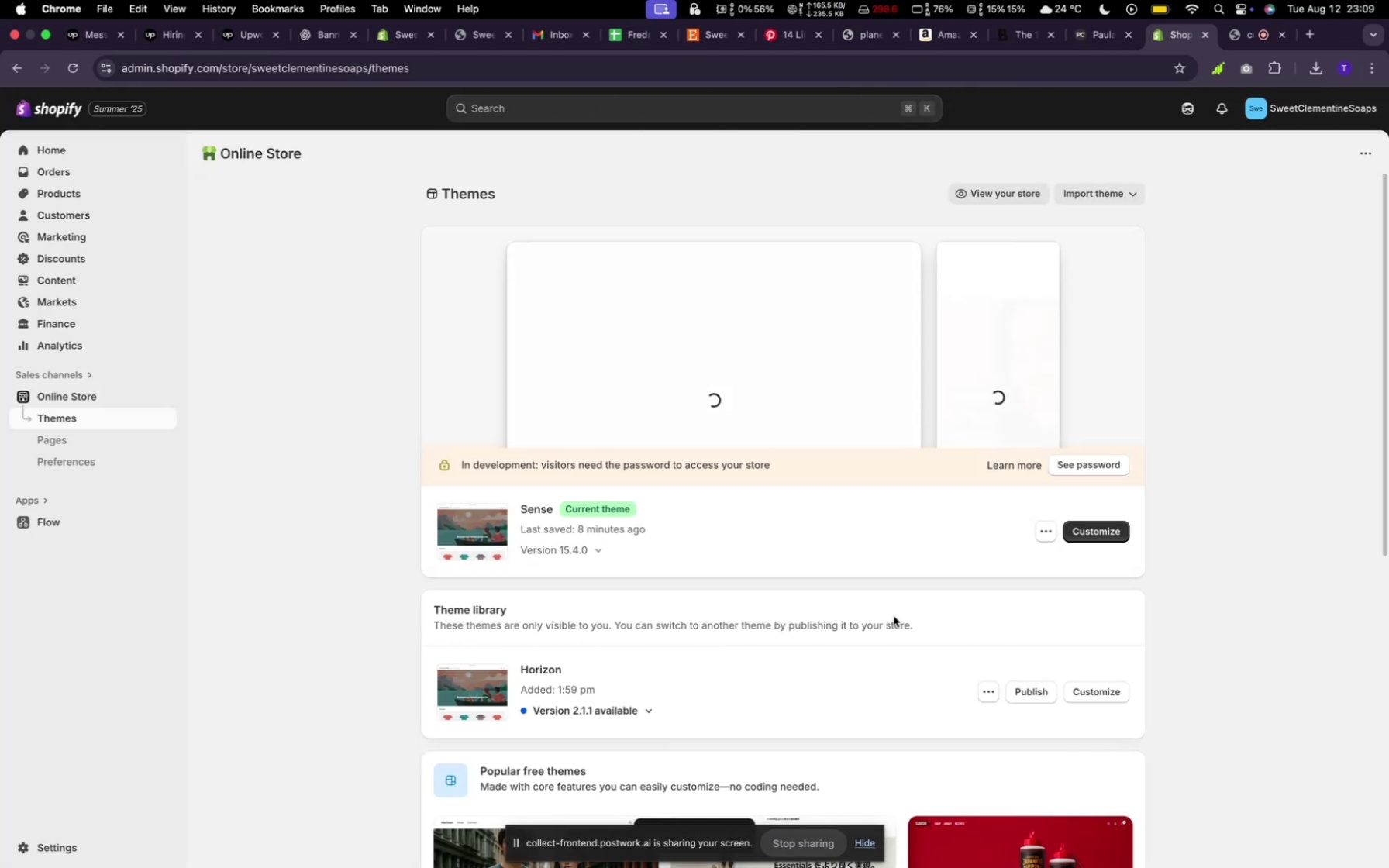 
wait(7.27)
 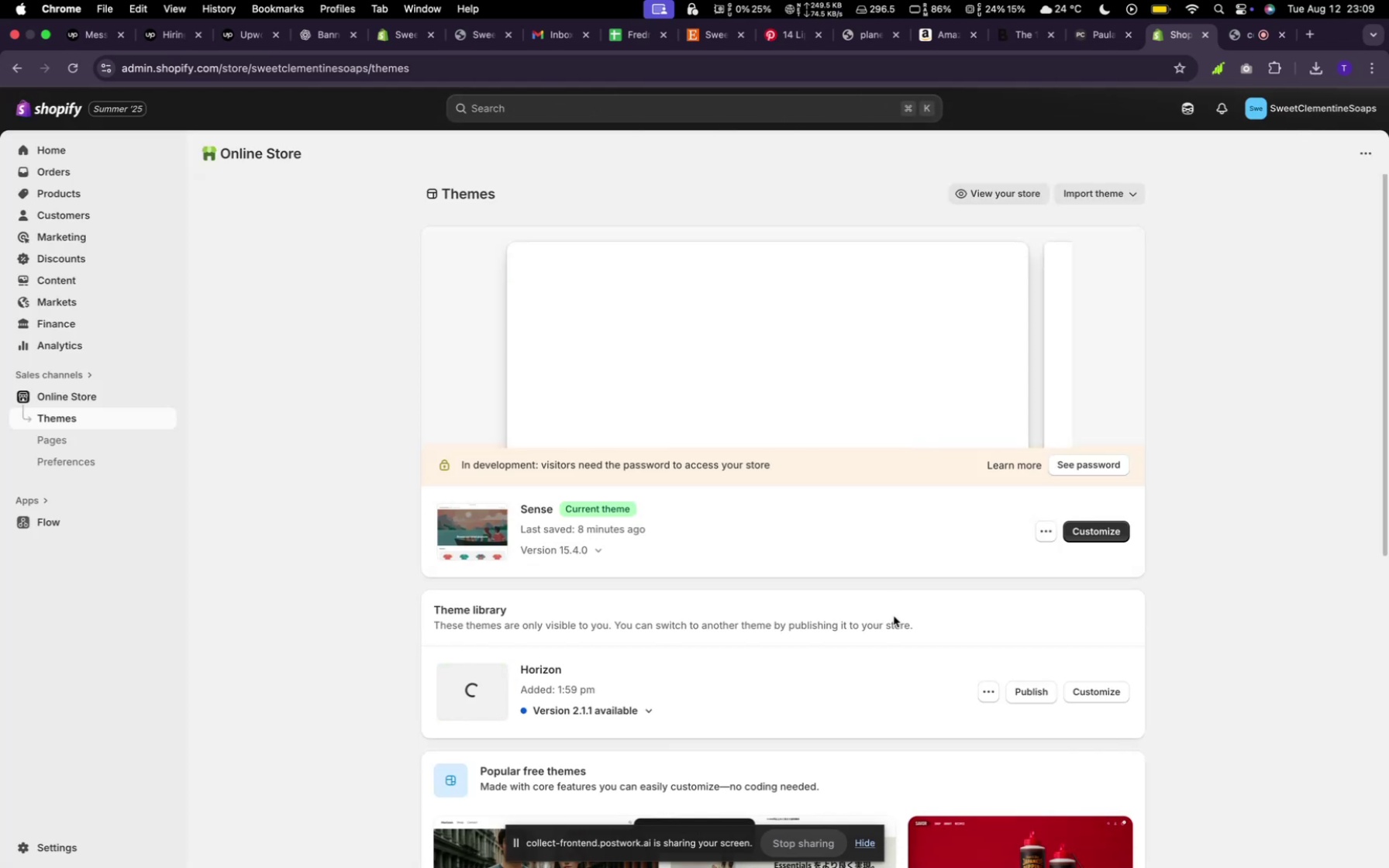 
left_click([654, 704])
 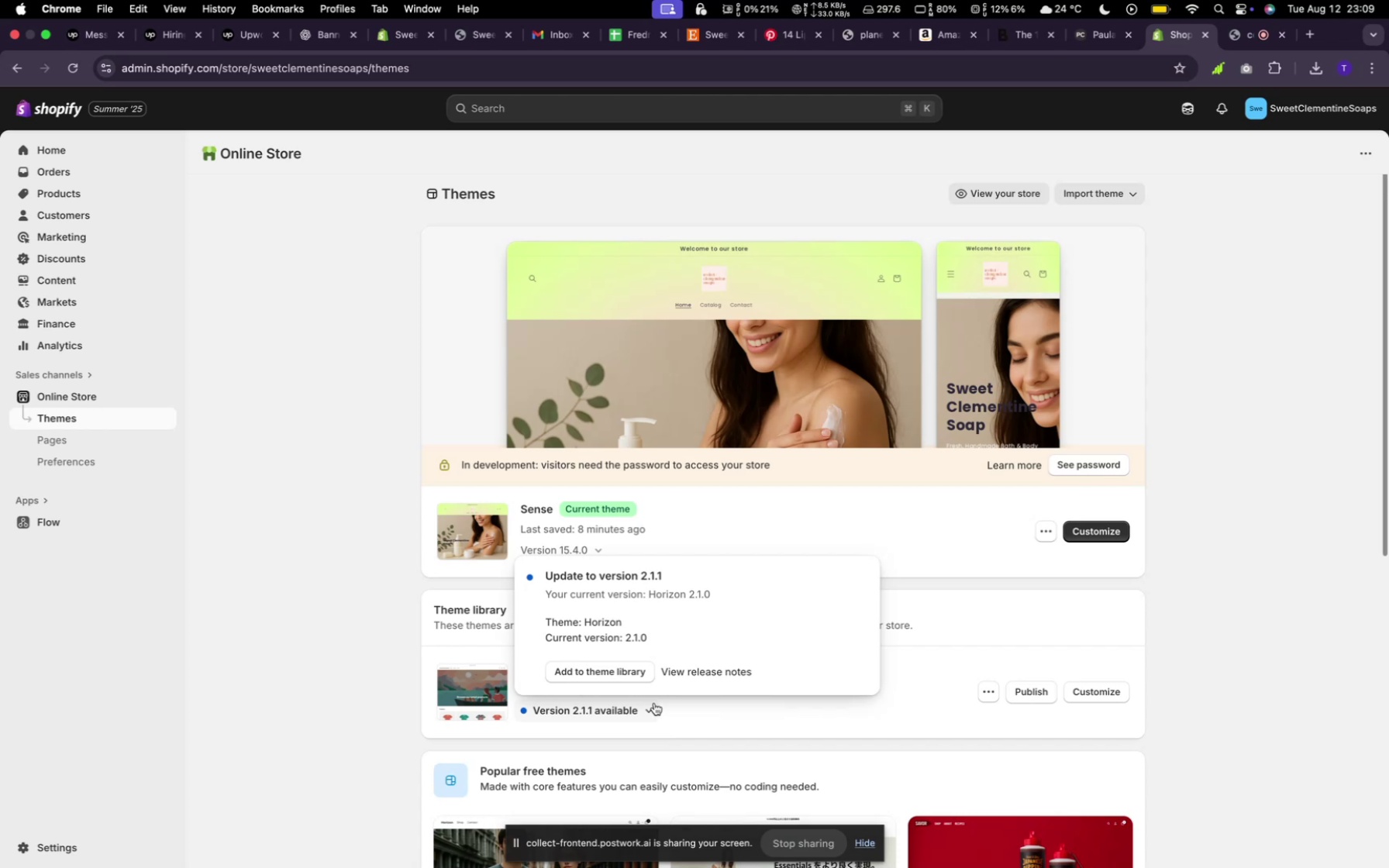 
wait(9.84)
 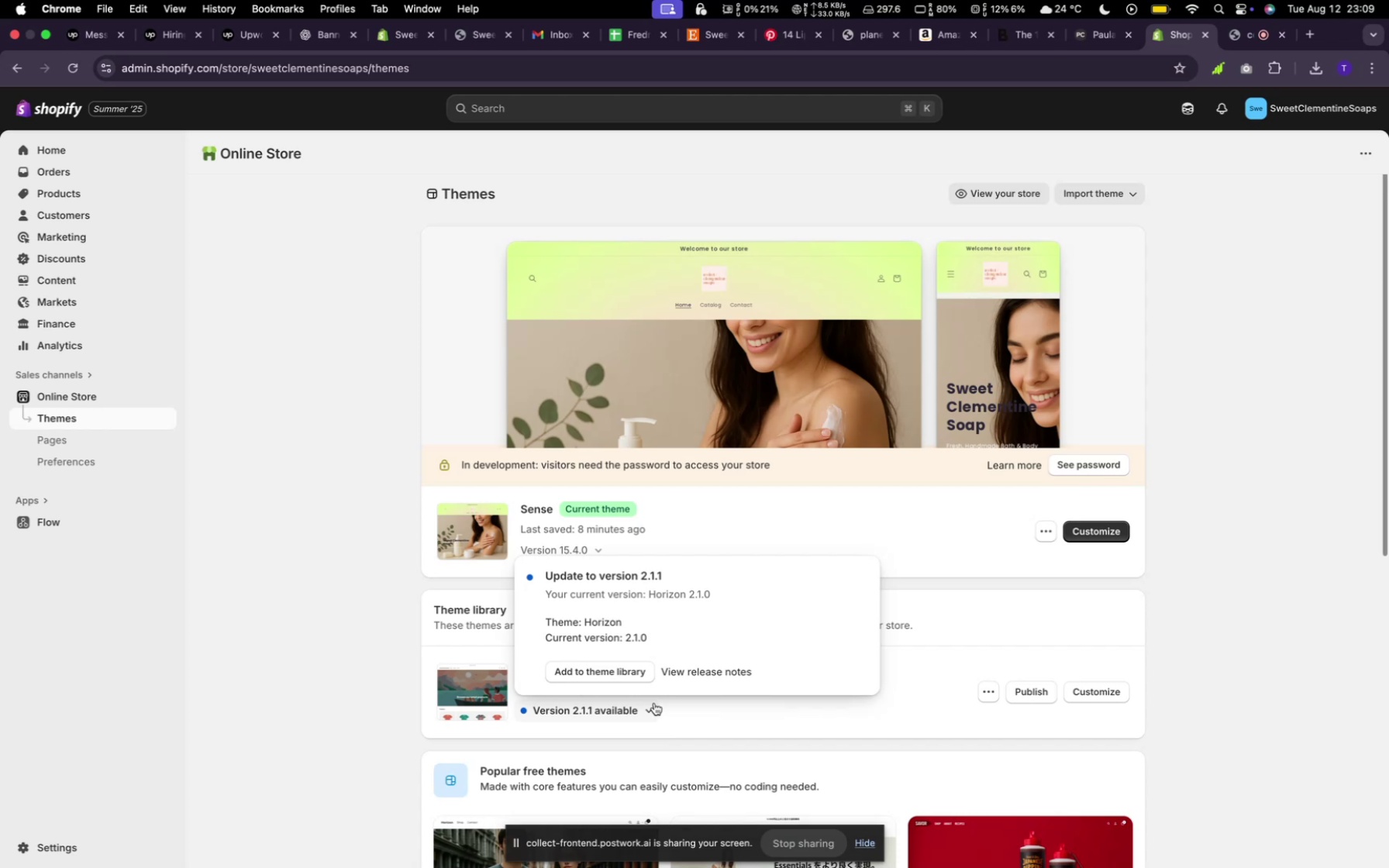 
left_click([96, 188])
 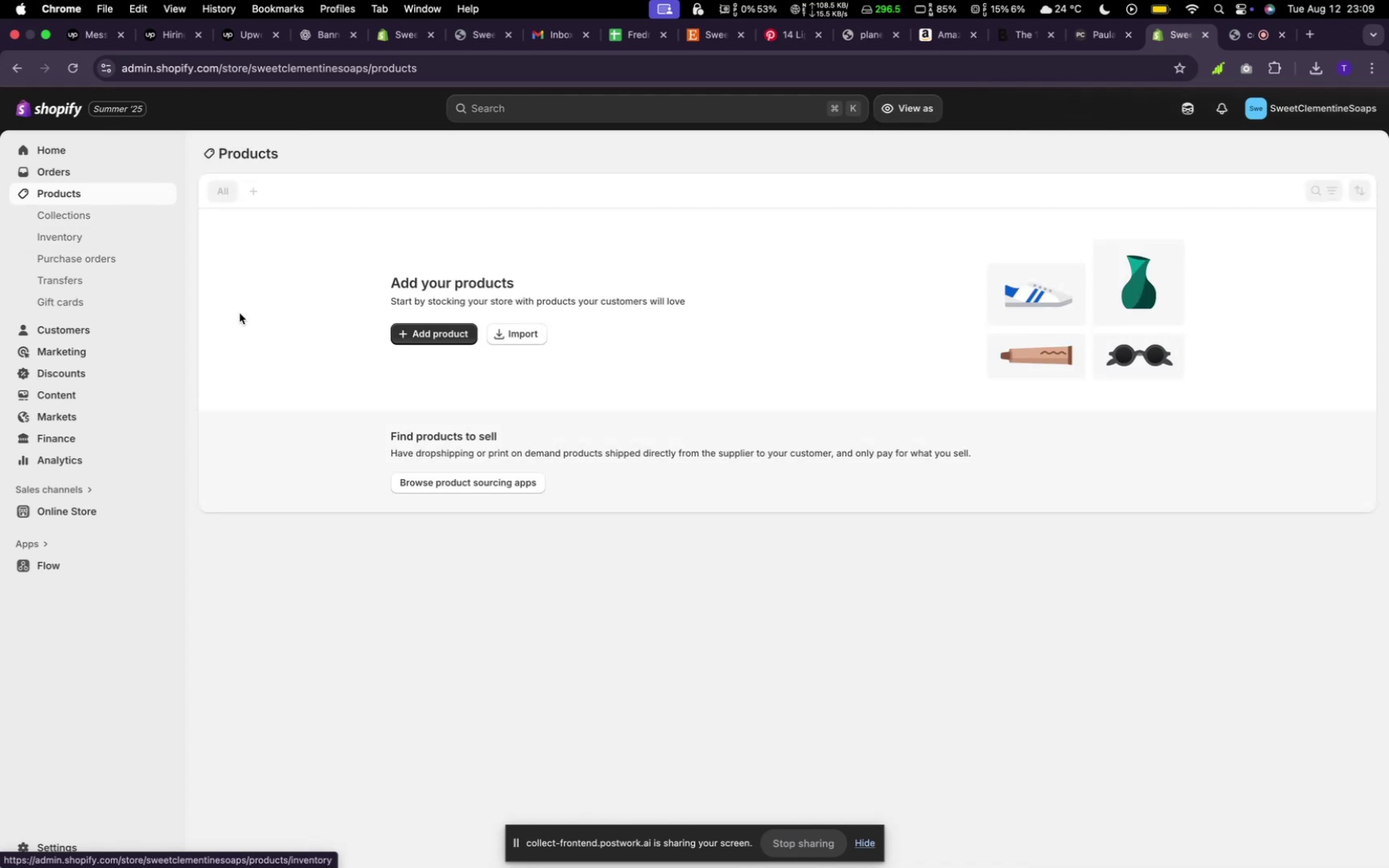 
mouse_move([430, 361])
 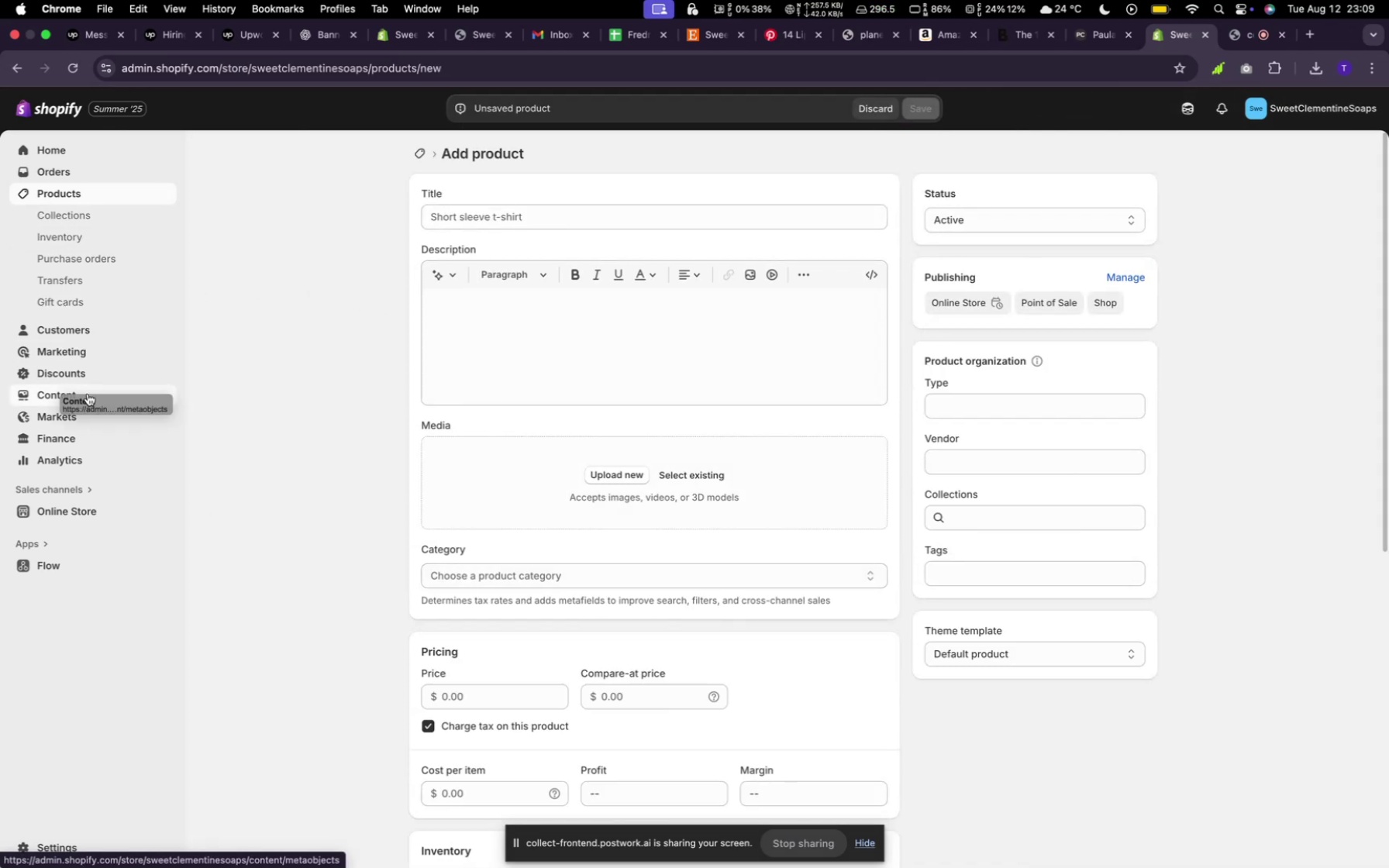 
wait(5.25)
 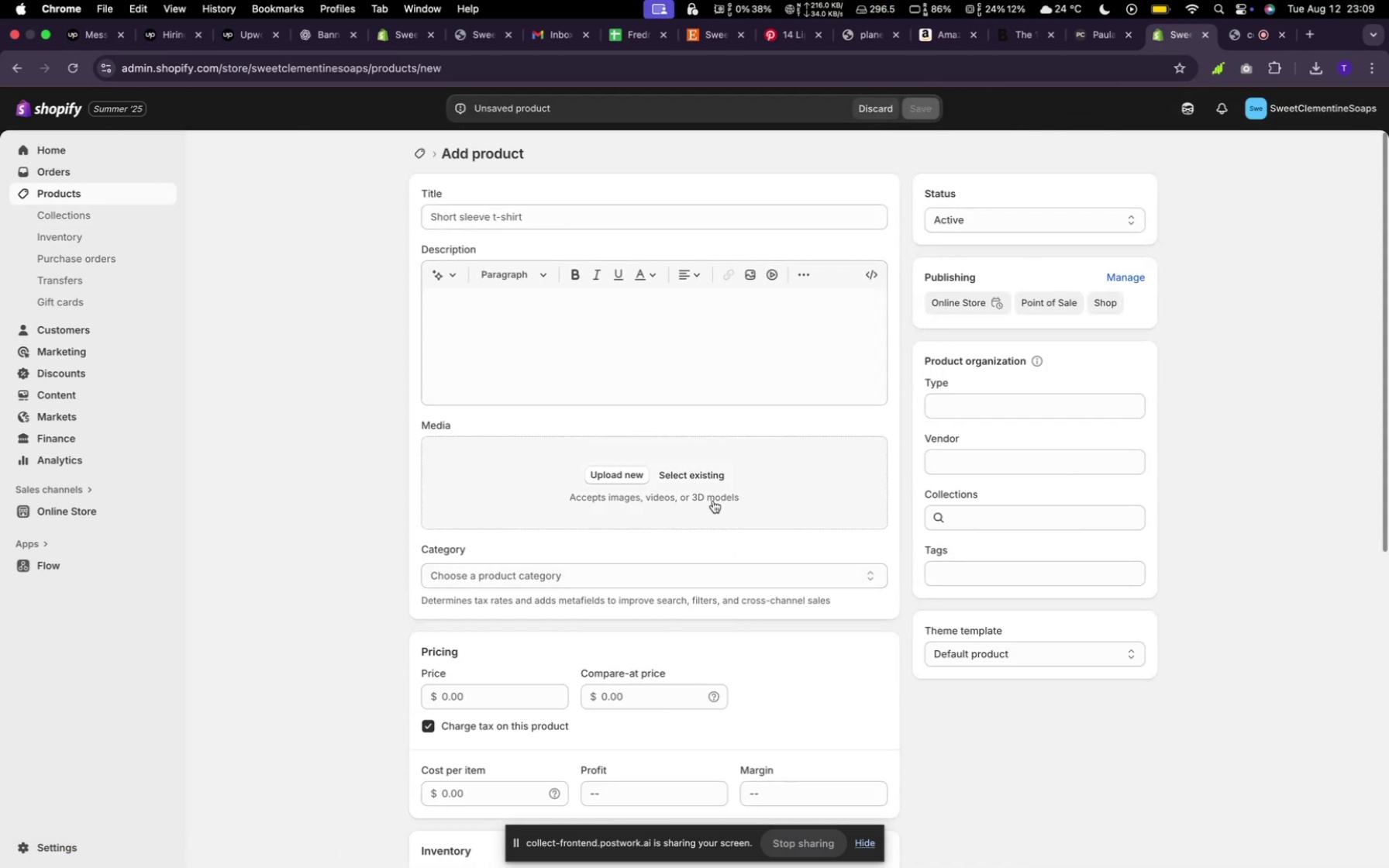 
left_click([60, 392])
 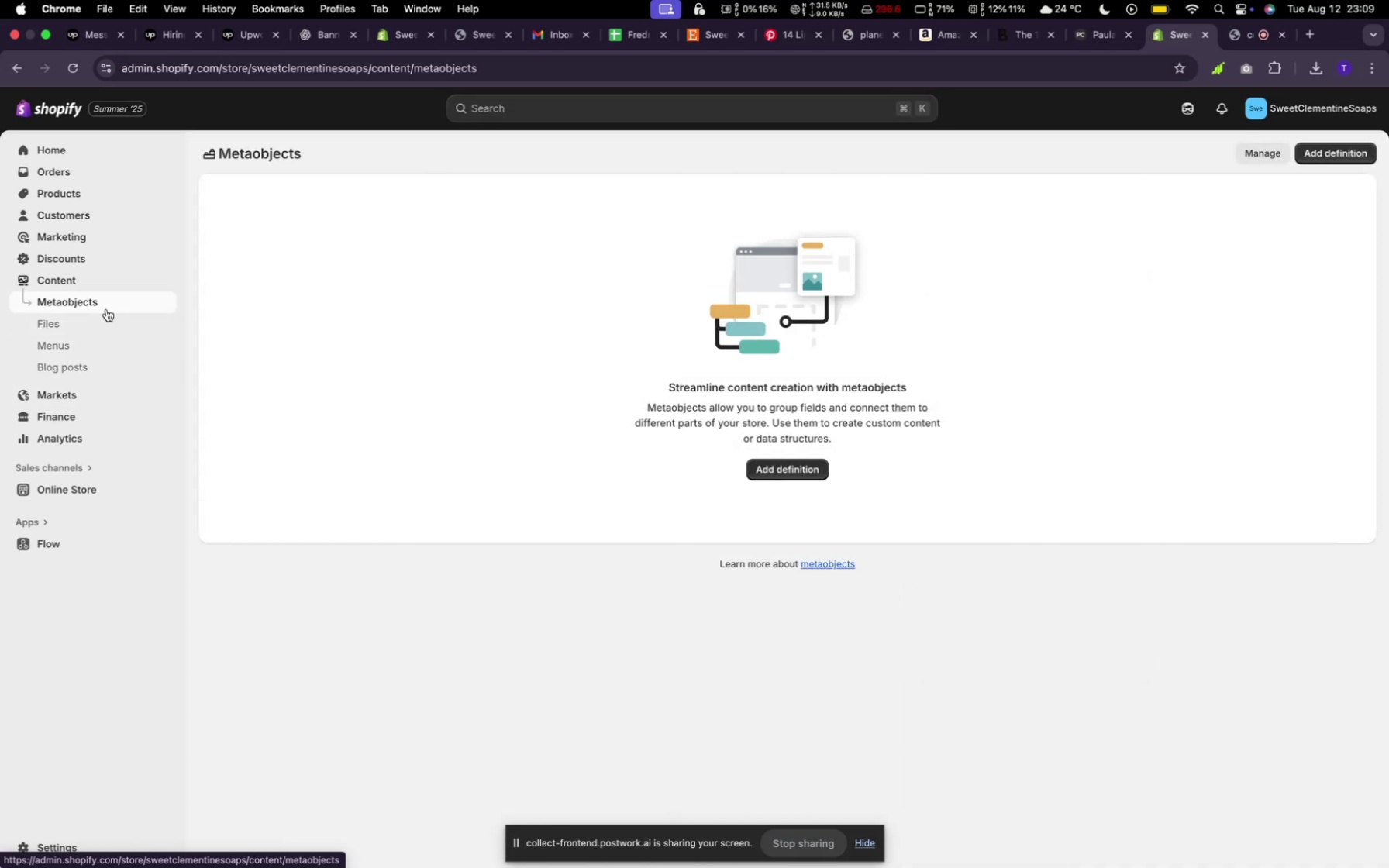 
left_click([105, 314])
 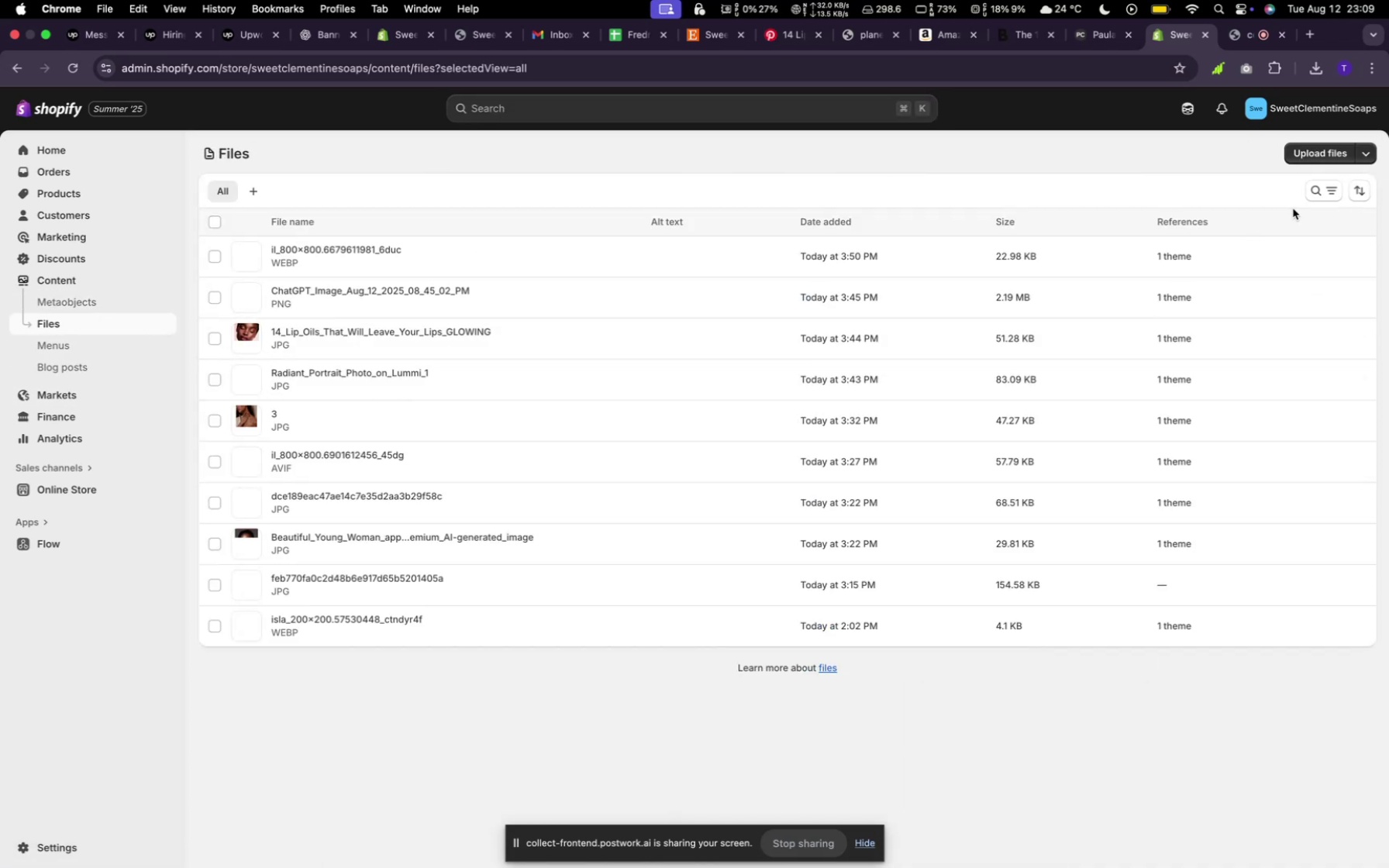 
left_click([1305, 151])
 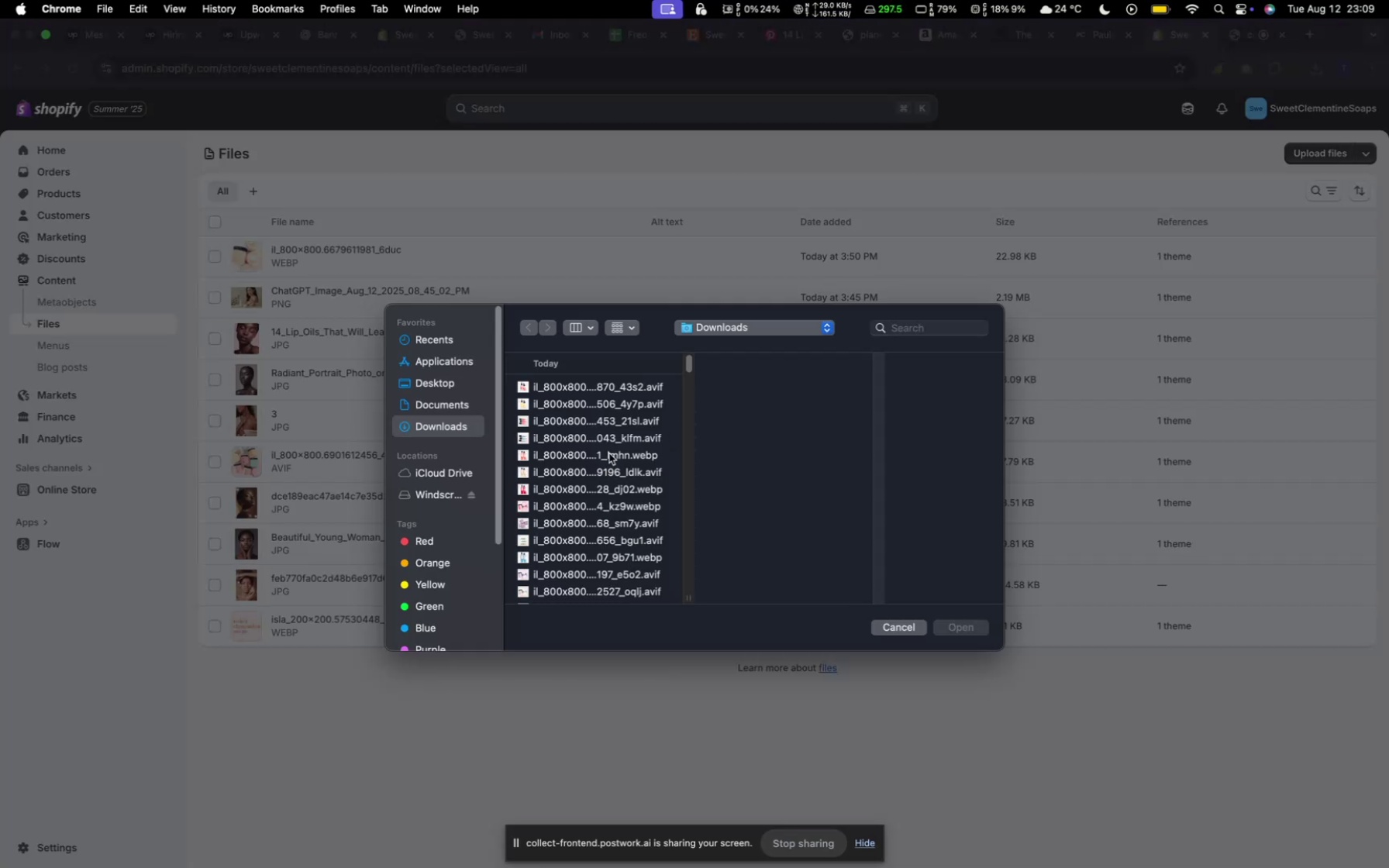 
left_click([603, 386])
 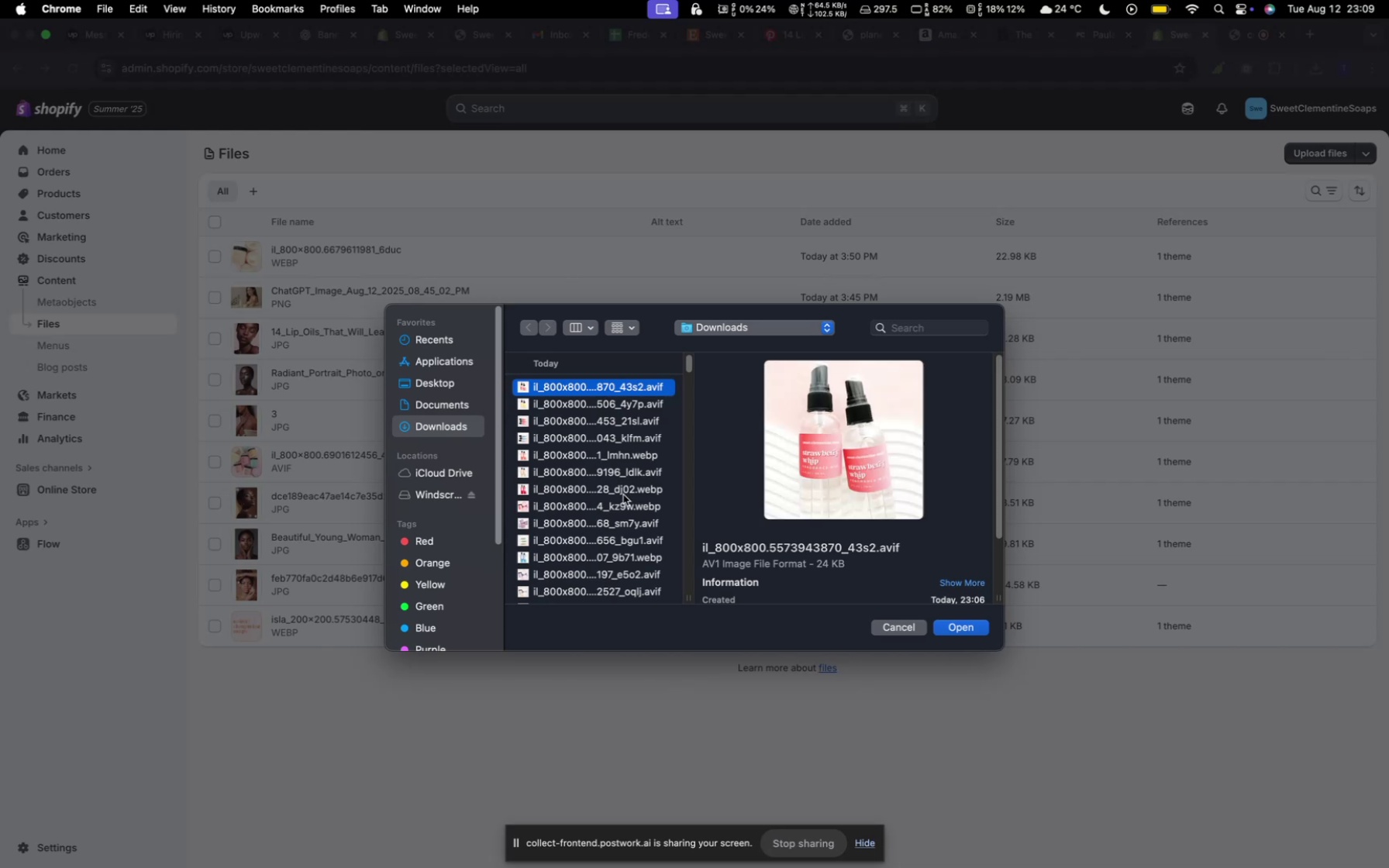 
scroll: coordinate [623, 499], scroll_direction: down, amount: 33.0
 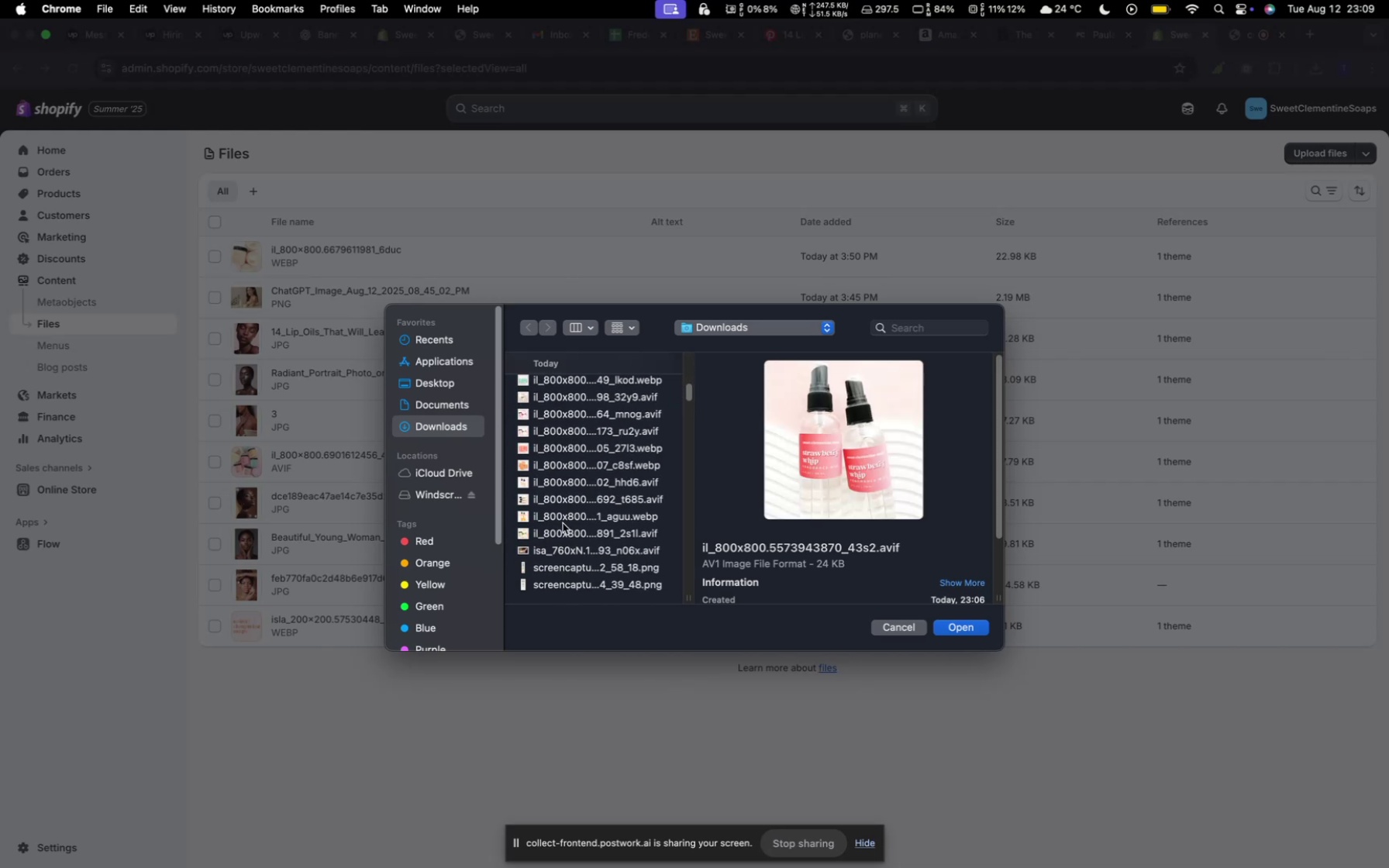 
hold_key(key=ShiftLeft, duration=1.41)
left_click([561, 515])
 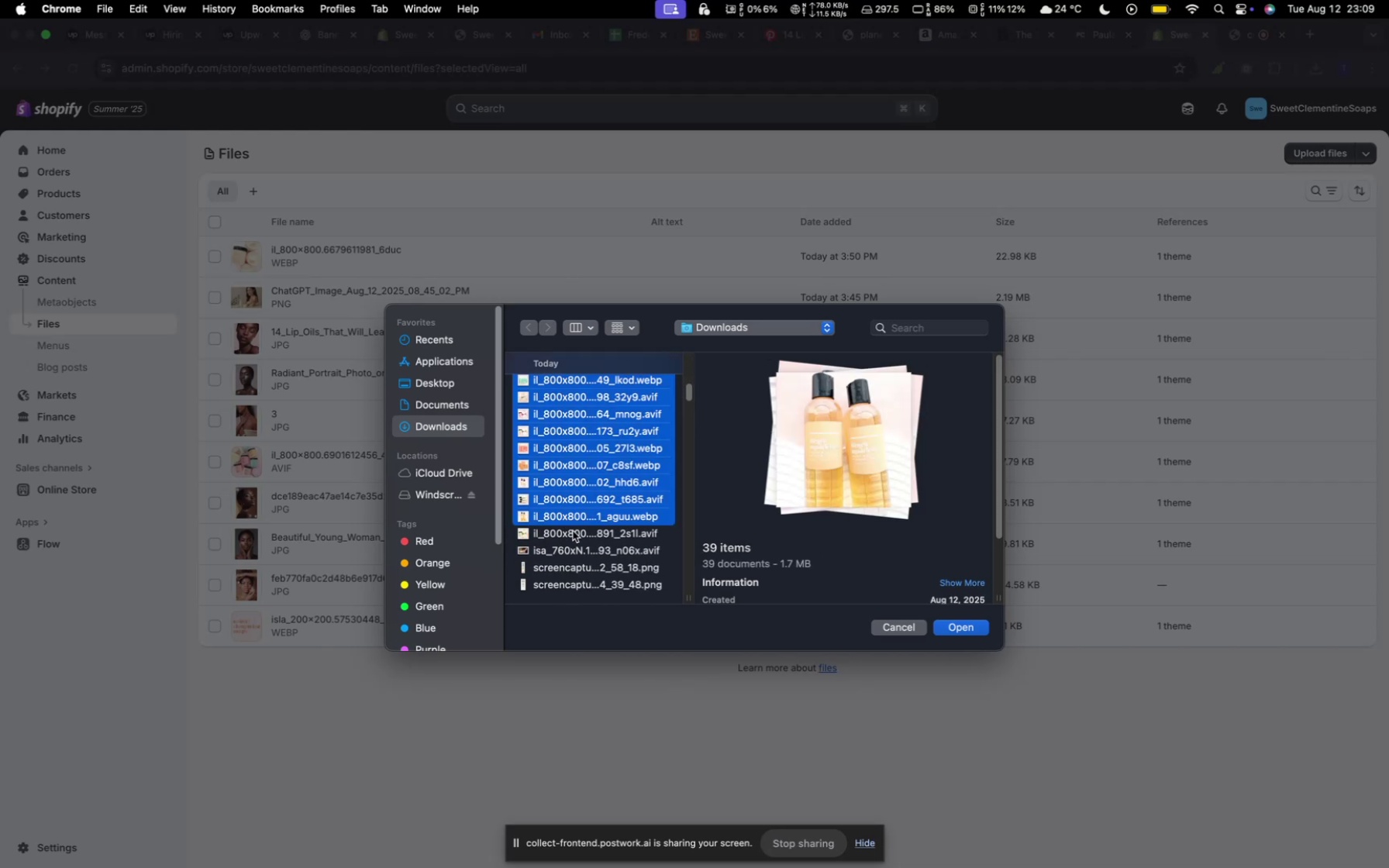 
hold_key(key=CommandLeft, duration=0.76)
left_click([573, 531])
 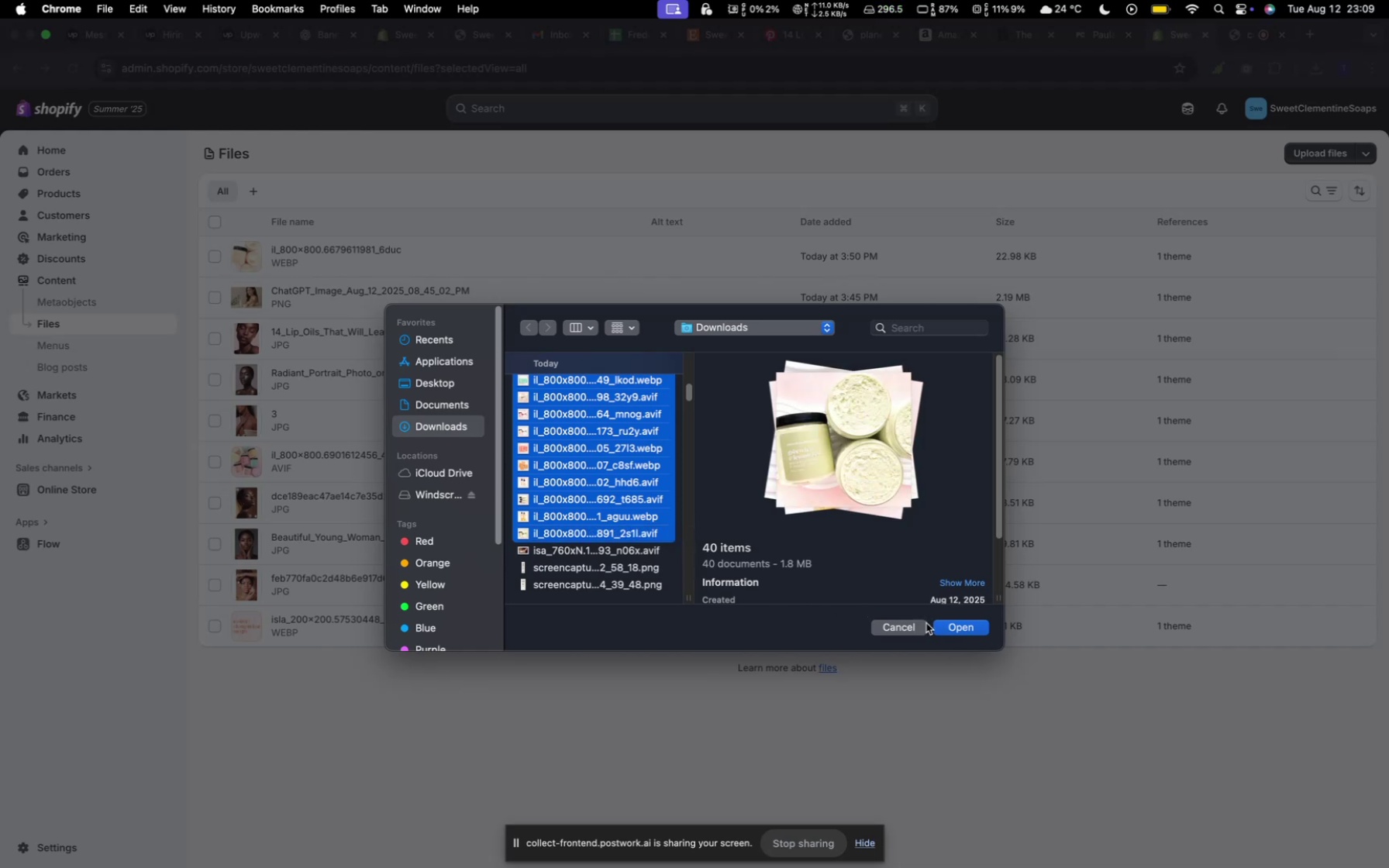 
left_click([944, 629])
 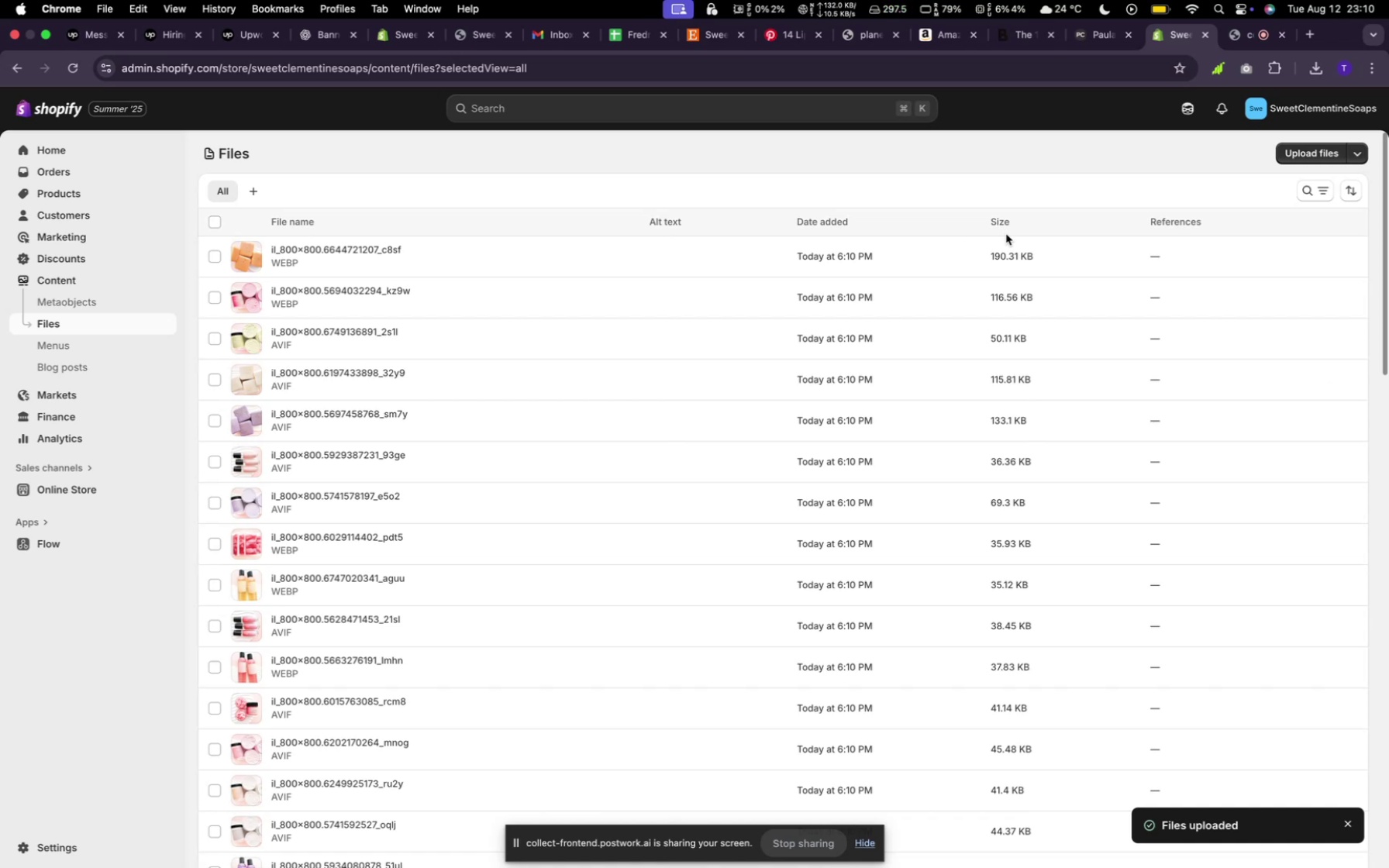 
wait(35.78)
 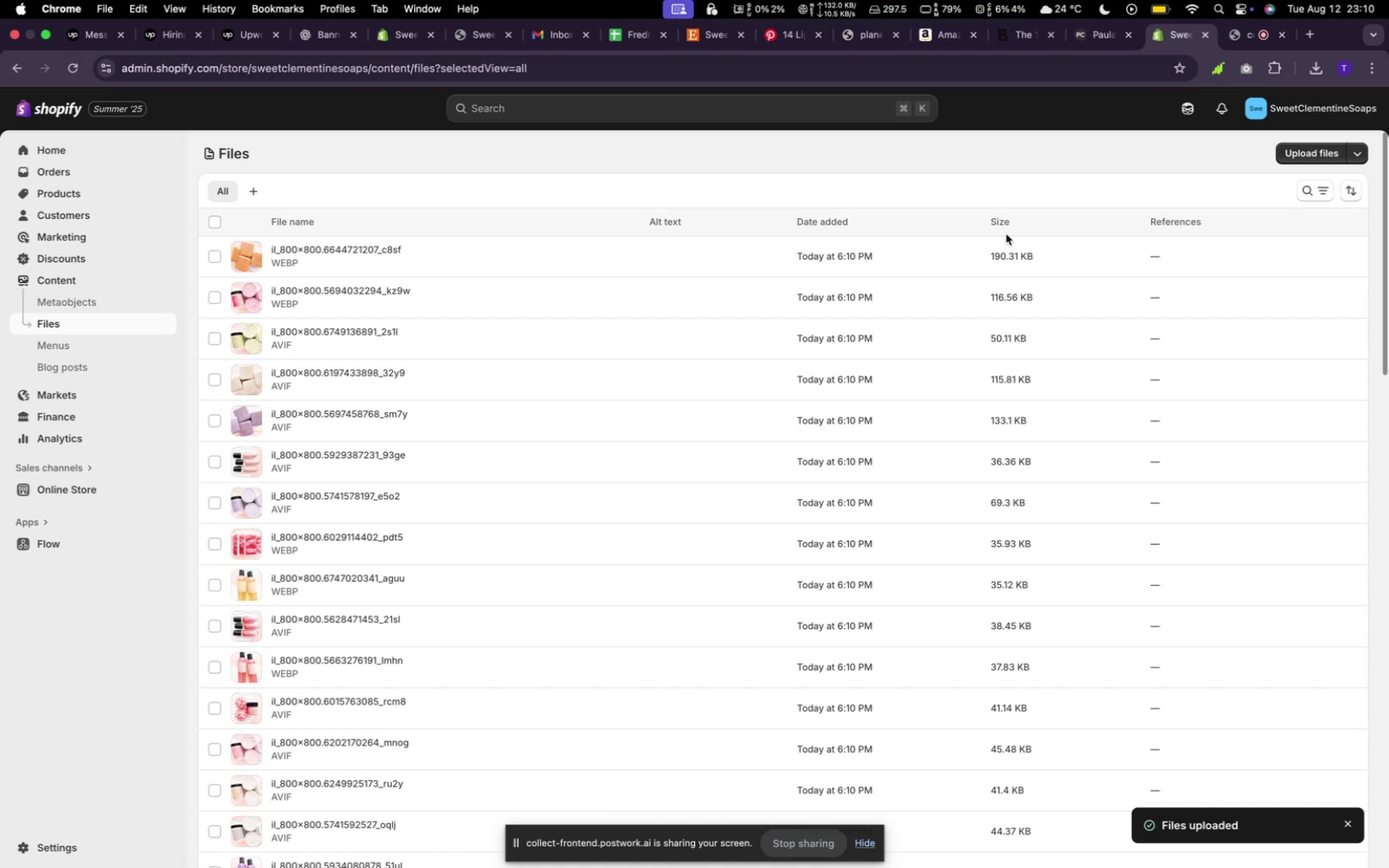 
mouse_move([75, 202])
 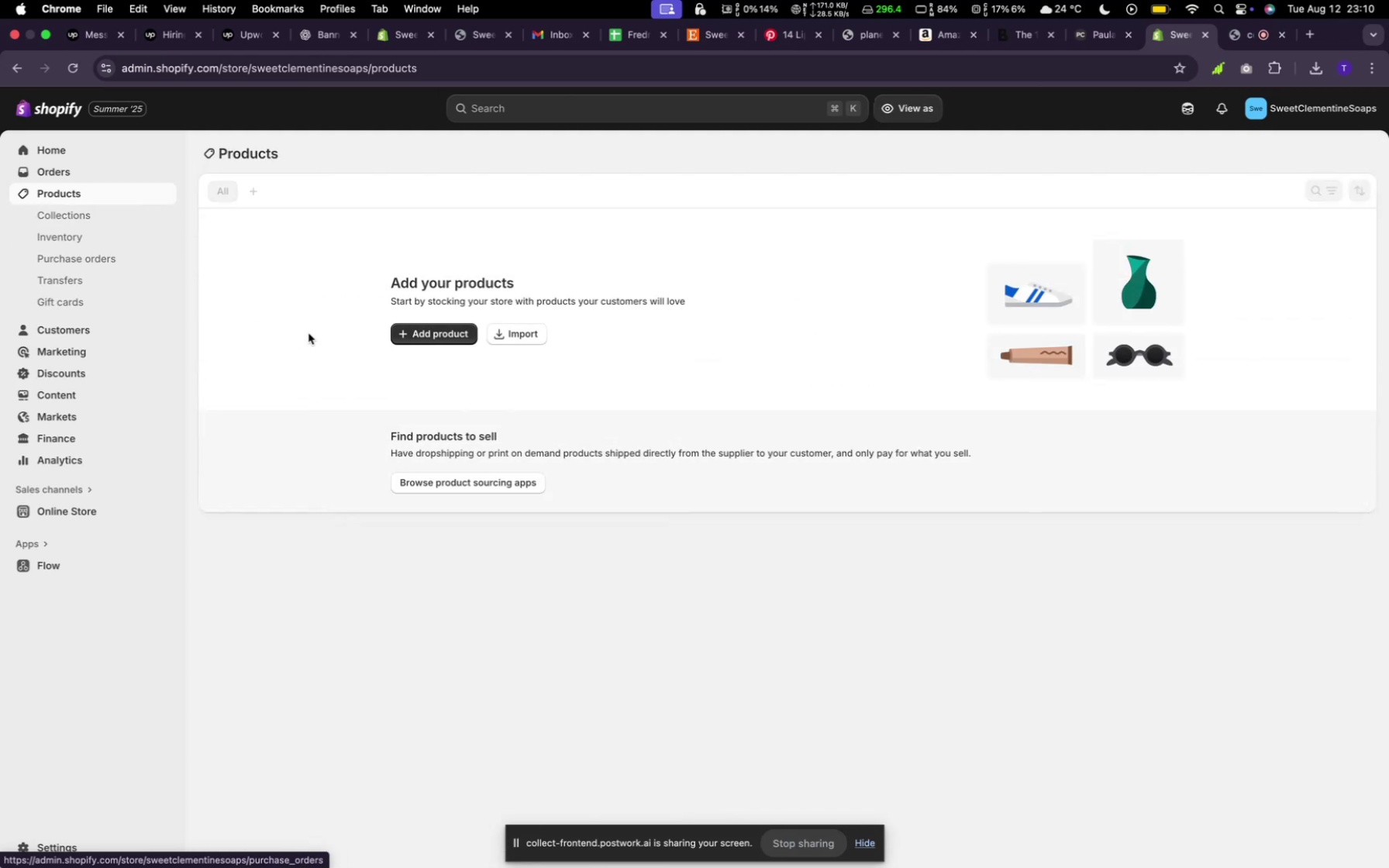 
left_click_drag(start_coordinate=[395, 333], to_coordinate=[402, 339])
 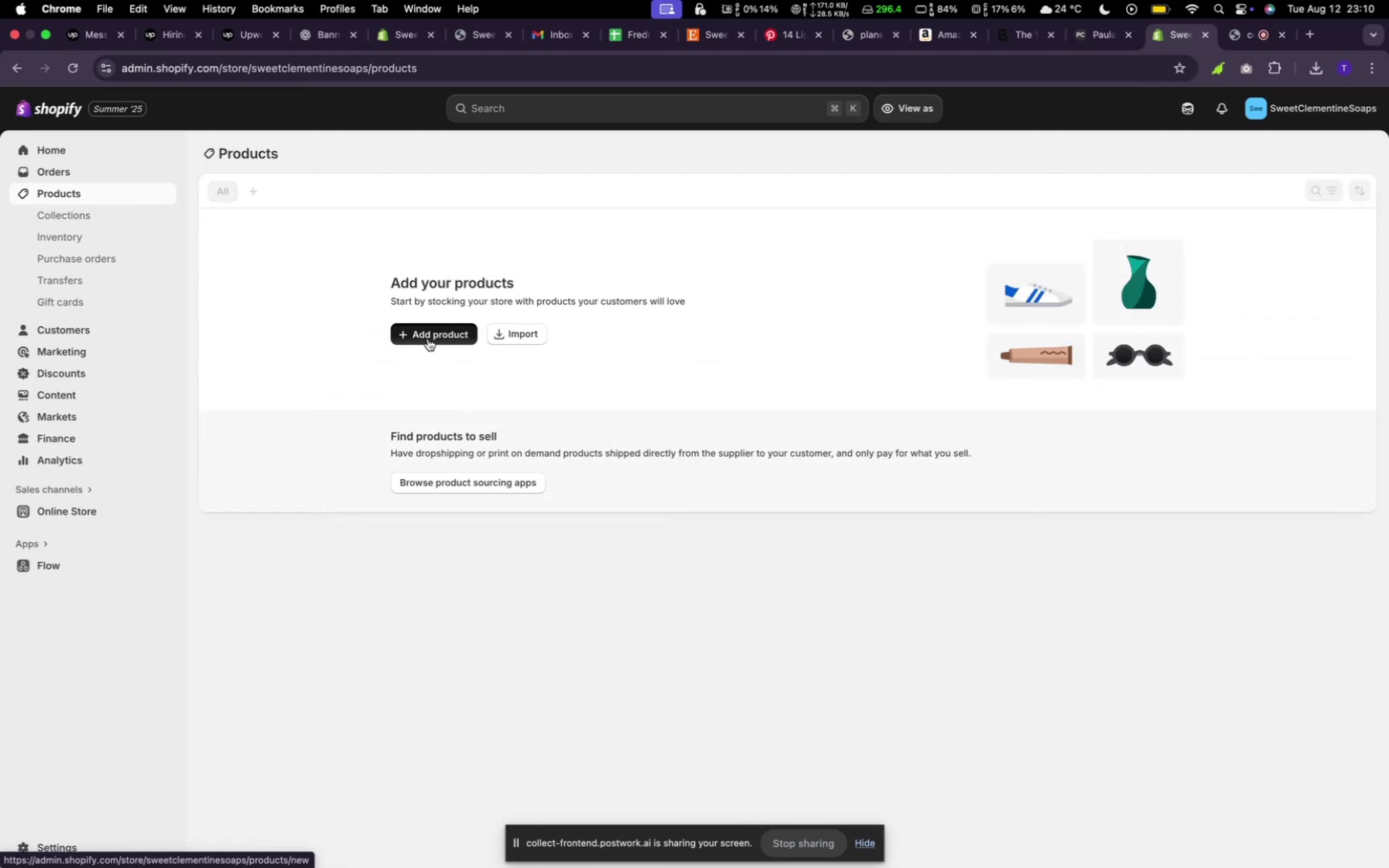 
left_click([433, 339])
 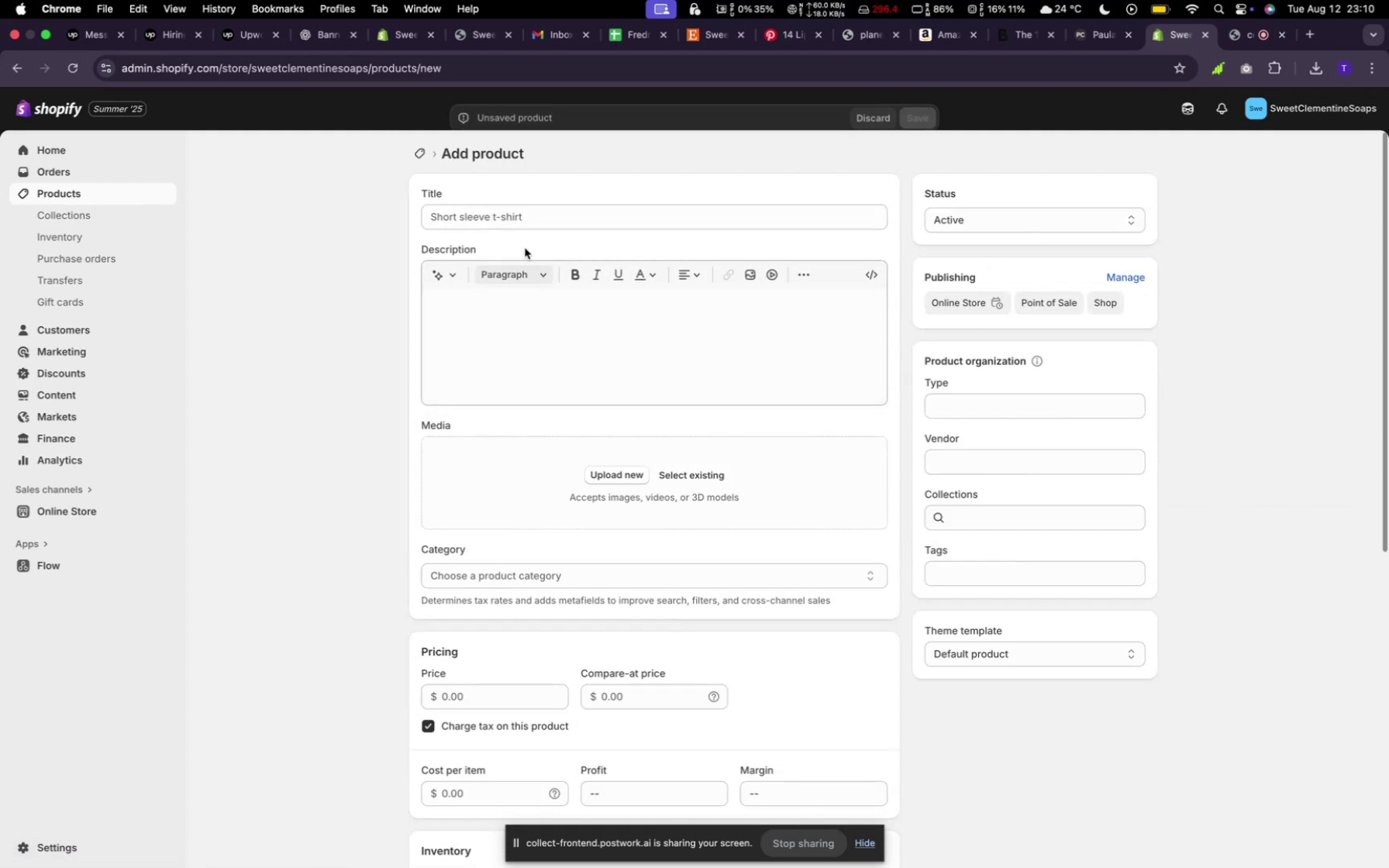 
left_click([529, 222])
 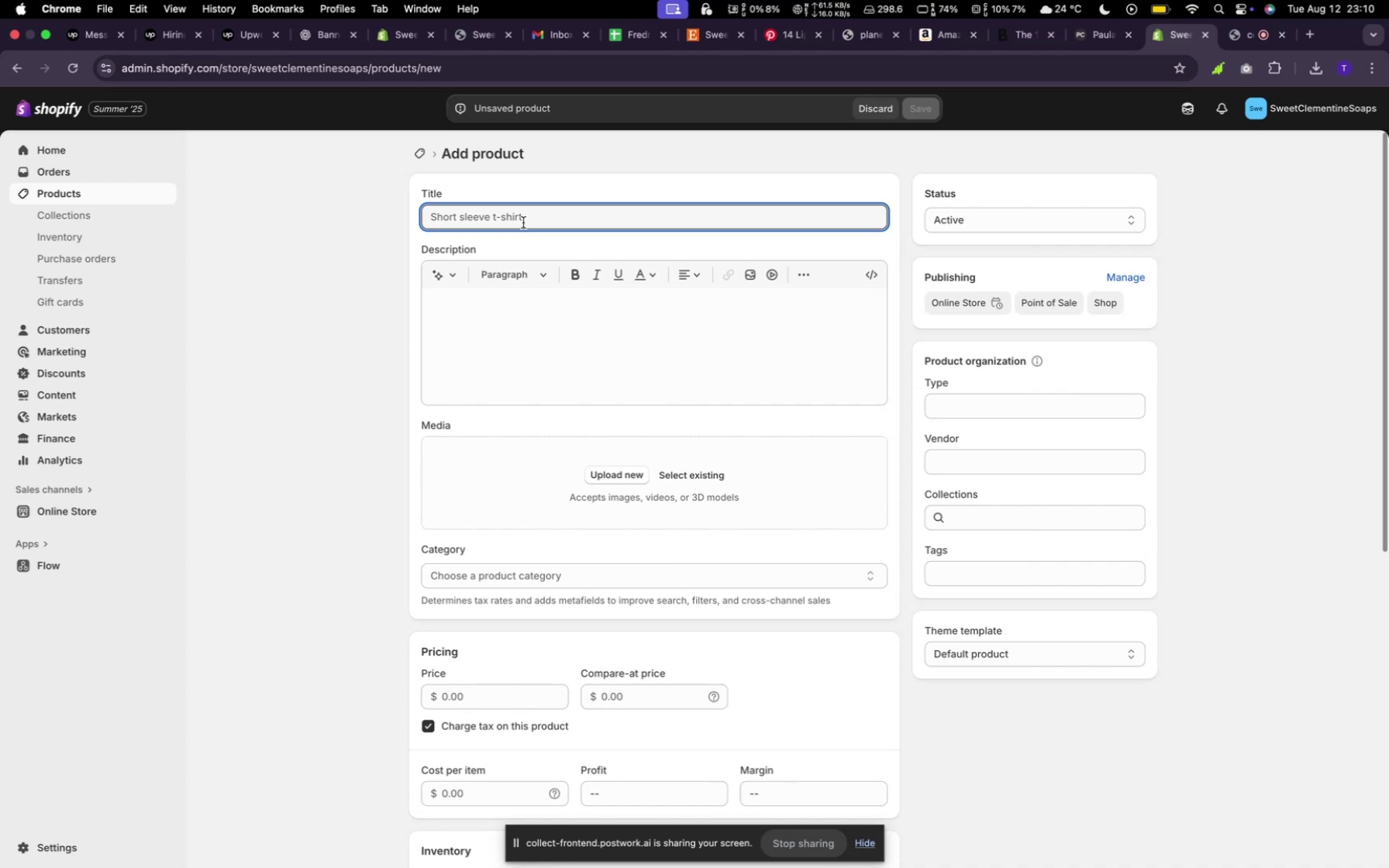 
wait(11.85)
 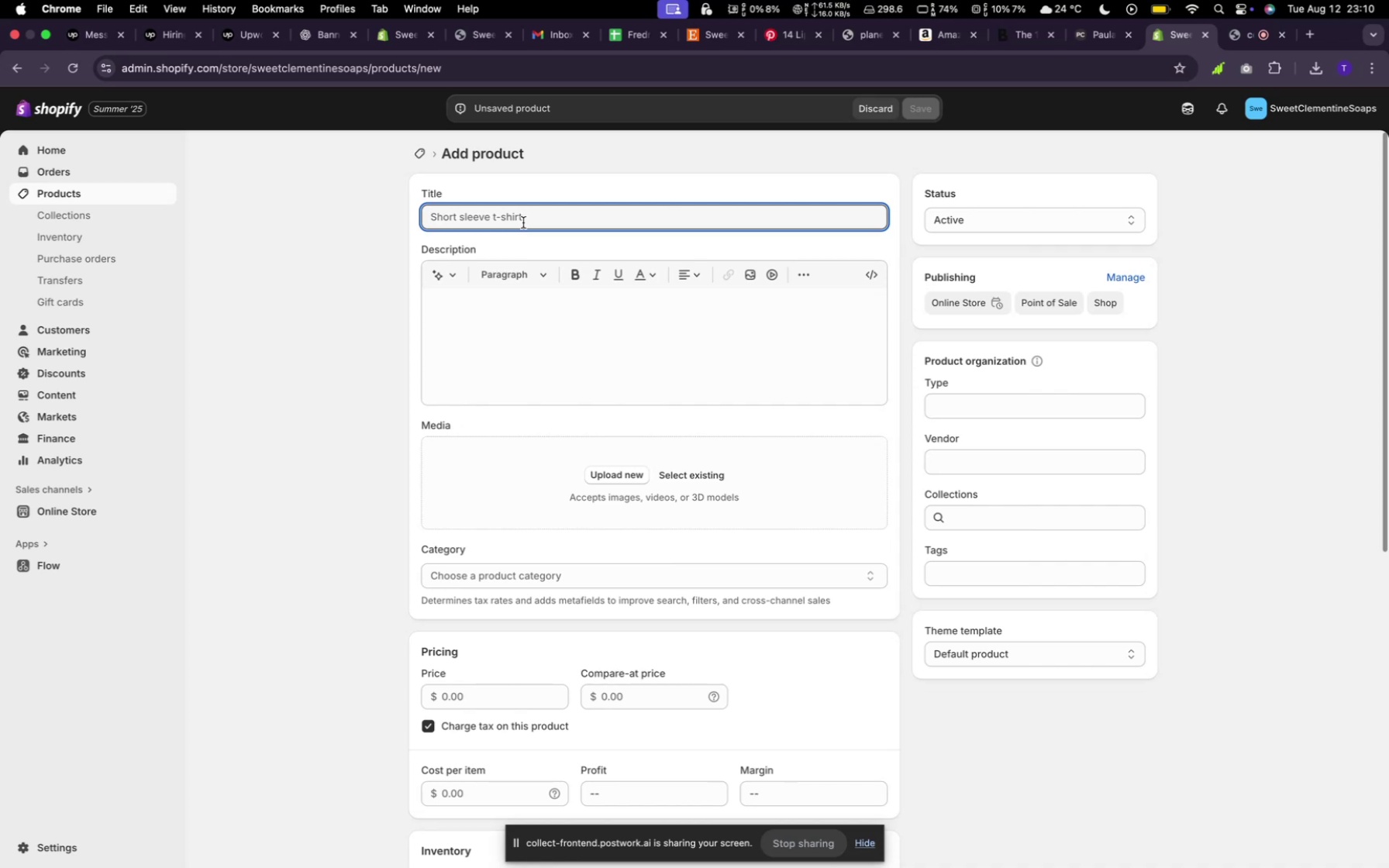 
left_click([712, 474])
 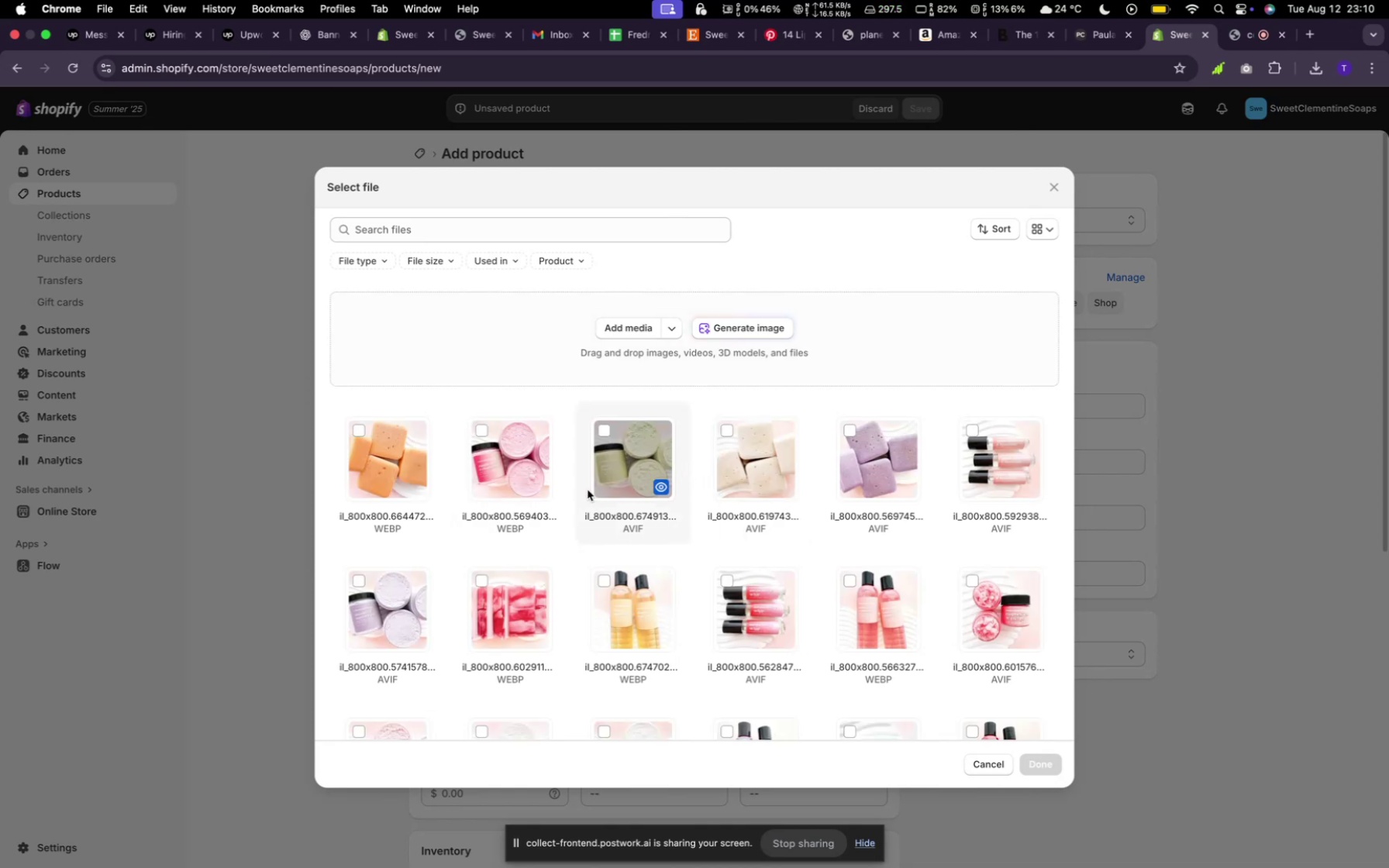 
wait(6.21)
 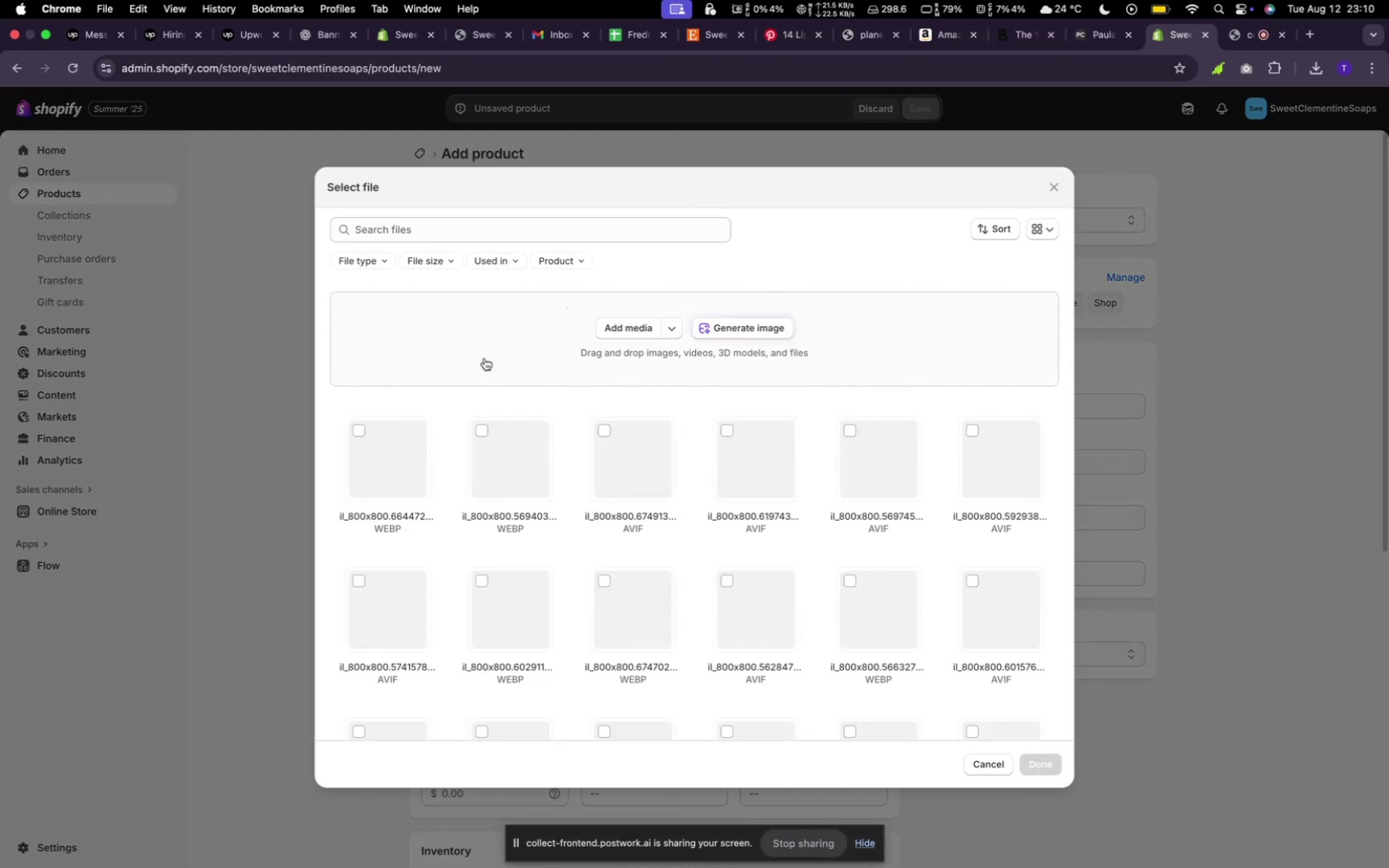 
left_click([407, 470])
 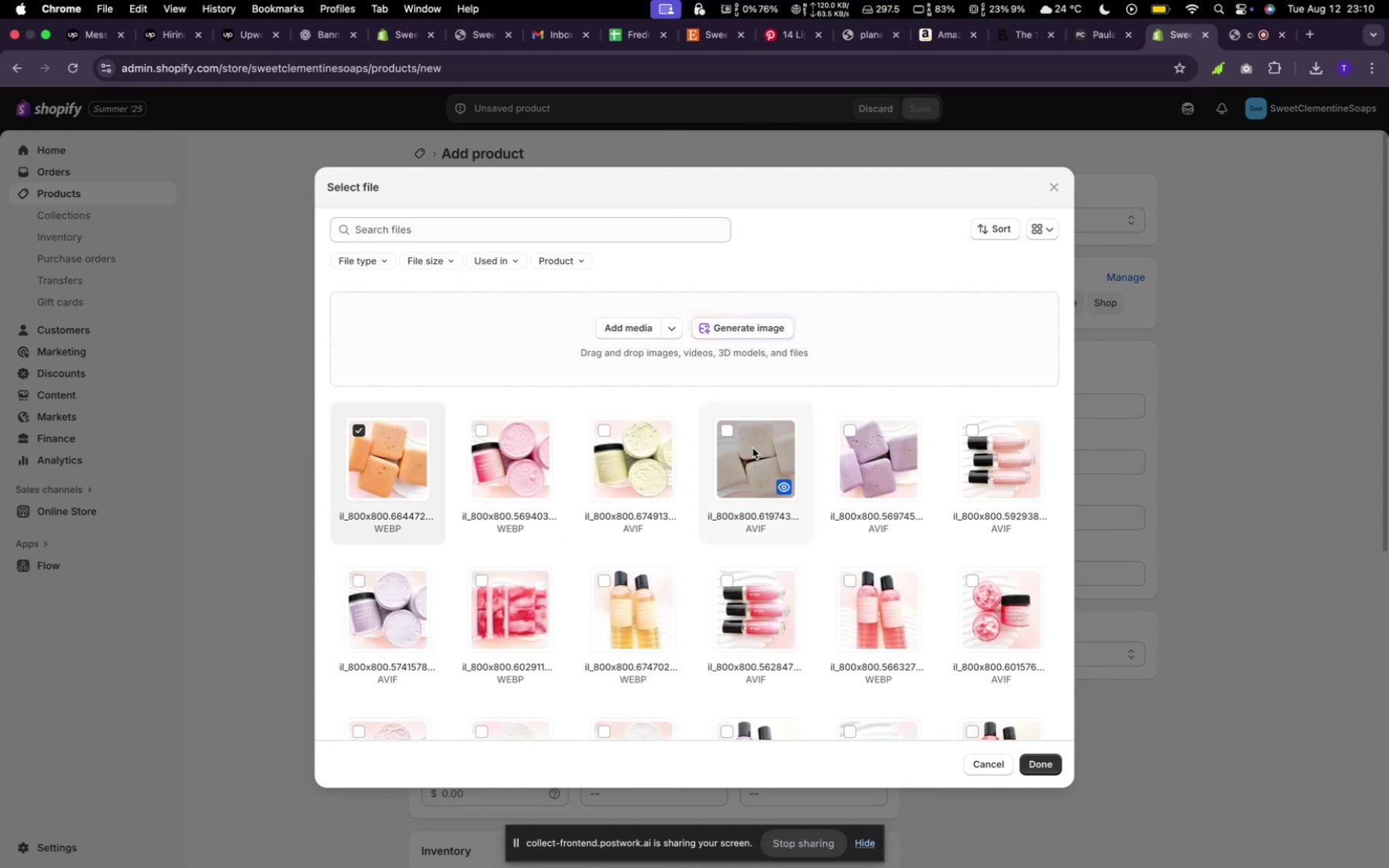 
left_click([753, 448])
 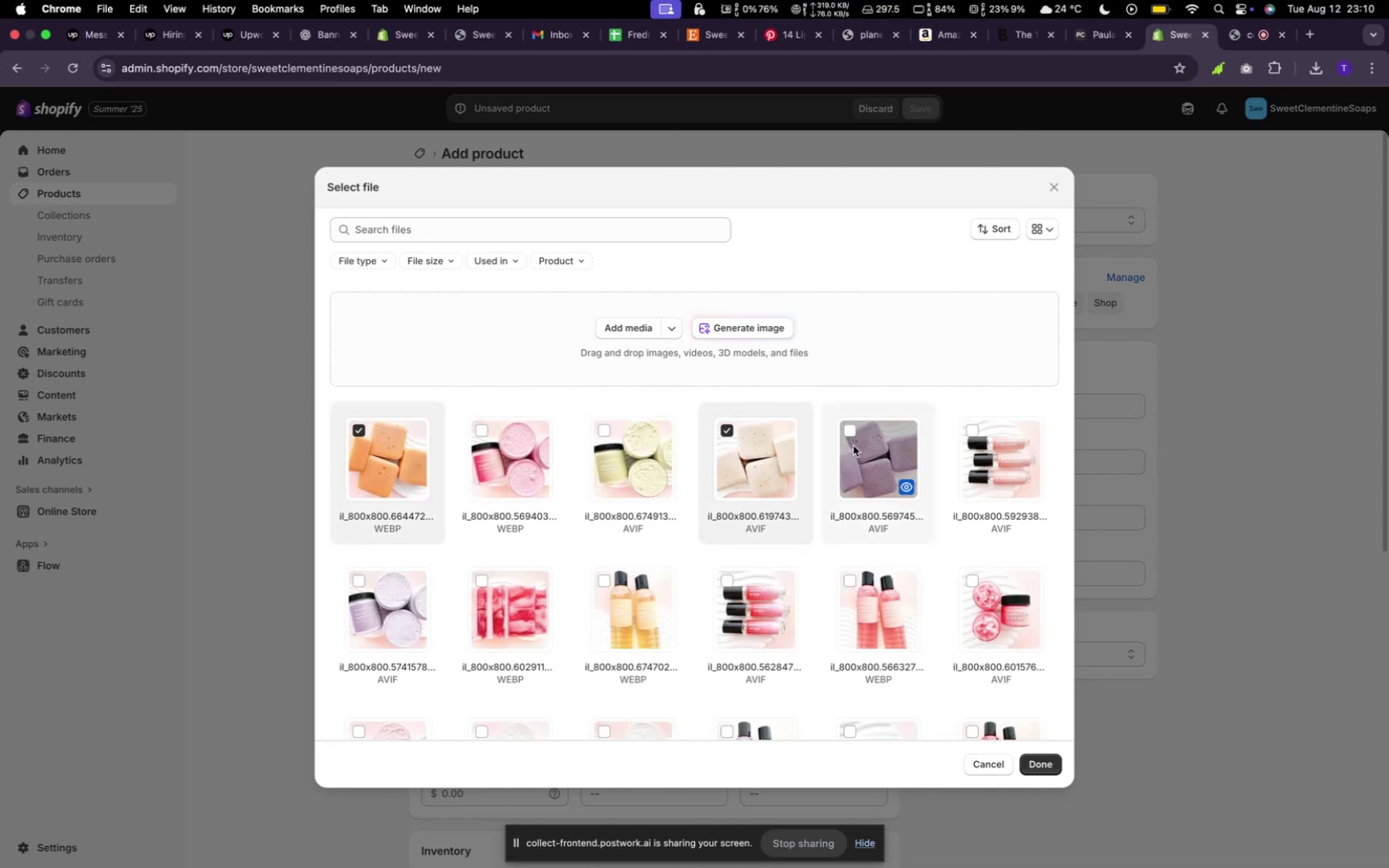 
left_click([853, 445])
 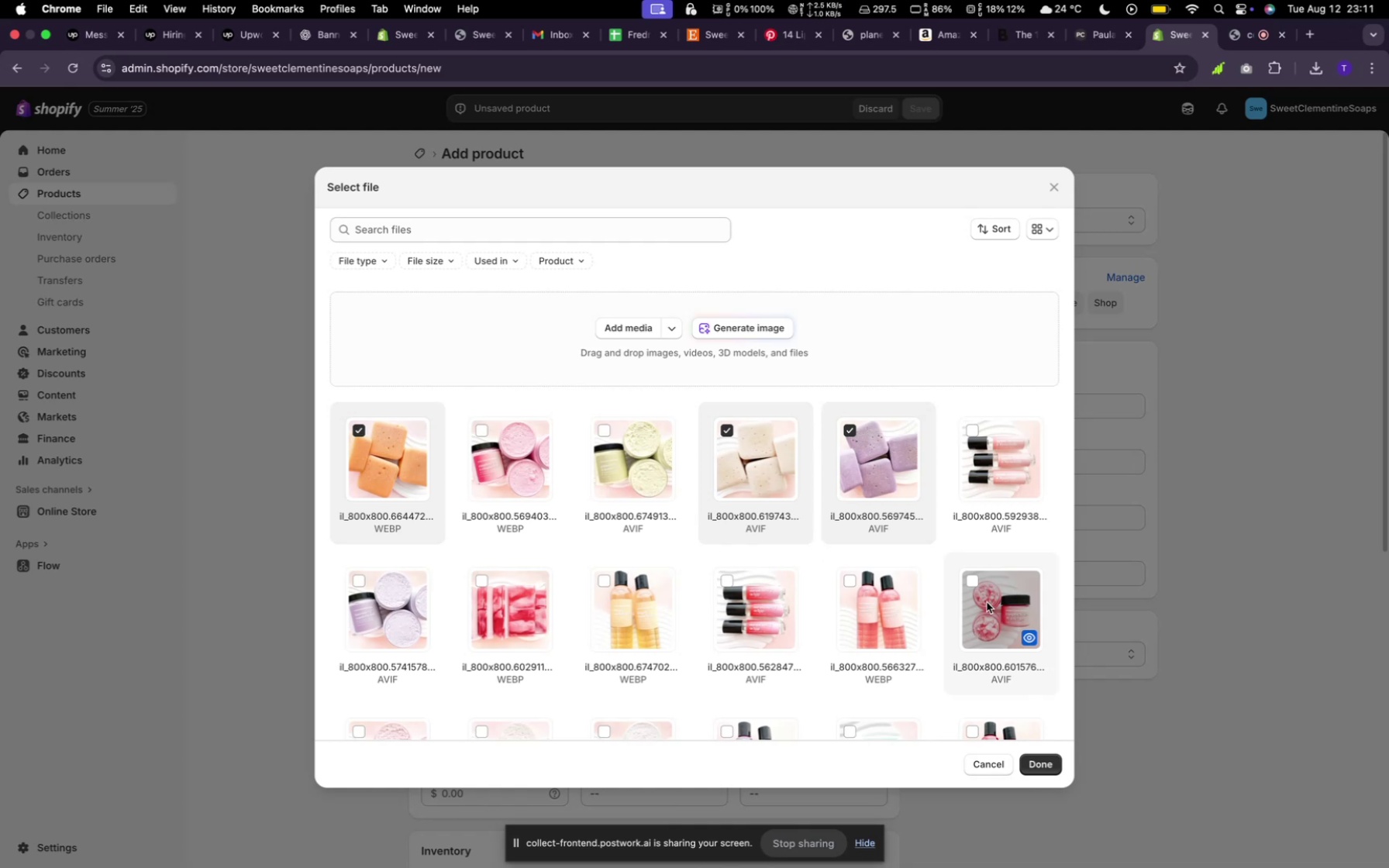 
wait(11.54)
 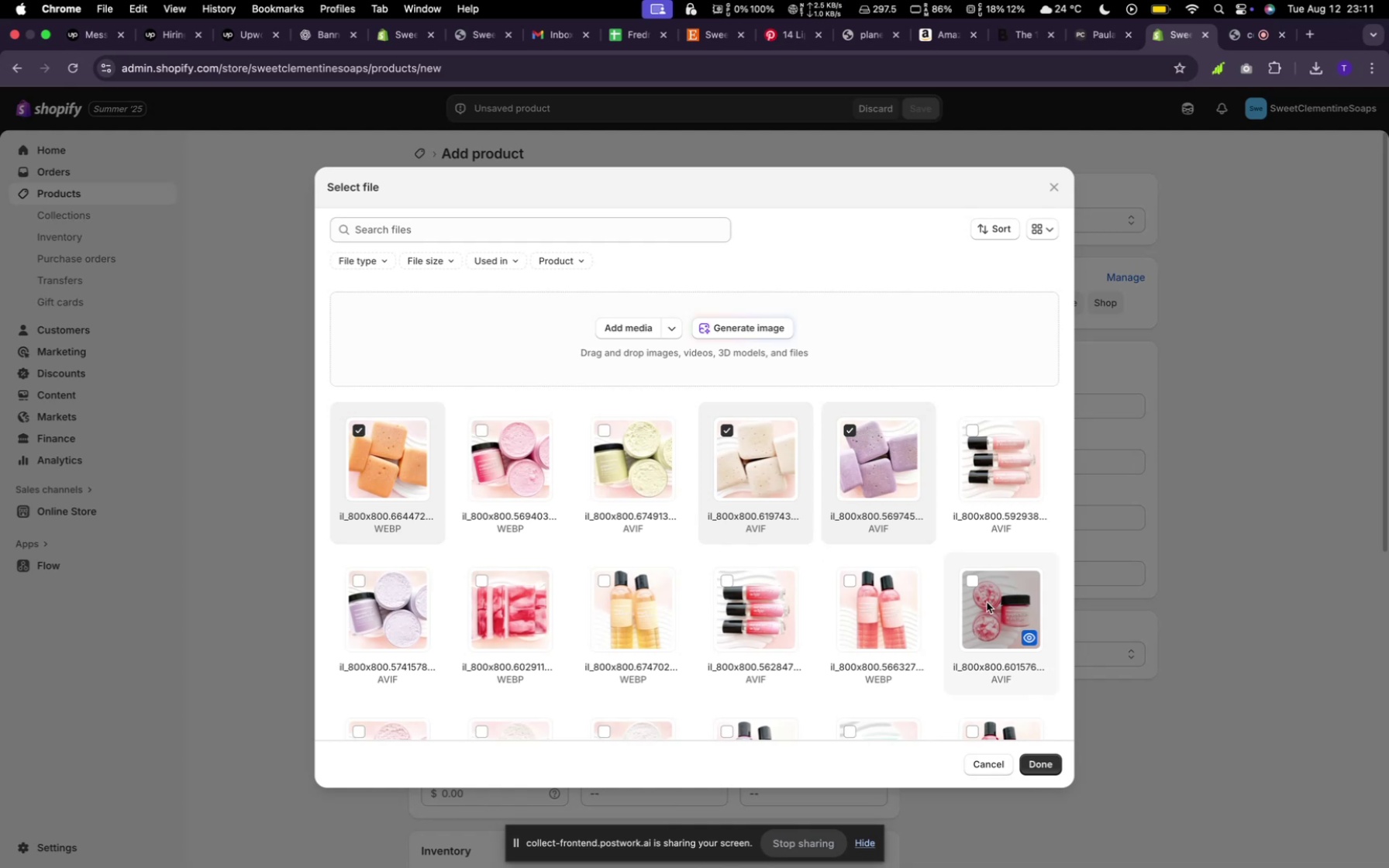 
left_click([1056, 773])
 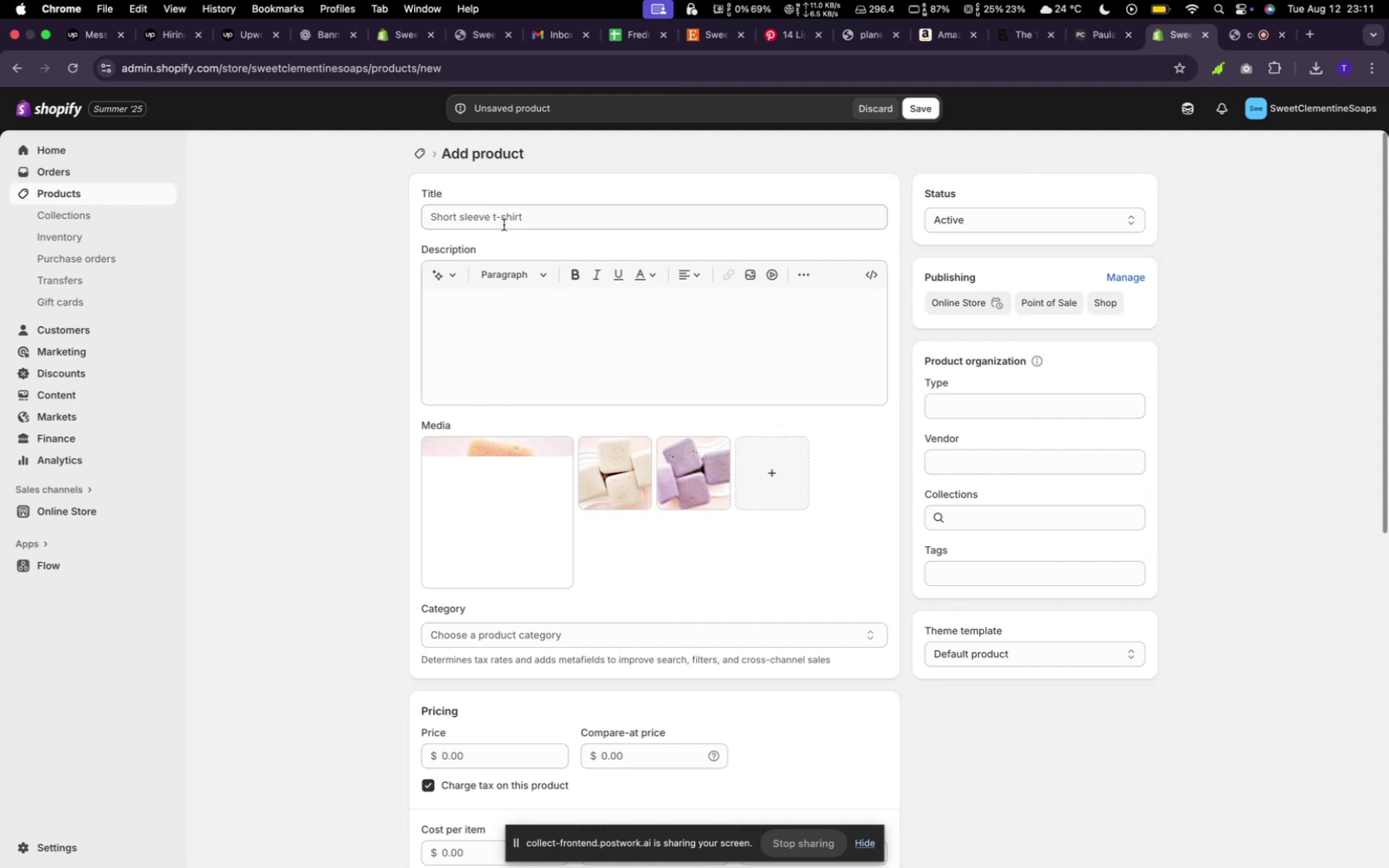 
left_click([501, 223])
 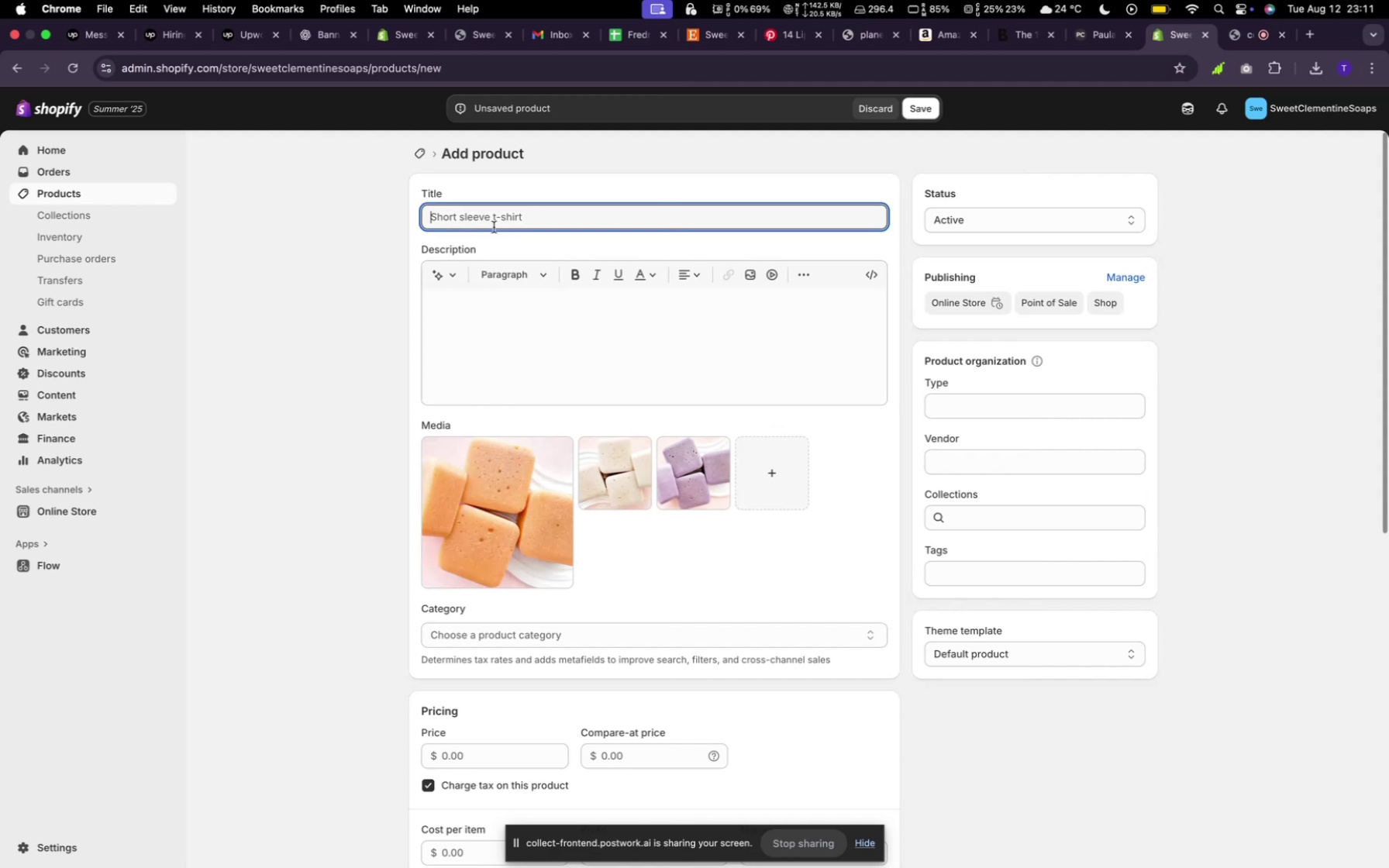 
type(Bar Soap)
 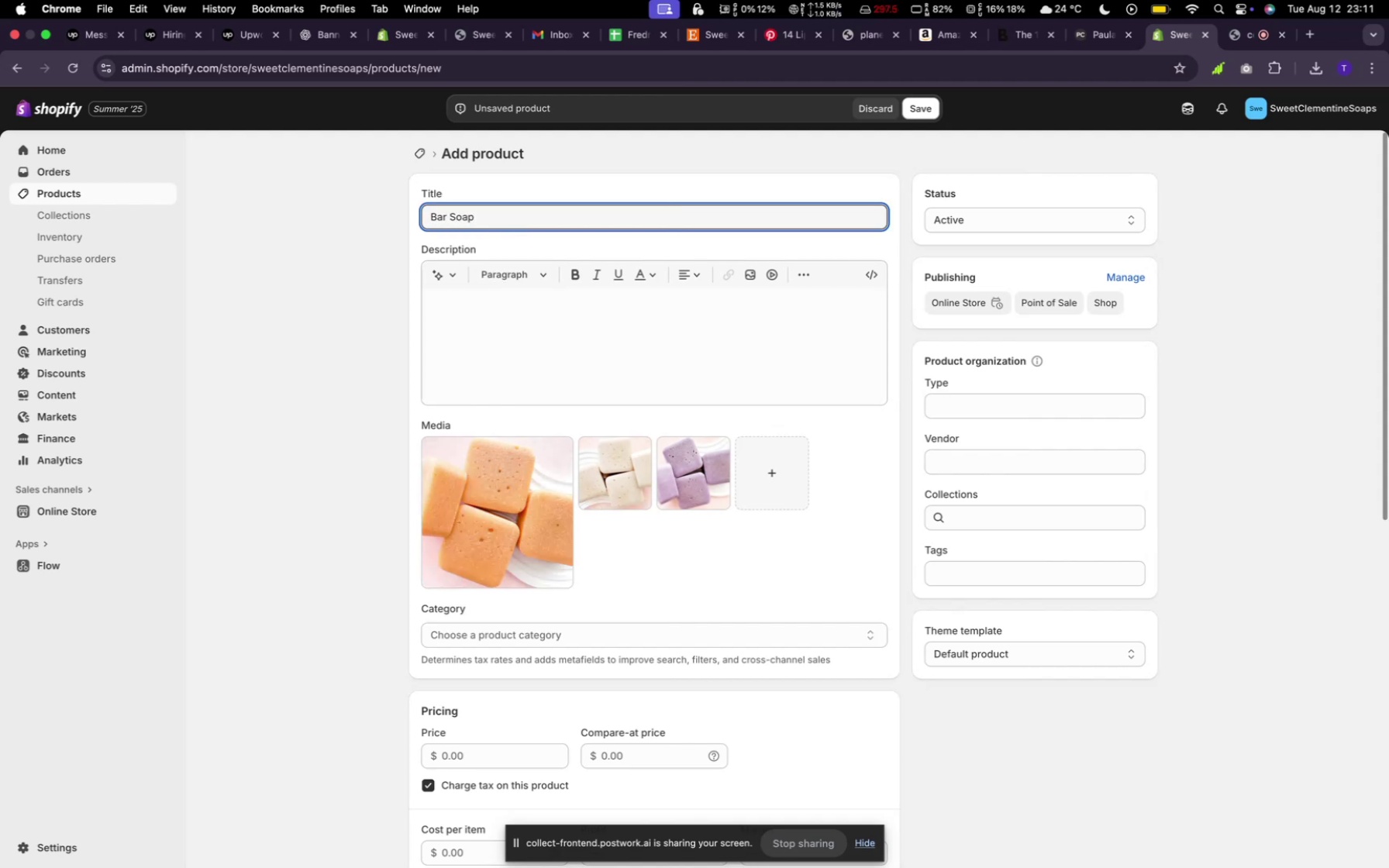 
mouse_move([452, 288])
 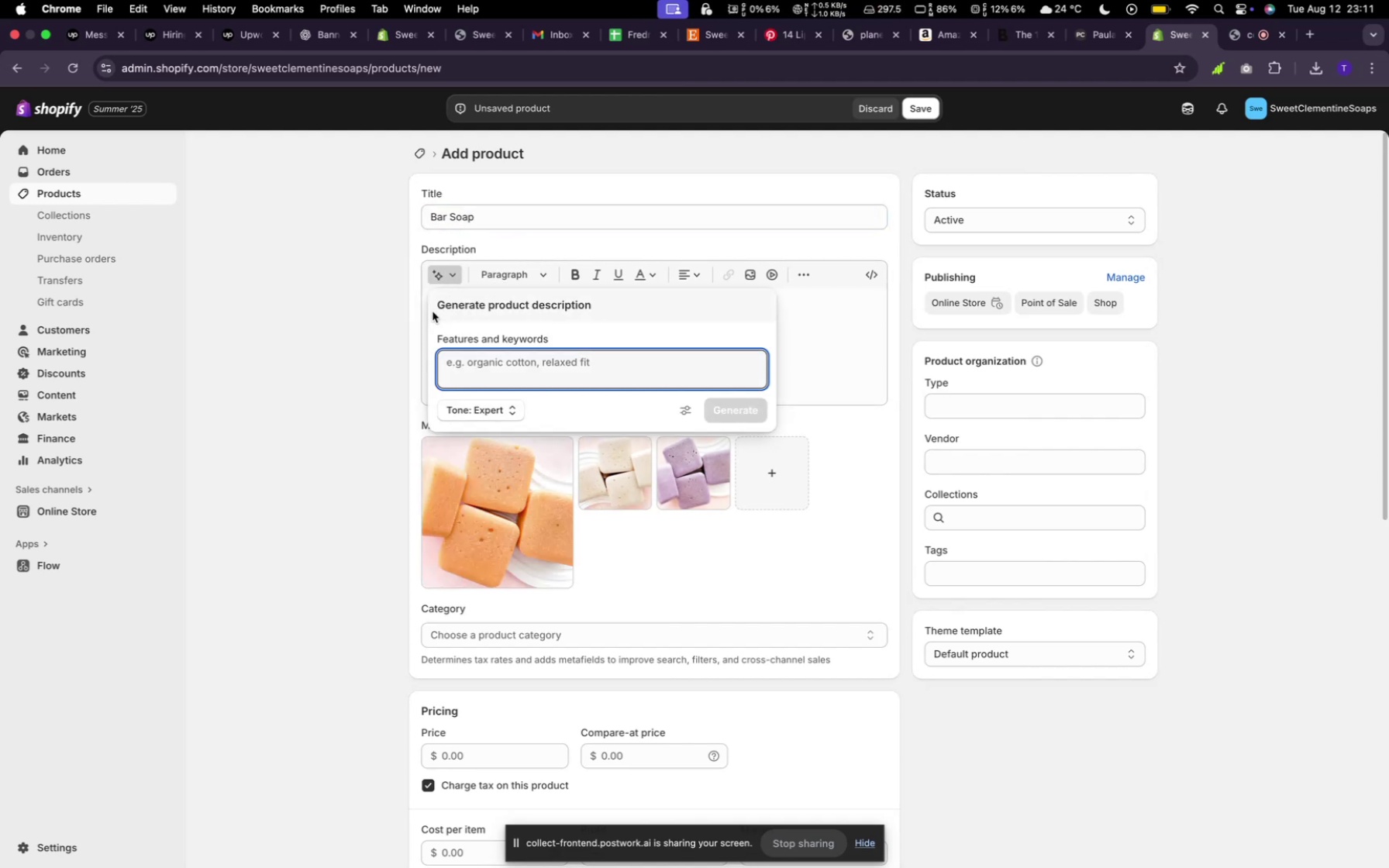 
type(random)
 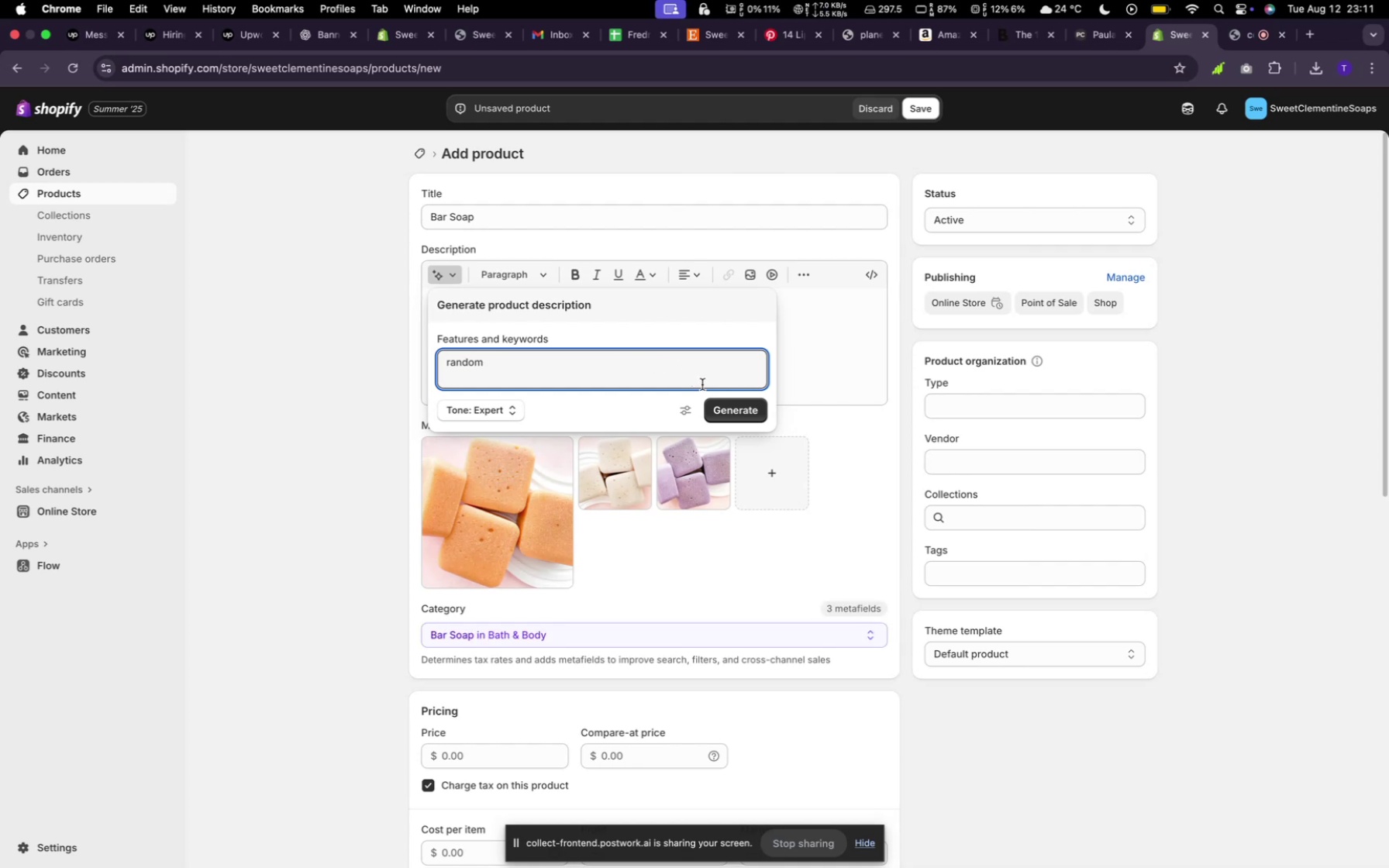 
left_click([730, 424])
 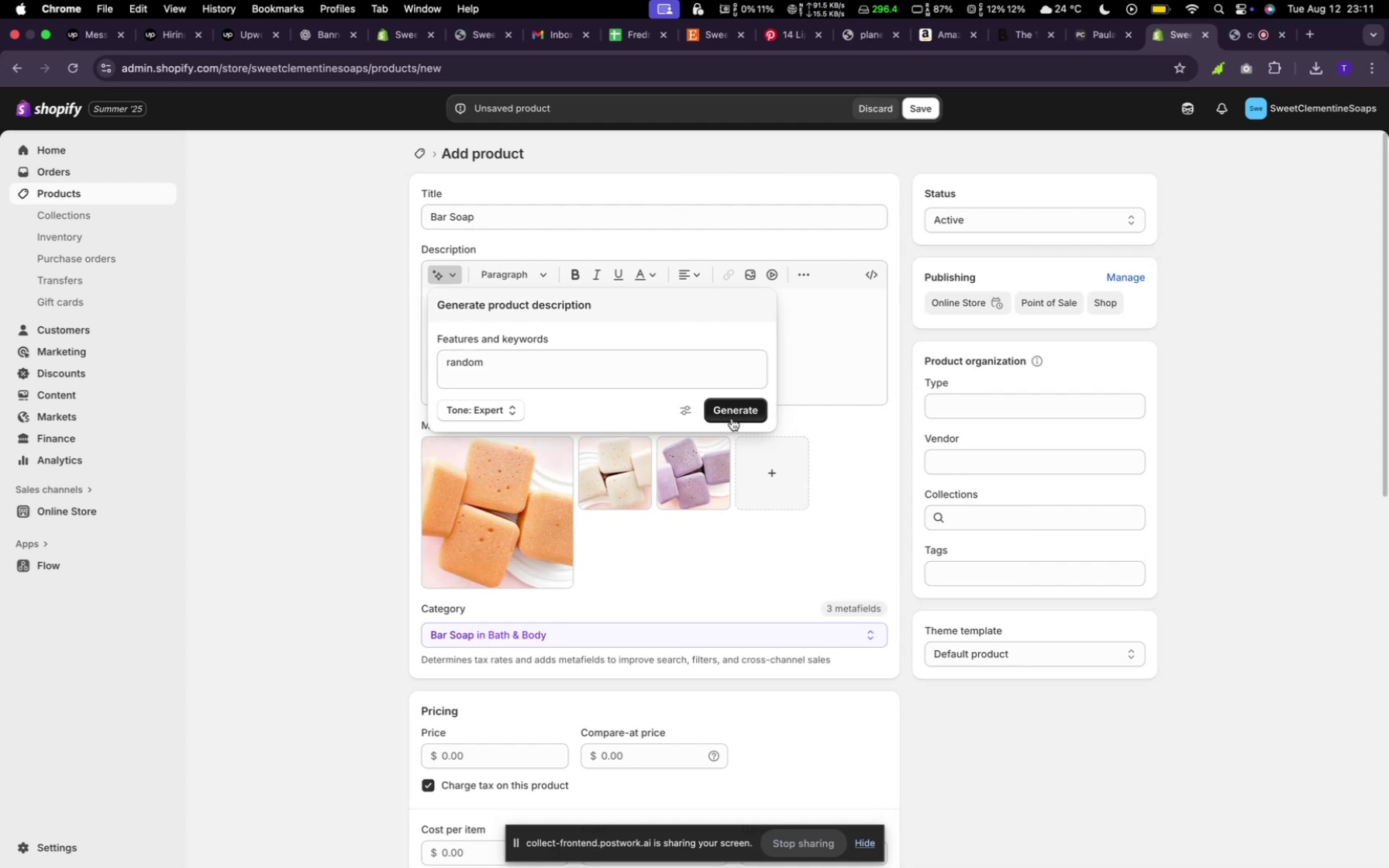 
left_click([732, 418])
 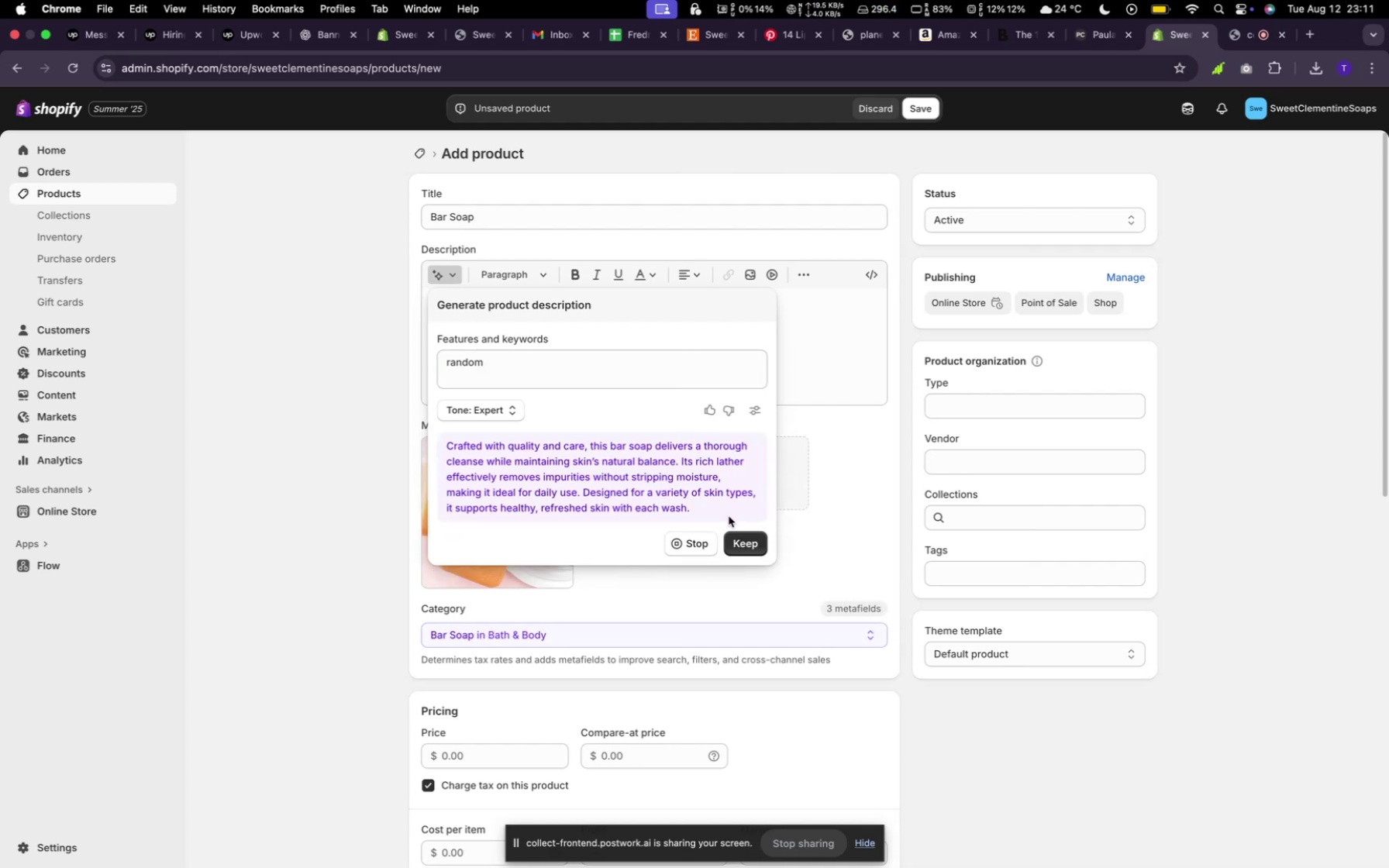 
left_click([737, 563])
 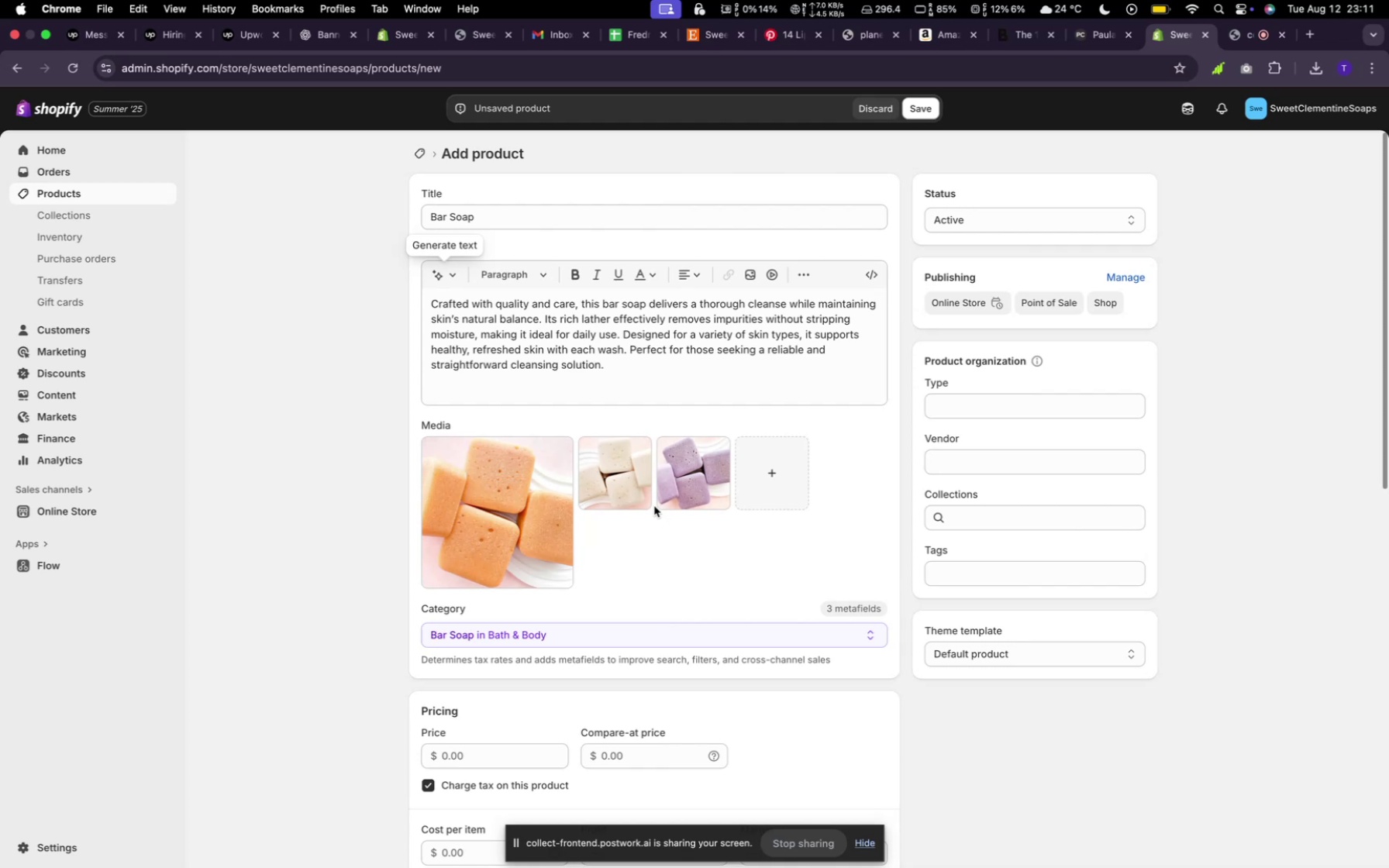 
scroll: coordinate [642, 493], scroll_direction: down, amount: 18.0
 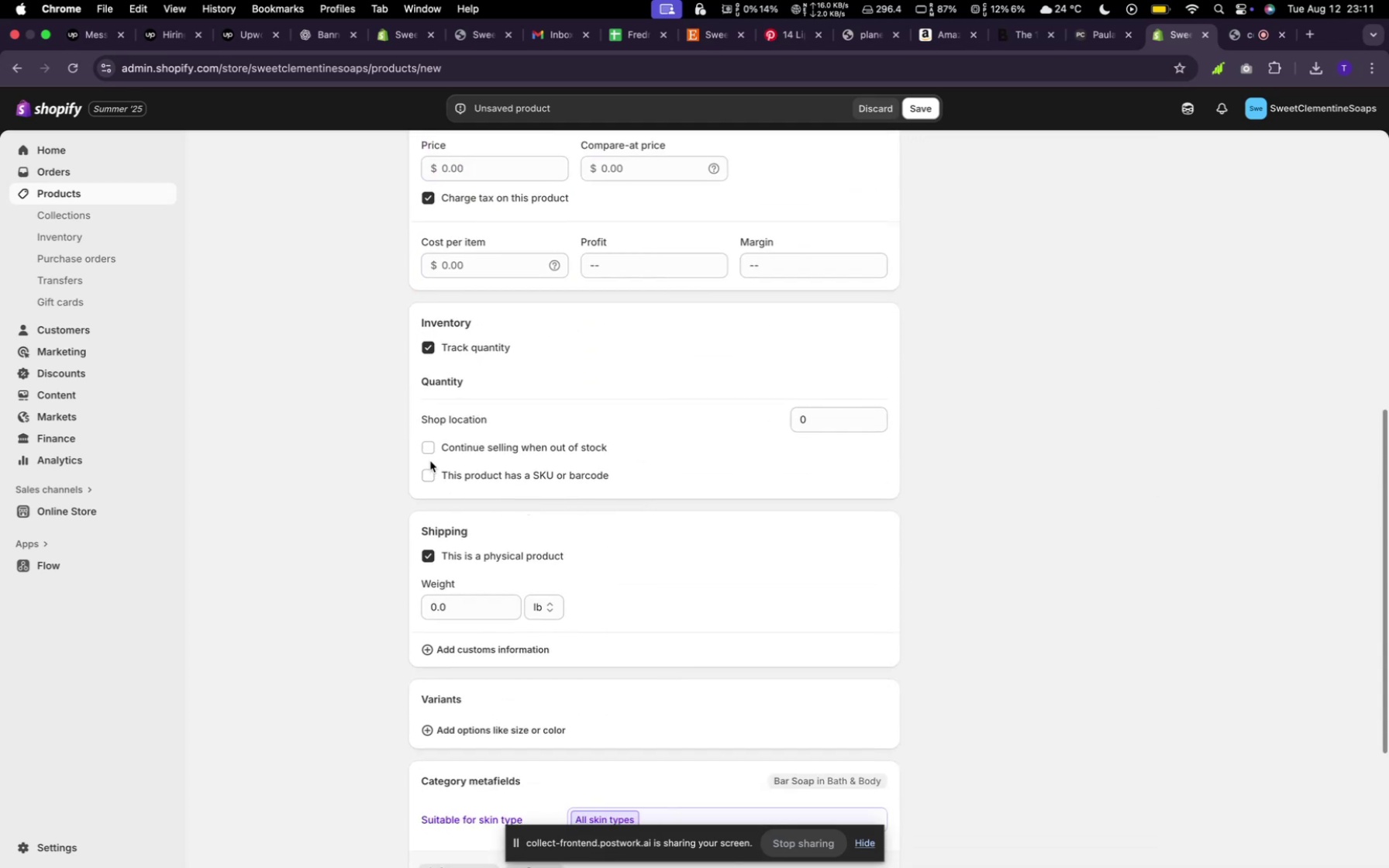 
left_click([430, 458])
 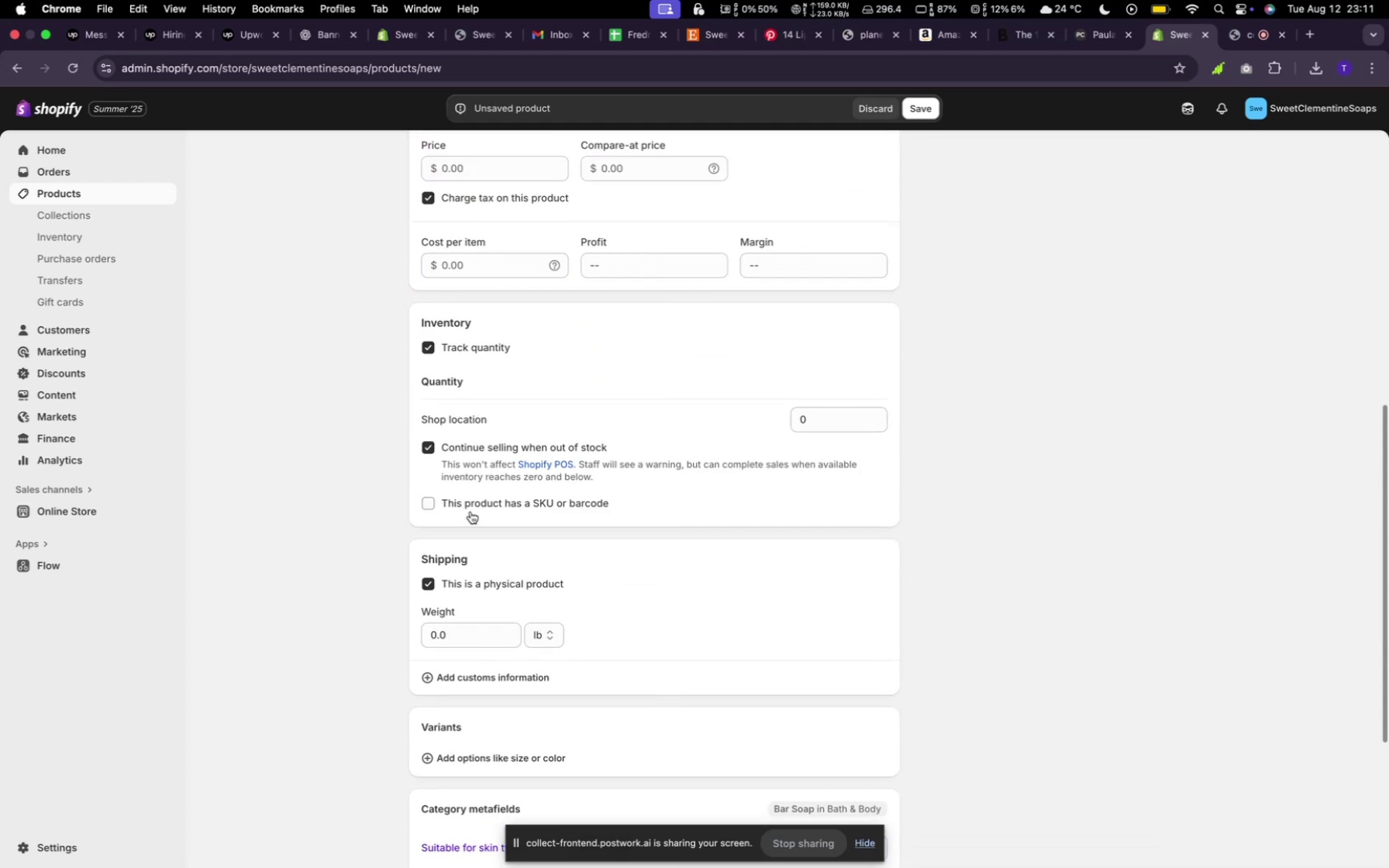 
scroll: coordinate [478, 518], scroll_direction: down, amount: 7.0
 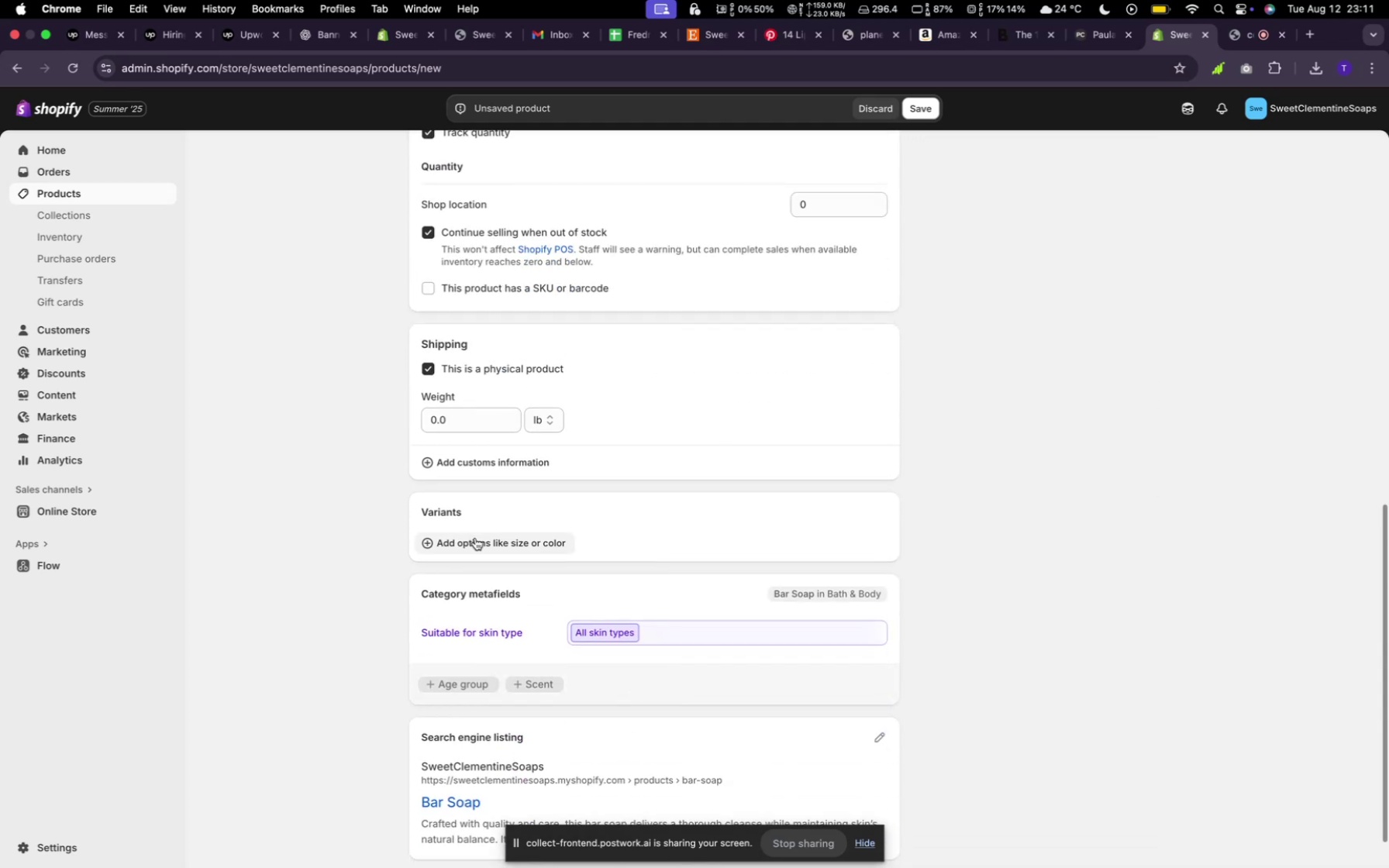 
left_click([476, 545])
 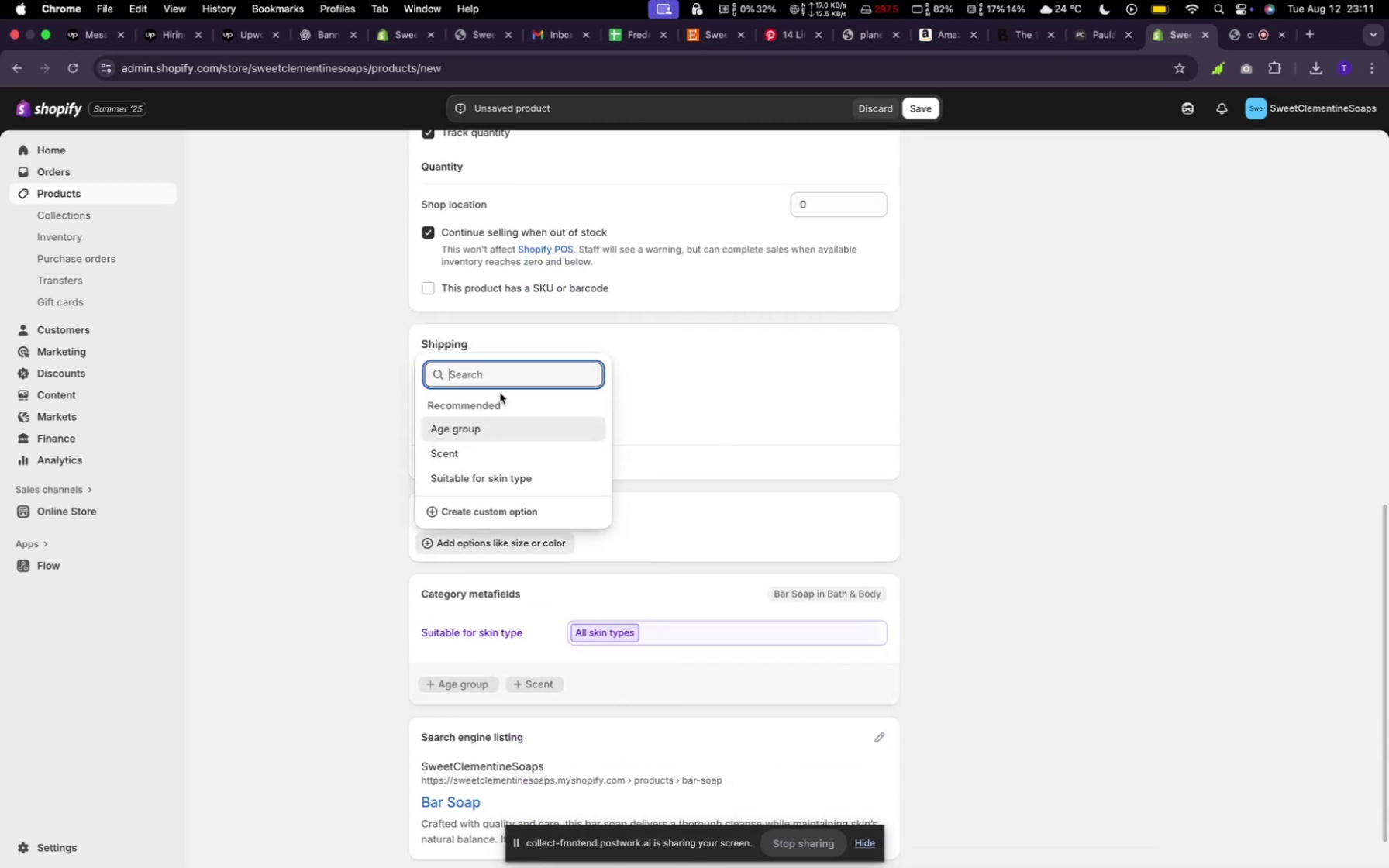 
type(color)
 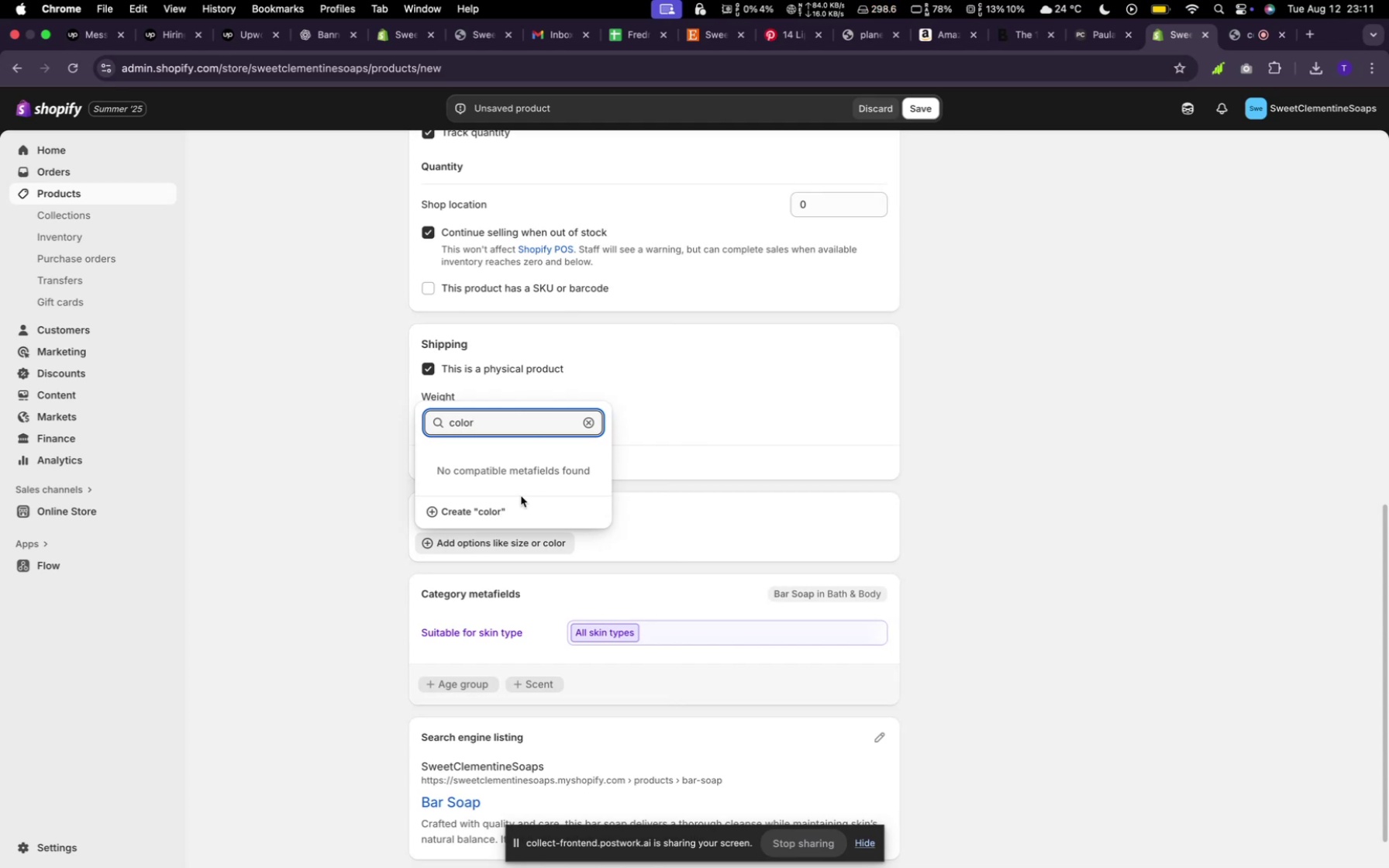 
left_click([518, 518])
 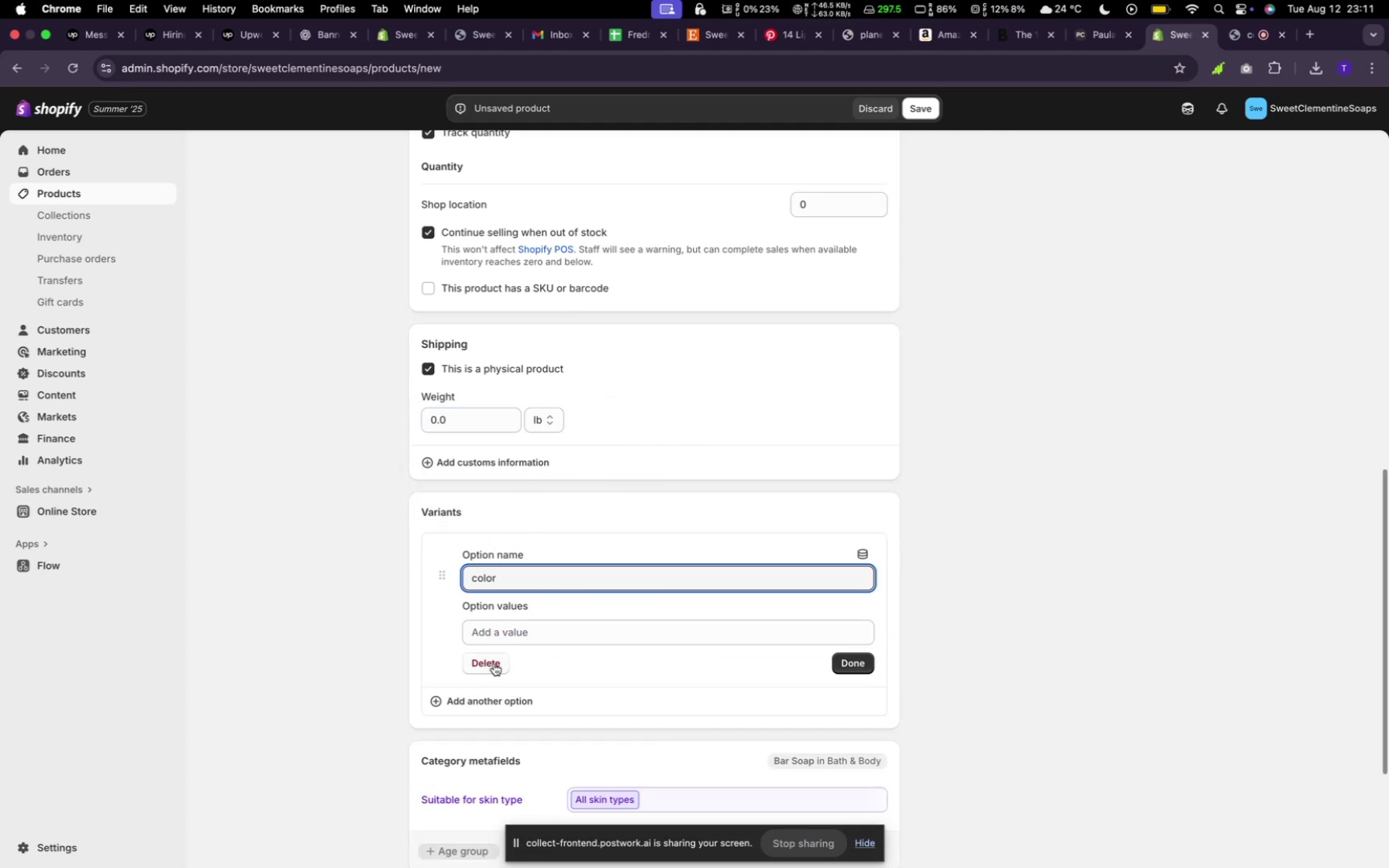 
scroll: coordinate [653, 477], scroll_direction: up, amount: 23.0
 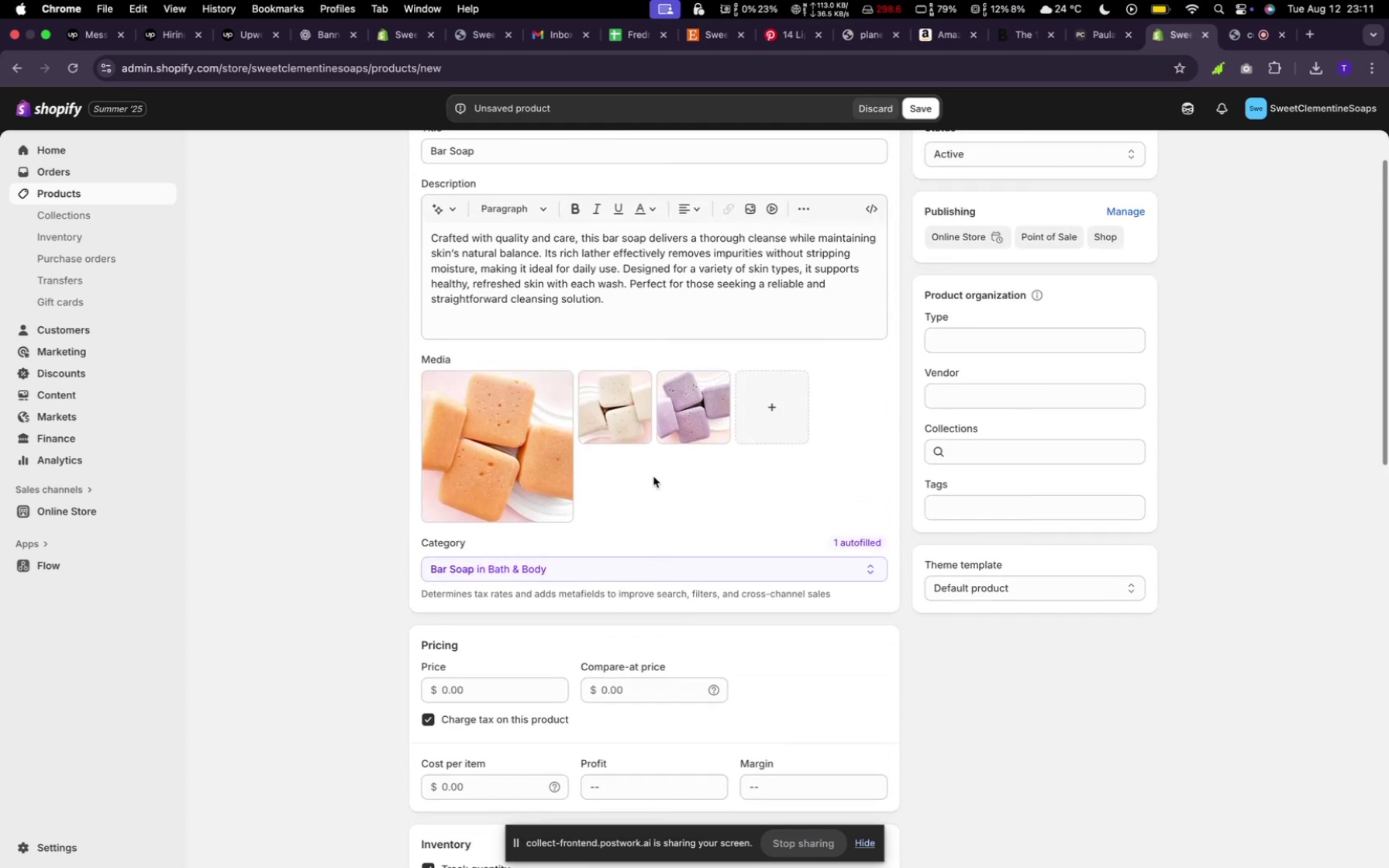 
scroll: coordinate [654, 472], scroll_direction: down, amount: 32.0
 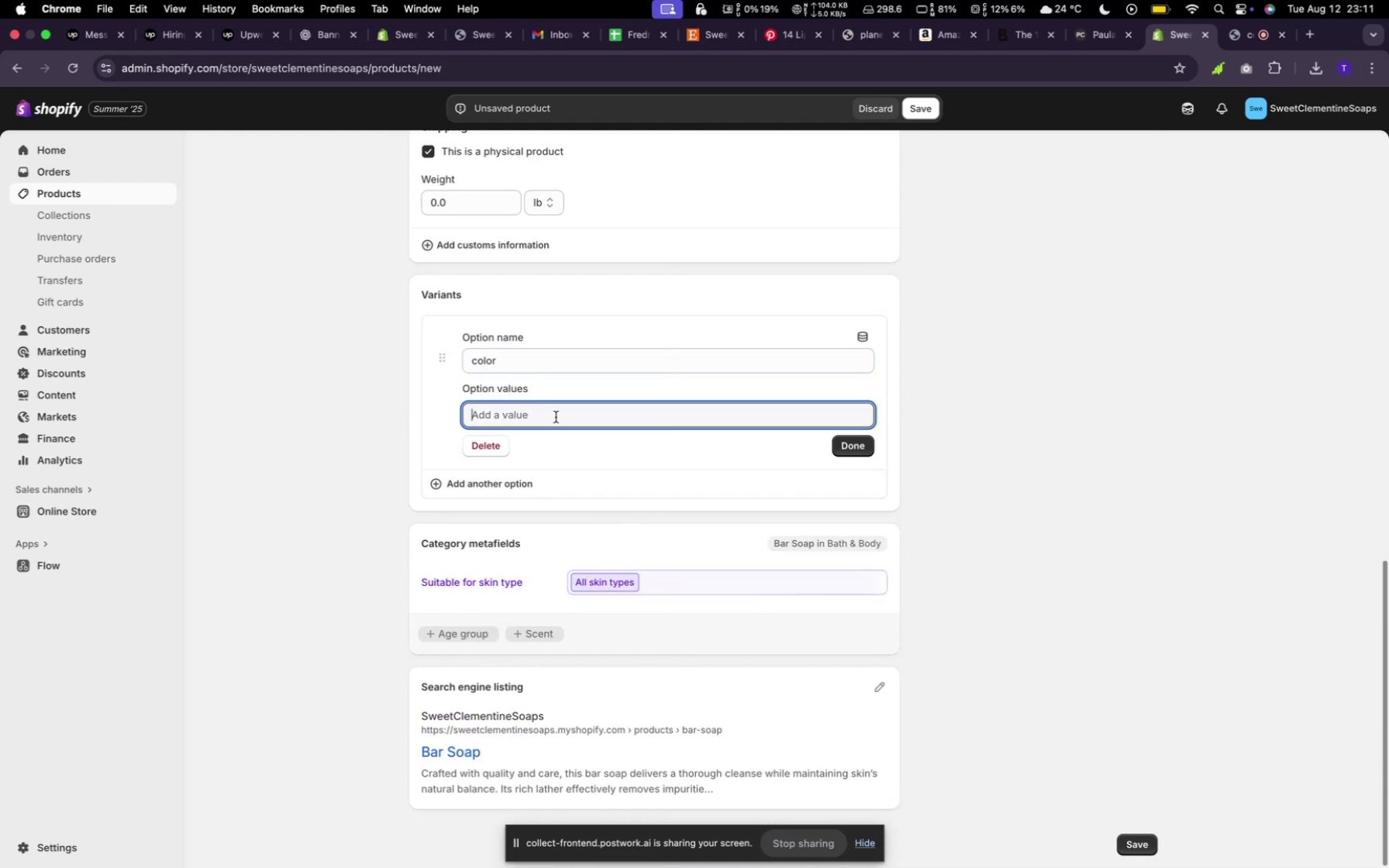 
type(yellow)
 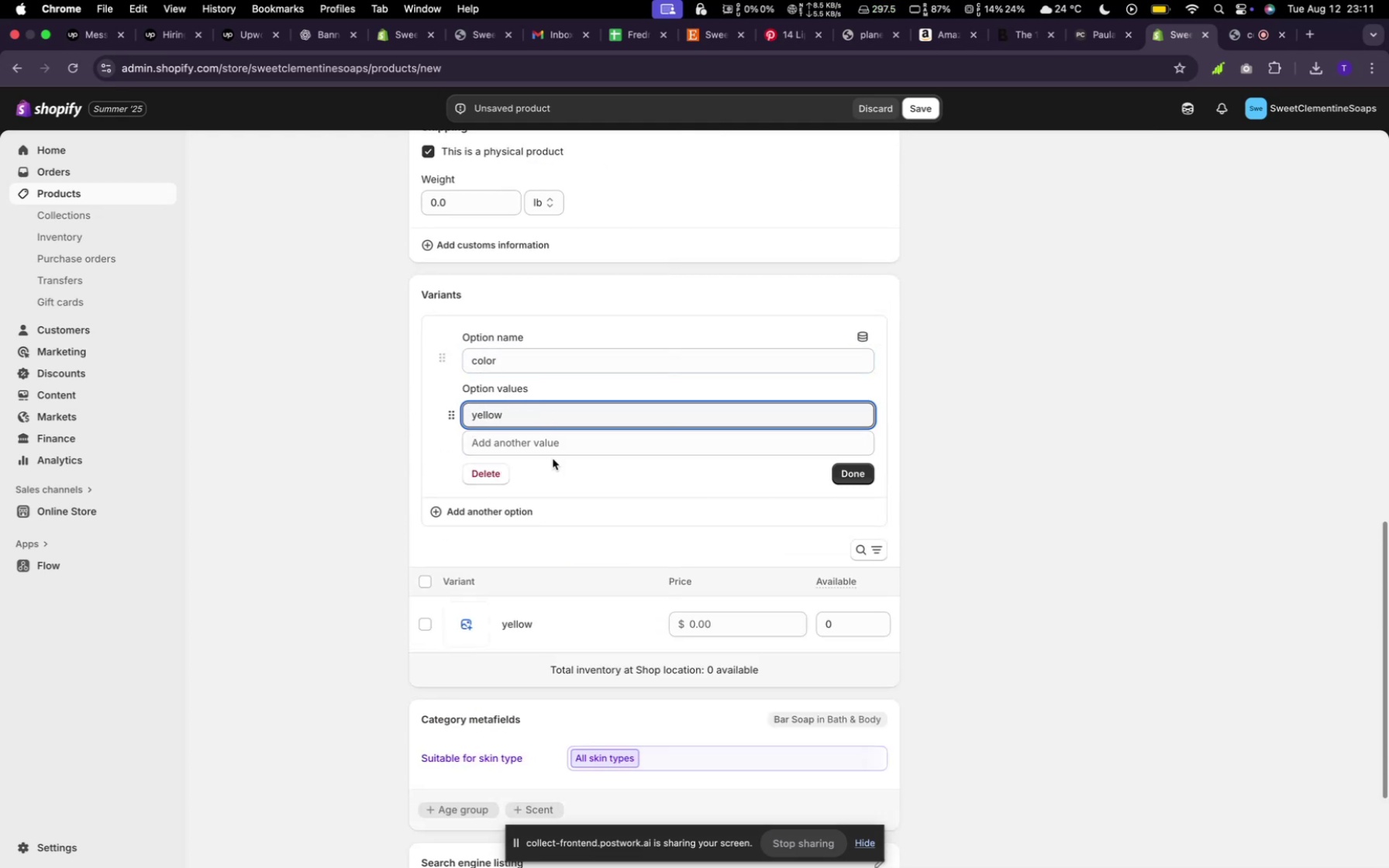 
left_click([555, 453])
 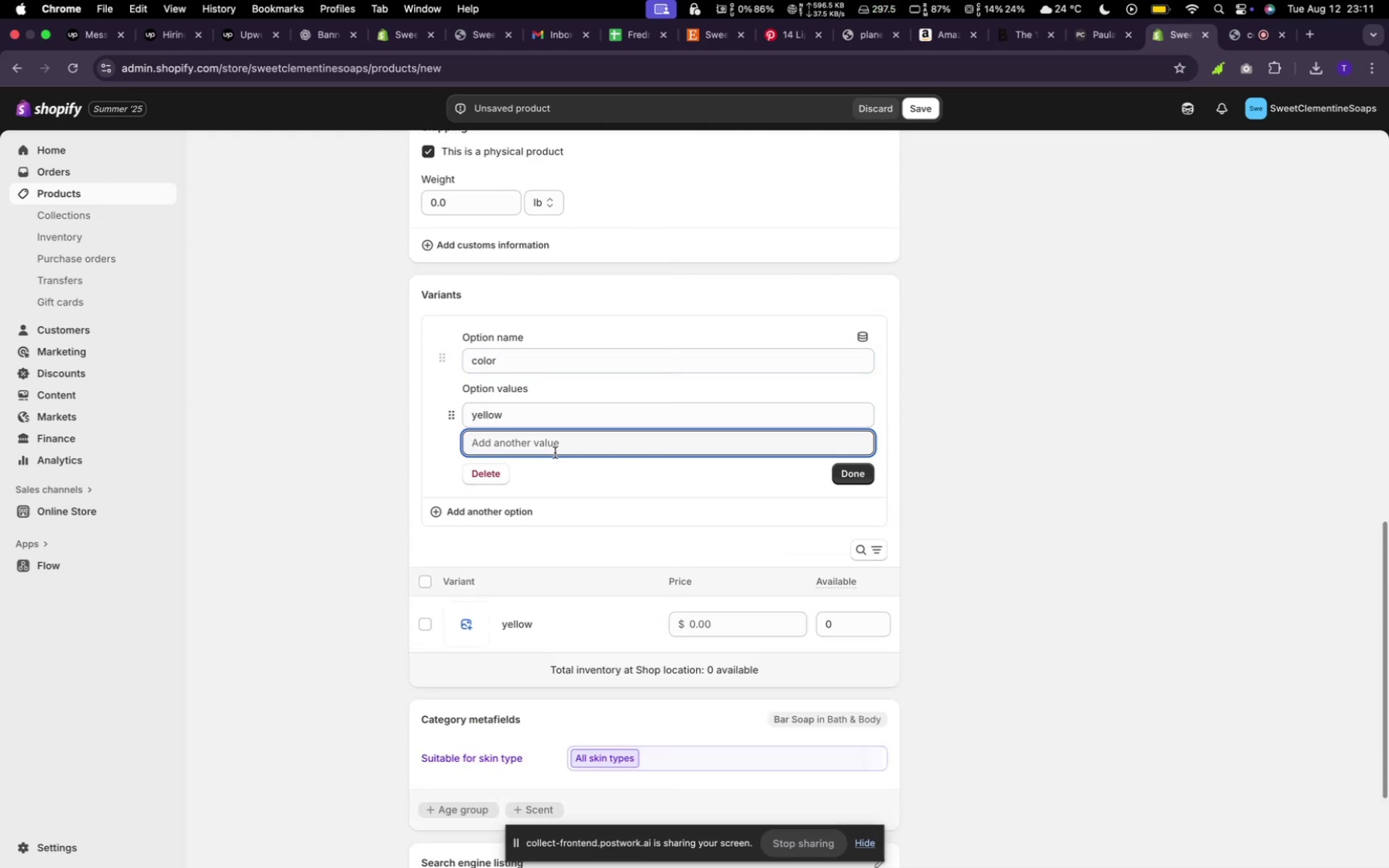 
type(white)
 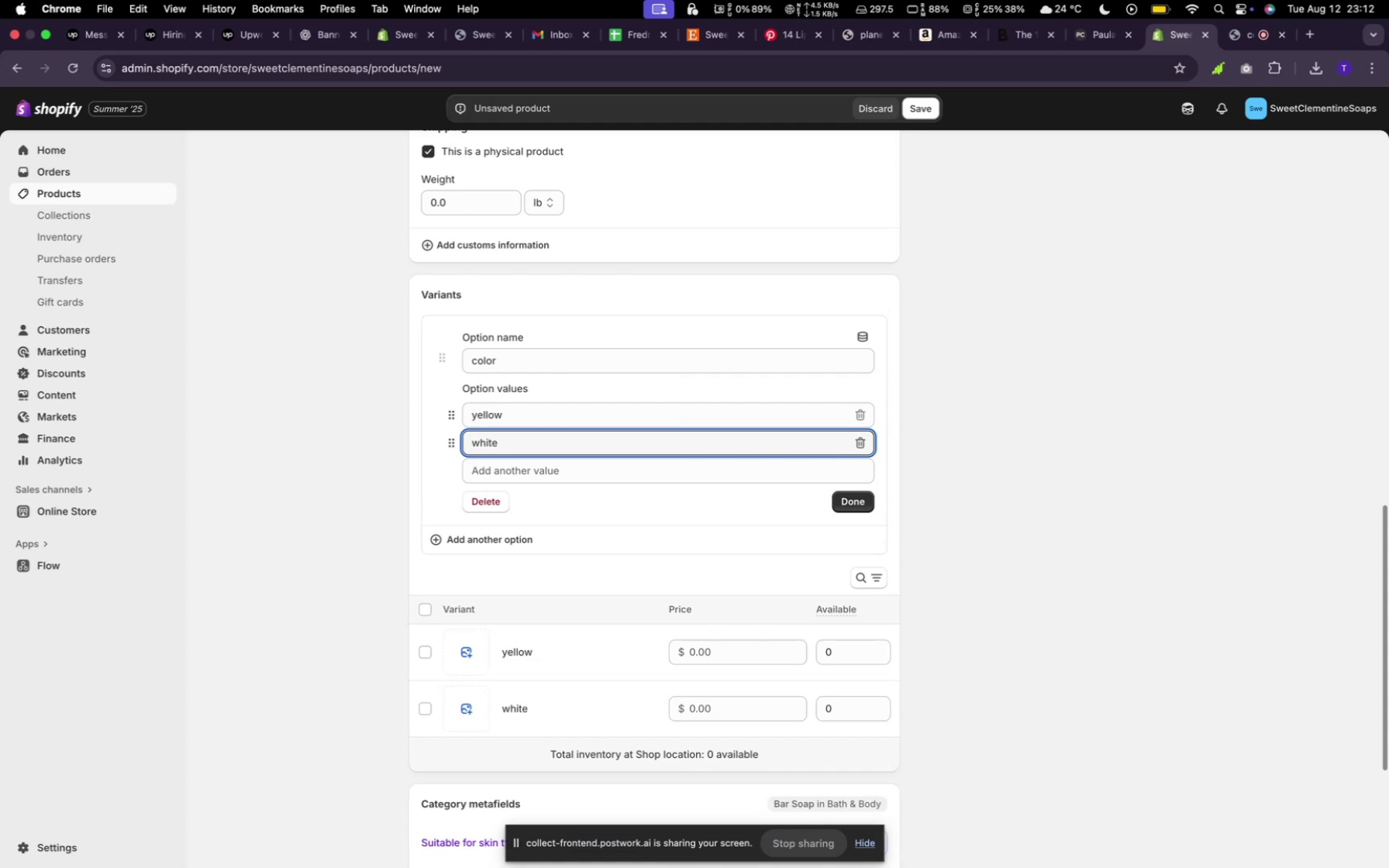 
key(Enter)
 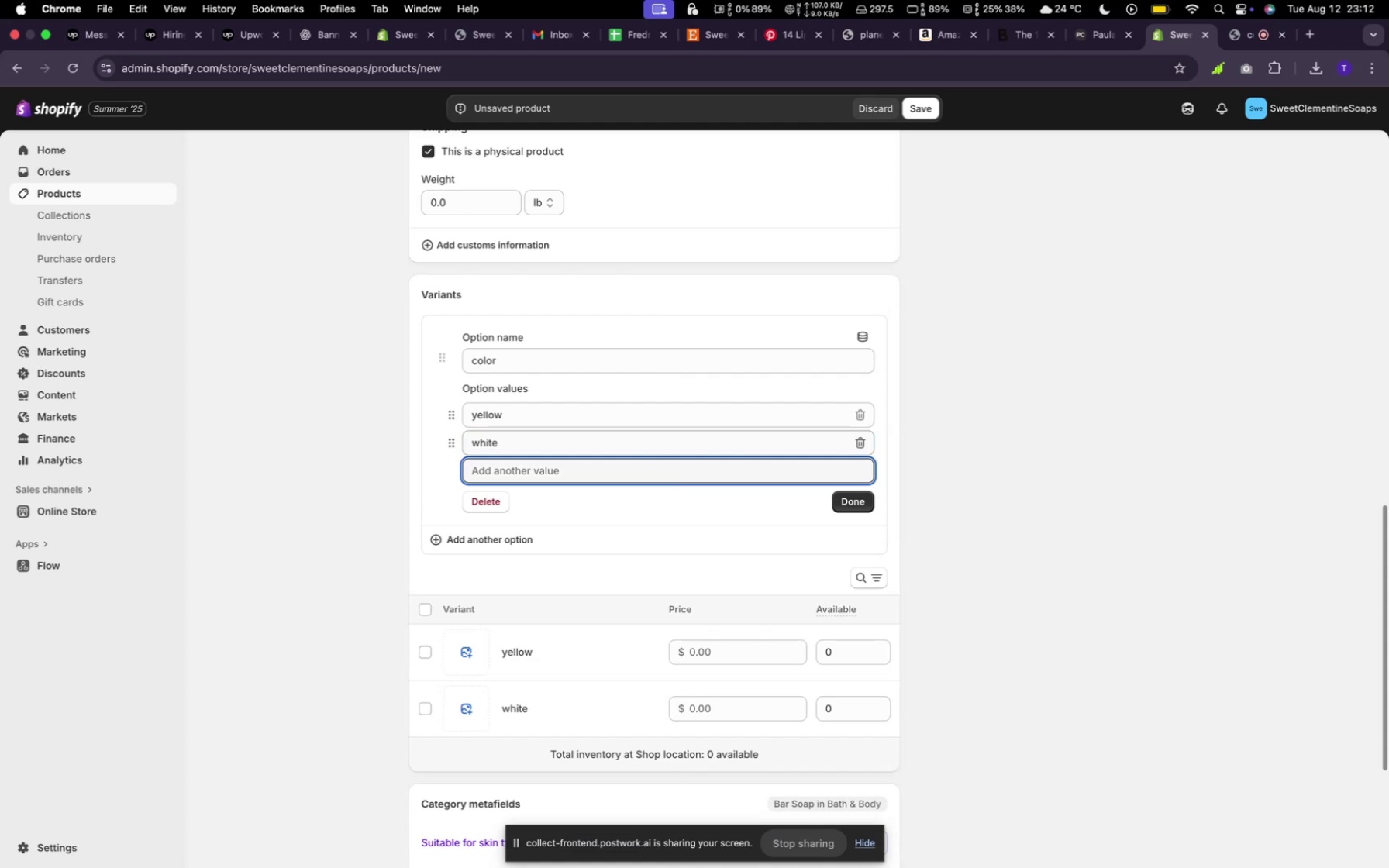 
type(prupe)
key(Backspace)
key(Backspace)
key(Backspace)
key(Backspace)
key(Backspace)
type(urple)
 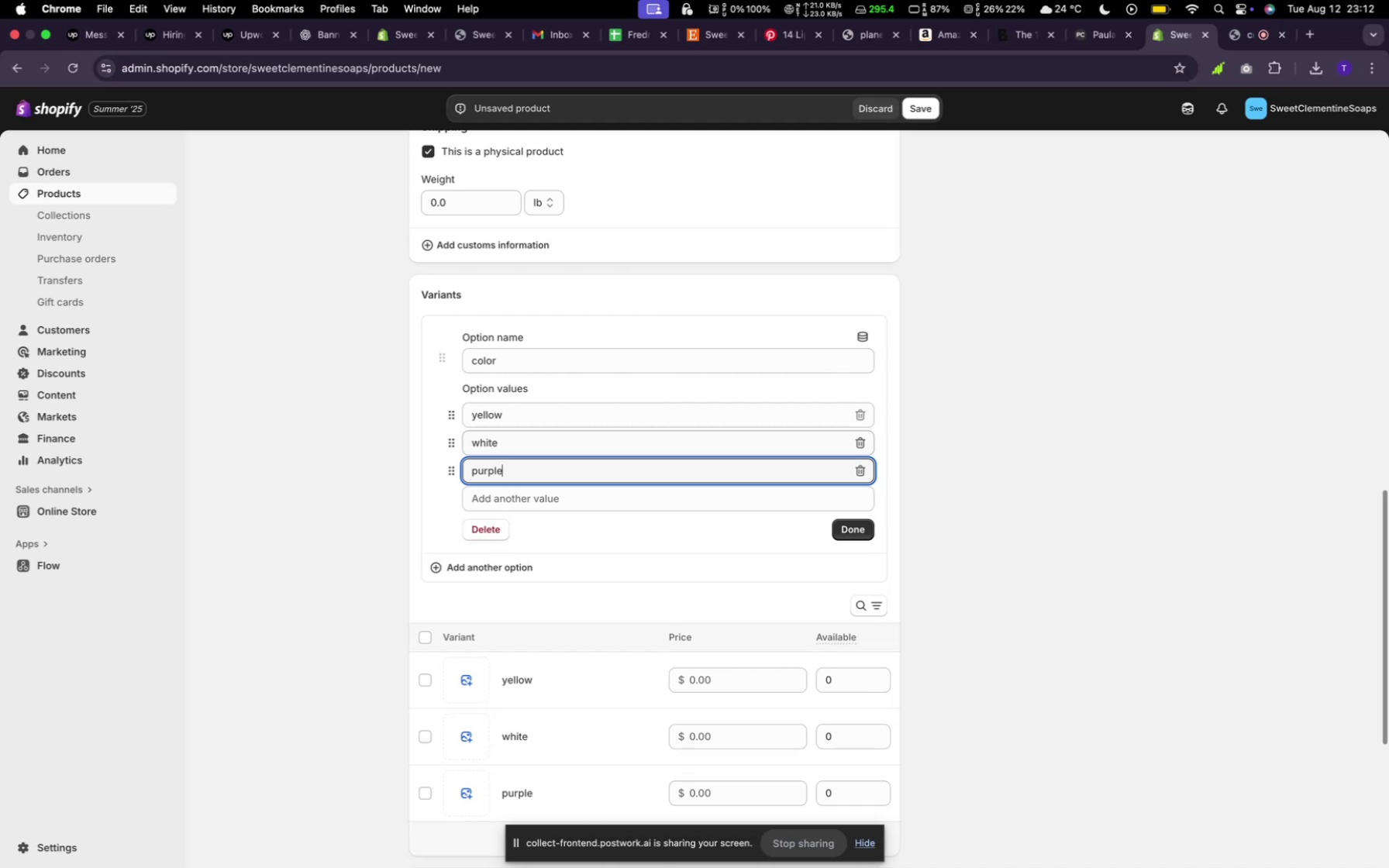 
left_click([843, 529])
 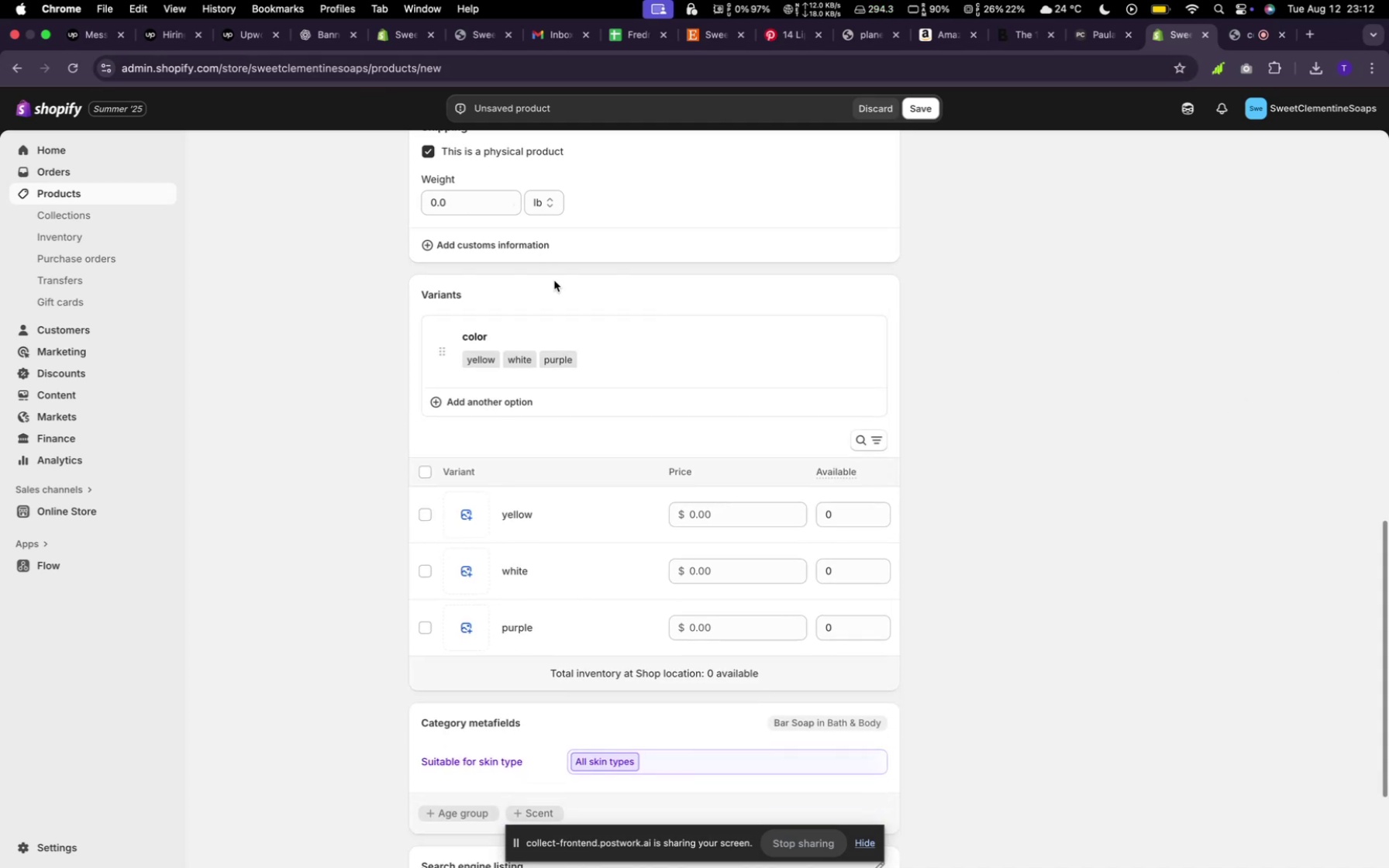 
scroll: coordinate [535, 288], scroll_direction: up, amount: 16.0
 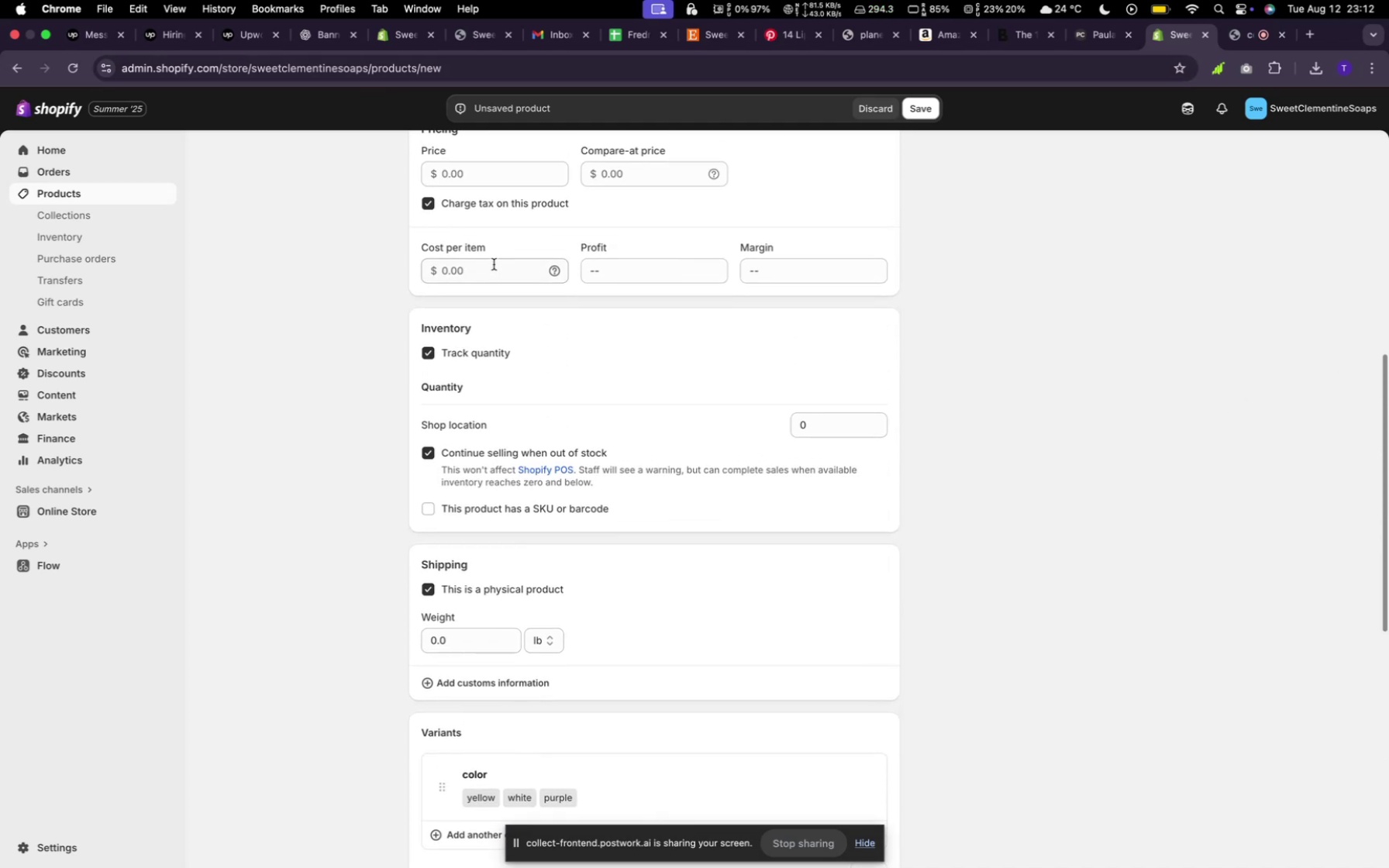 
left_click([494, 264])
 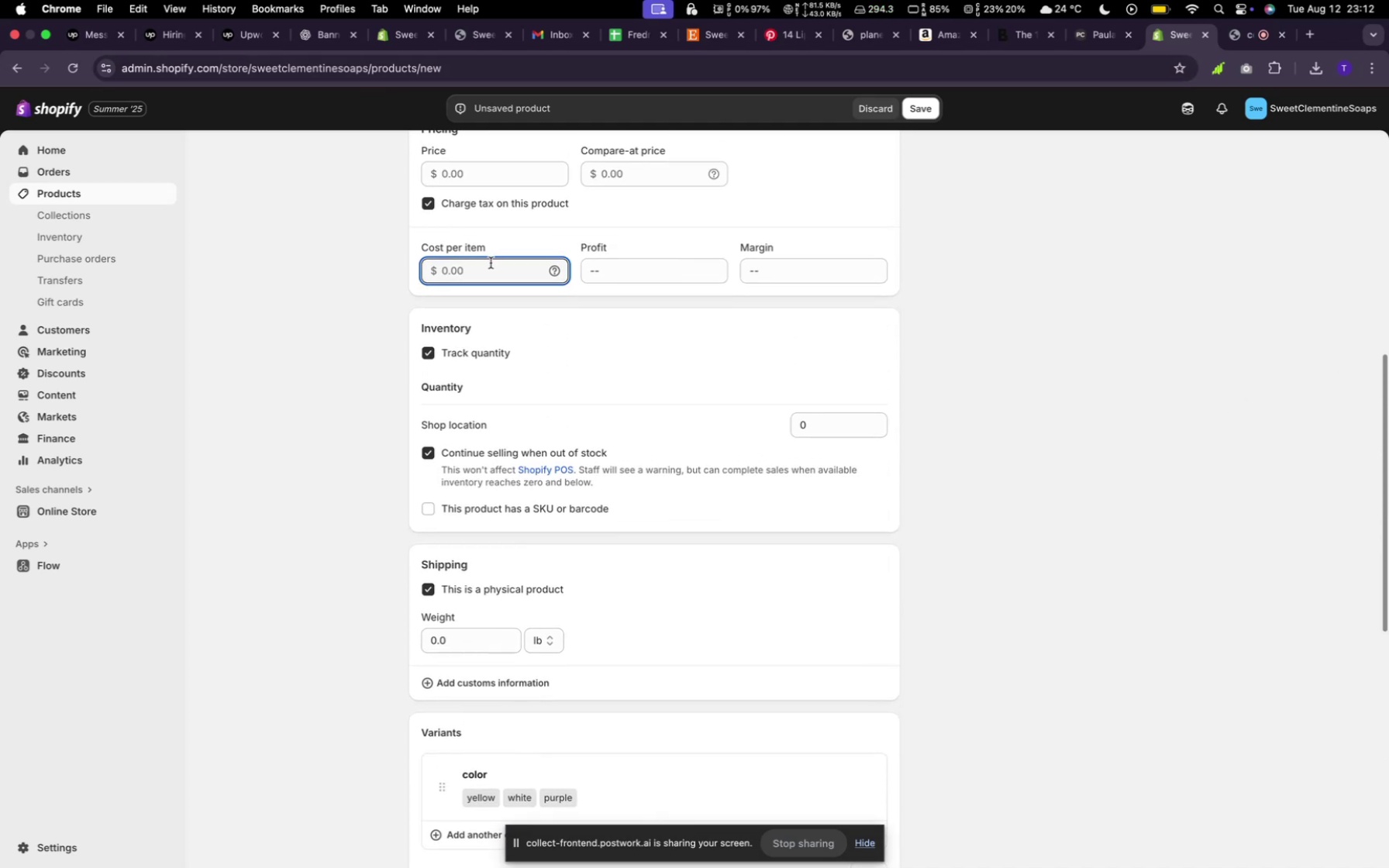 
type(23)
 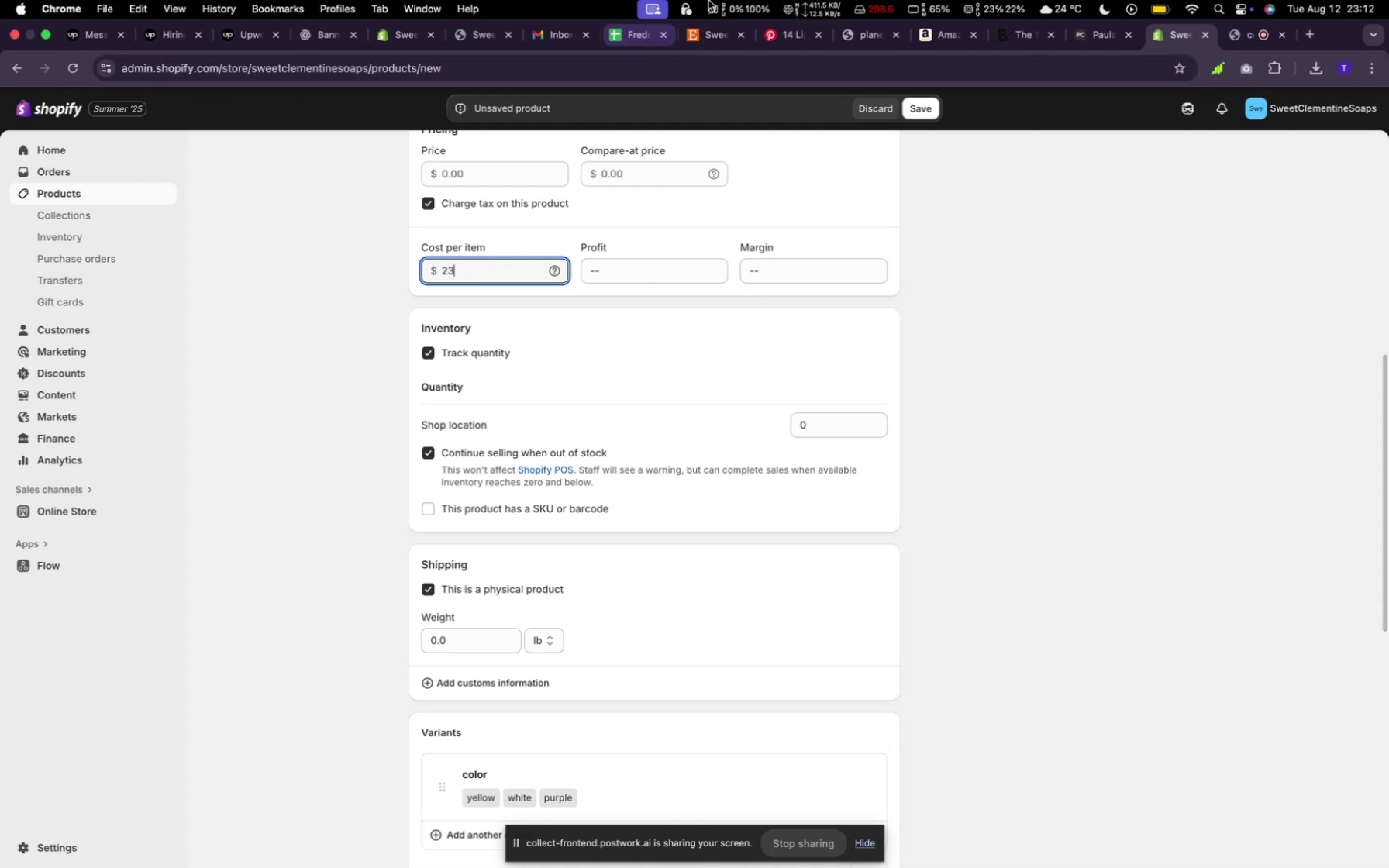 
wait(6.95)
 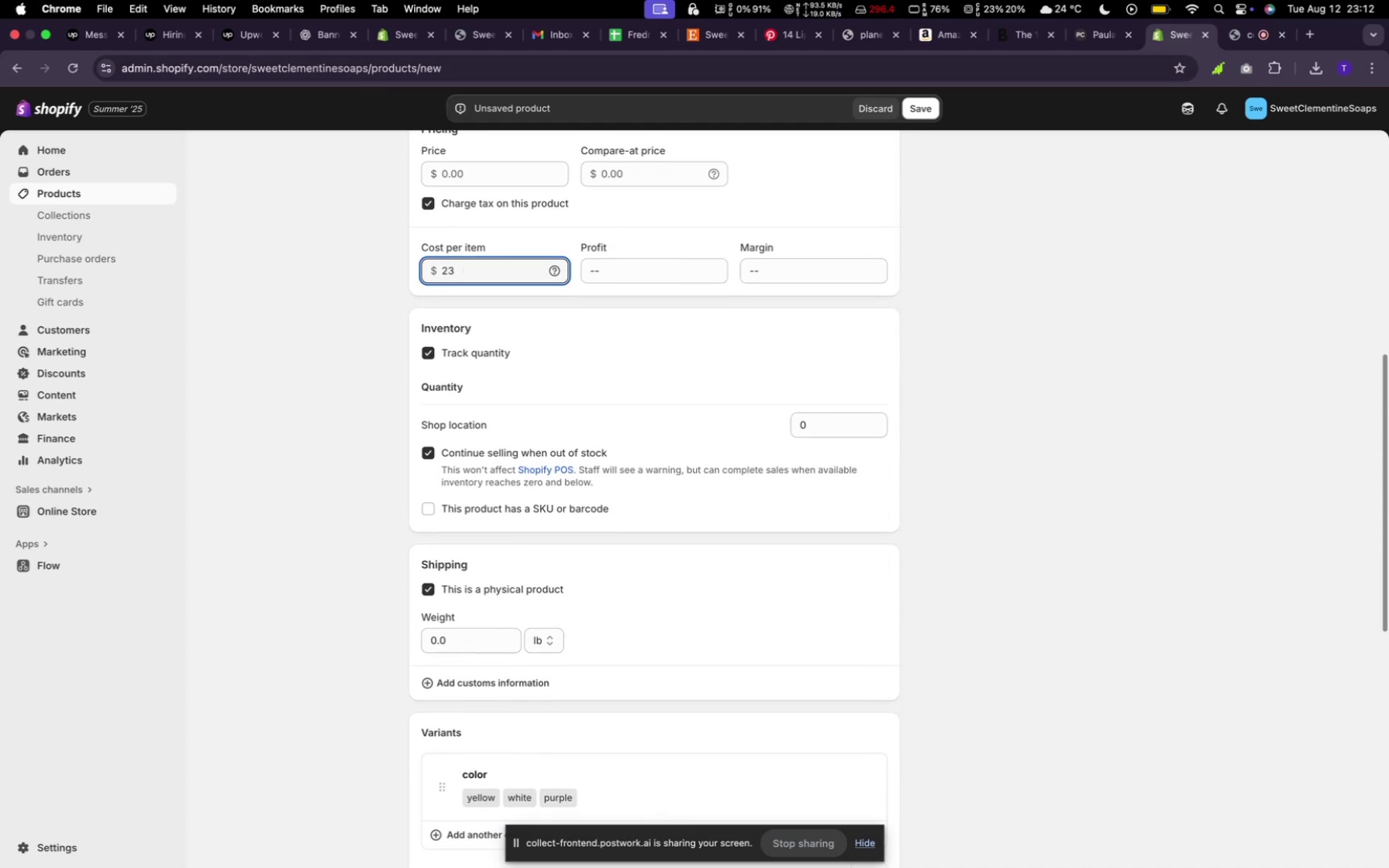 
key(PlayPause)
 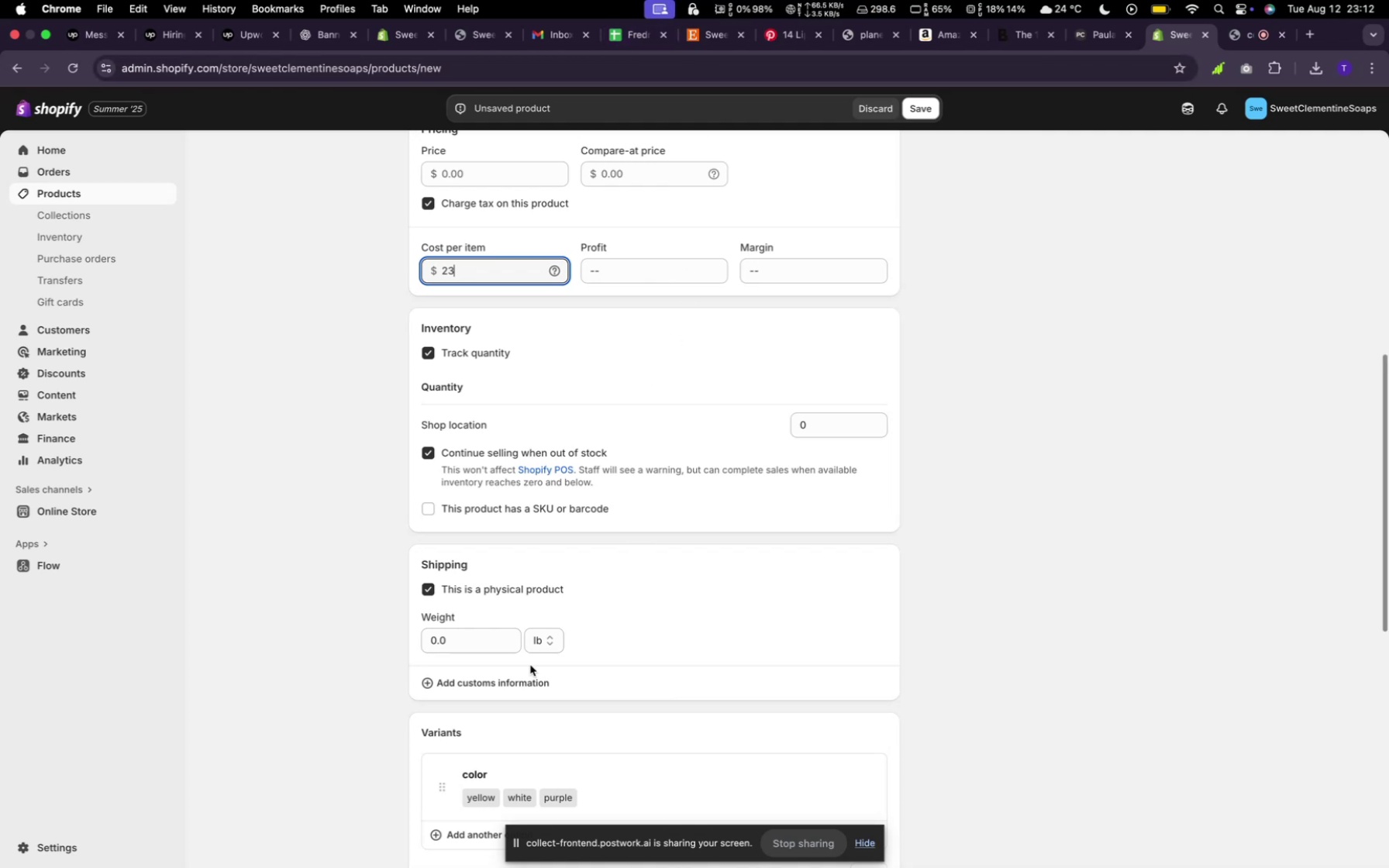 
scroll: coordinate [867, 597], scroll_direction: down, amount: 20.0
 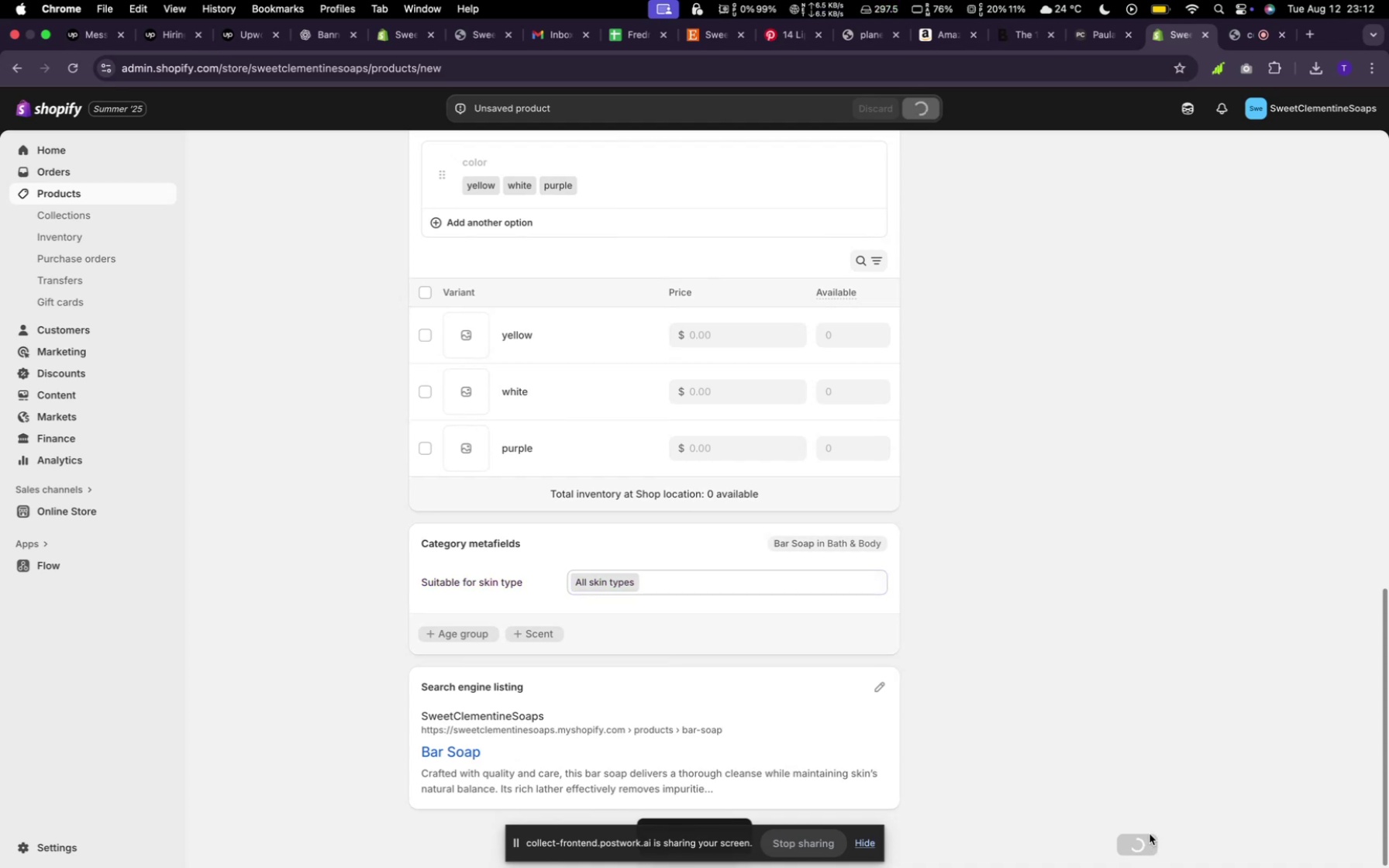 
wait(10.61)
 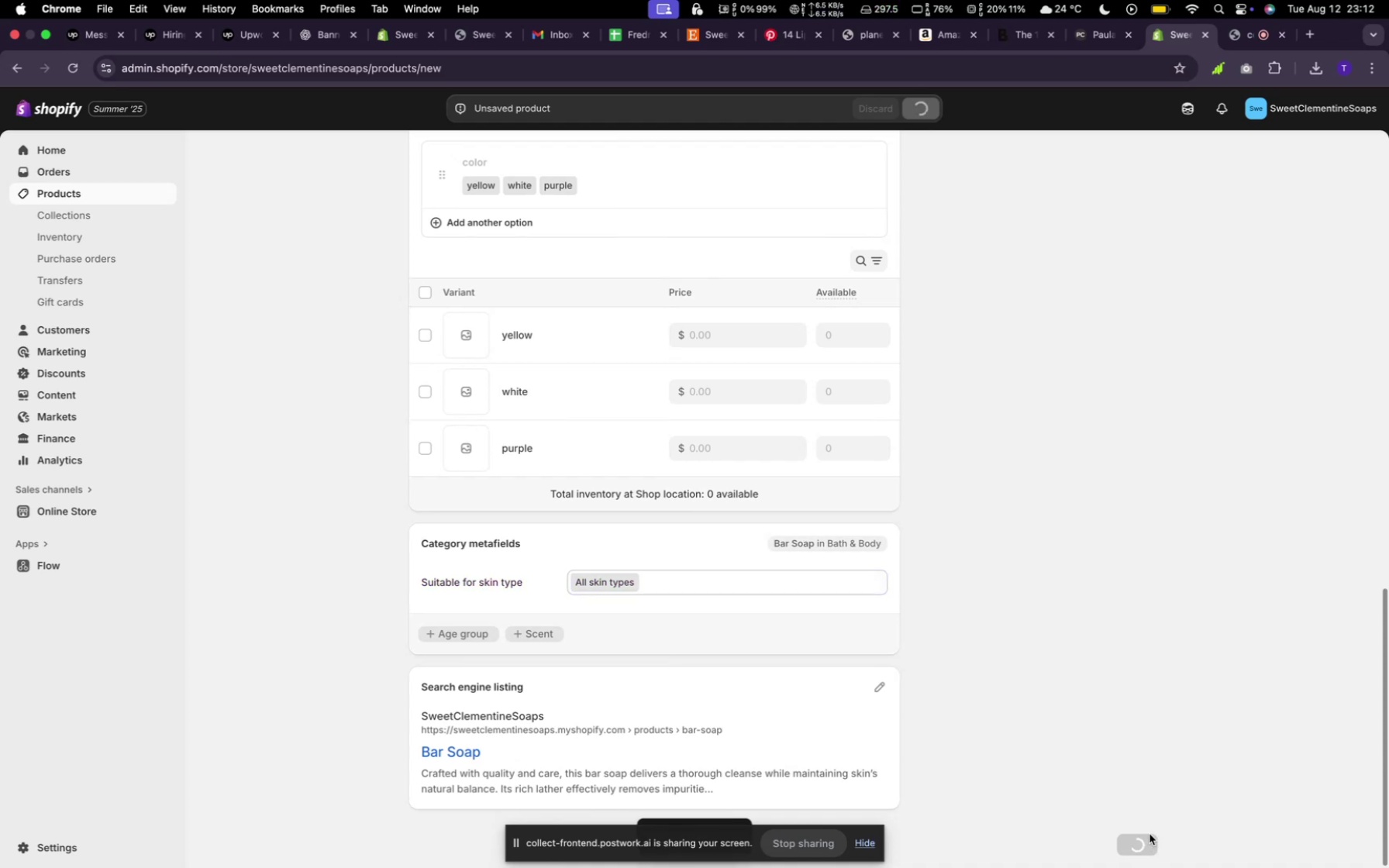 
left_click([420, 154])
 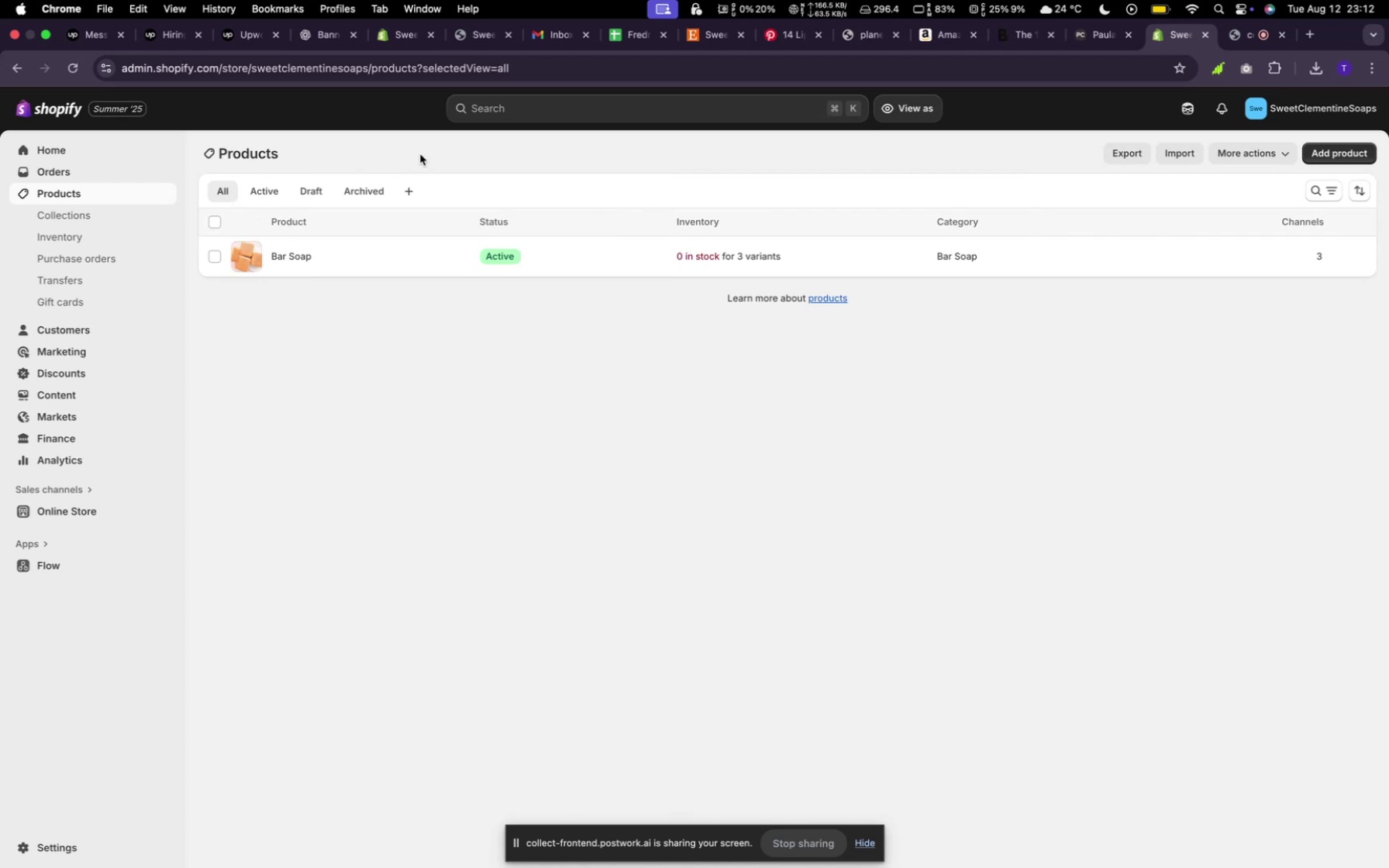 
wait(9.01)
 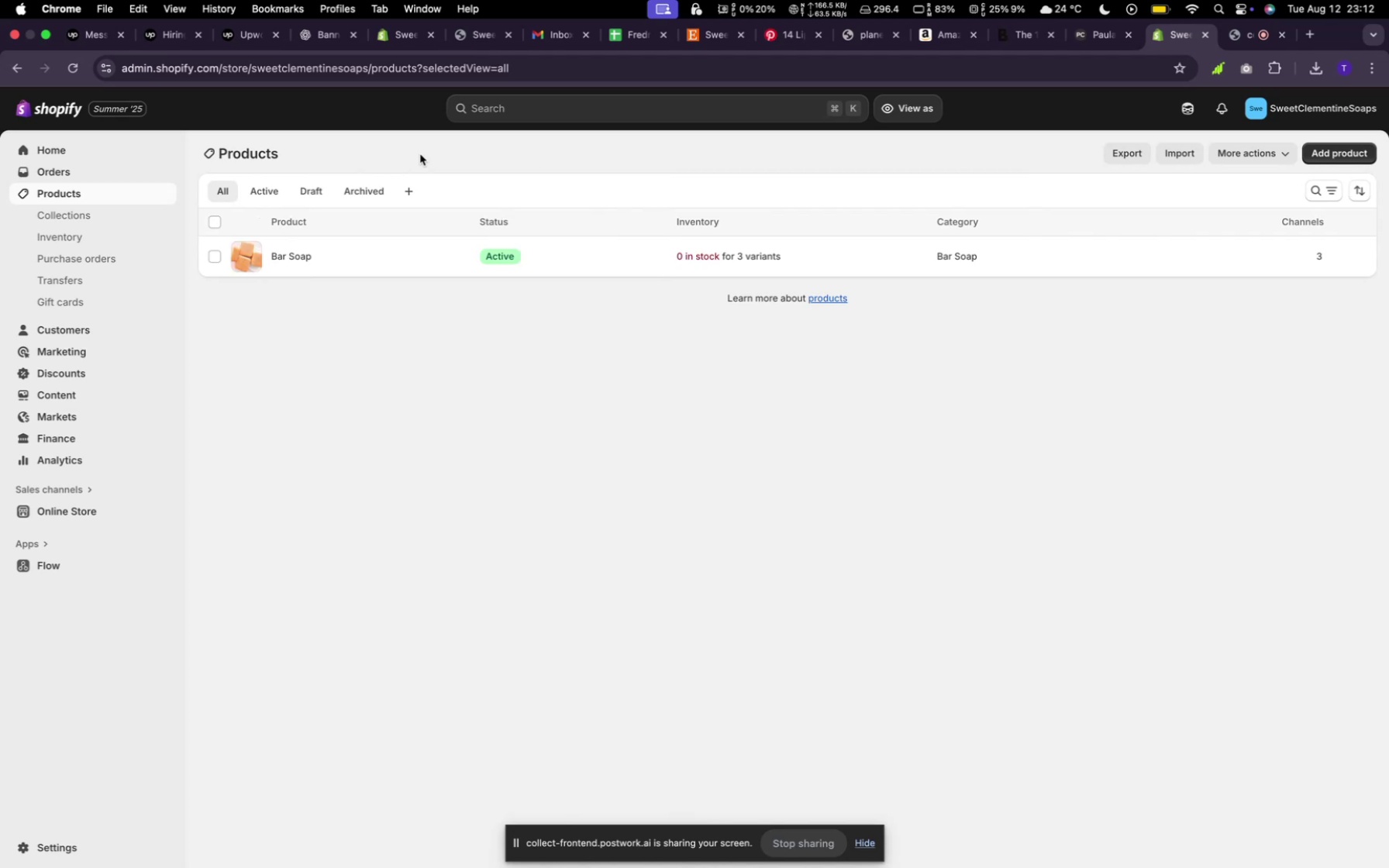 
left_click([1310, 160])
 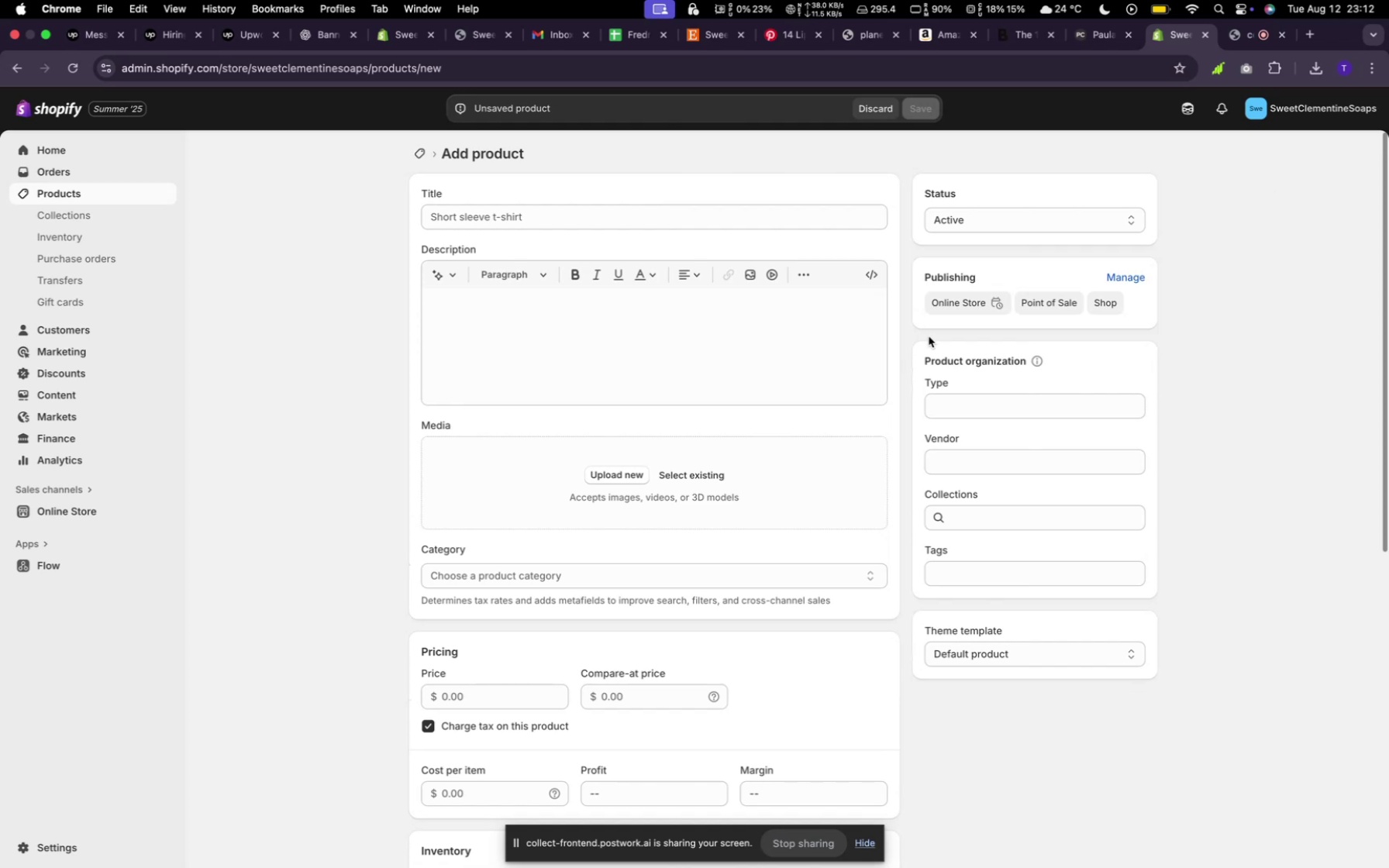 
wait(5.22)
 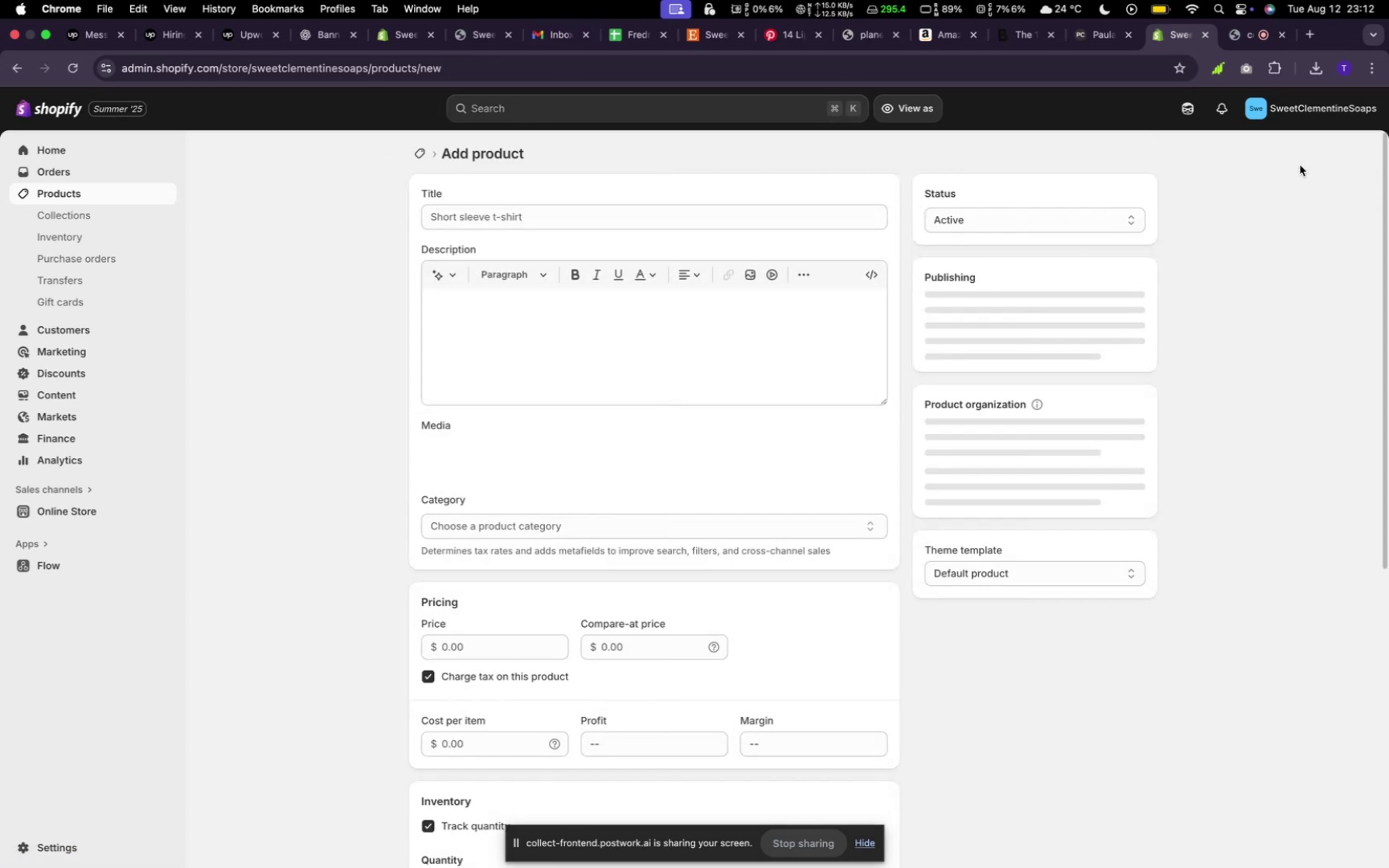 
left_click([677, 477])
 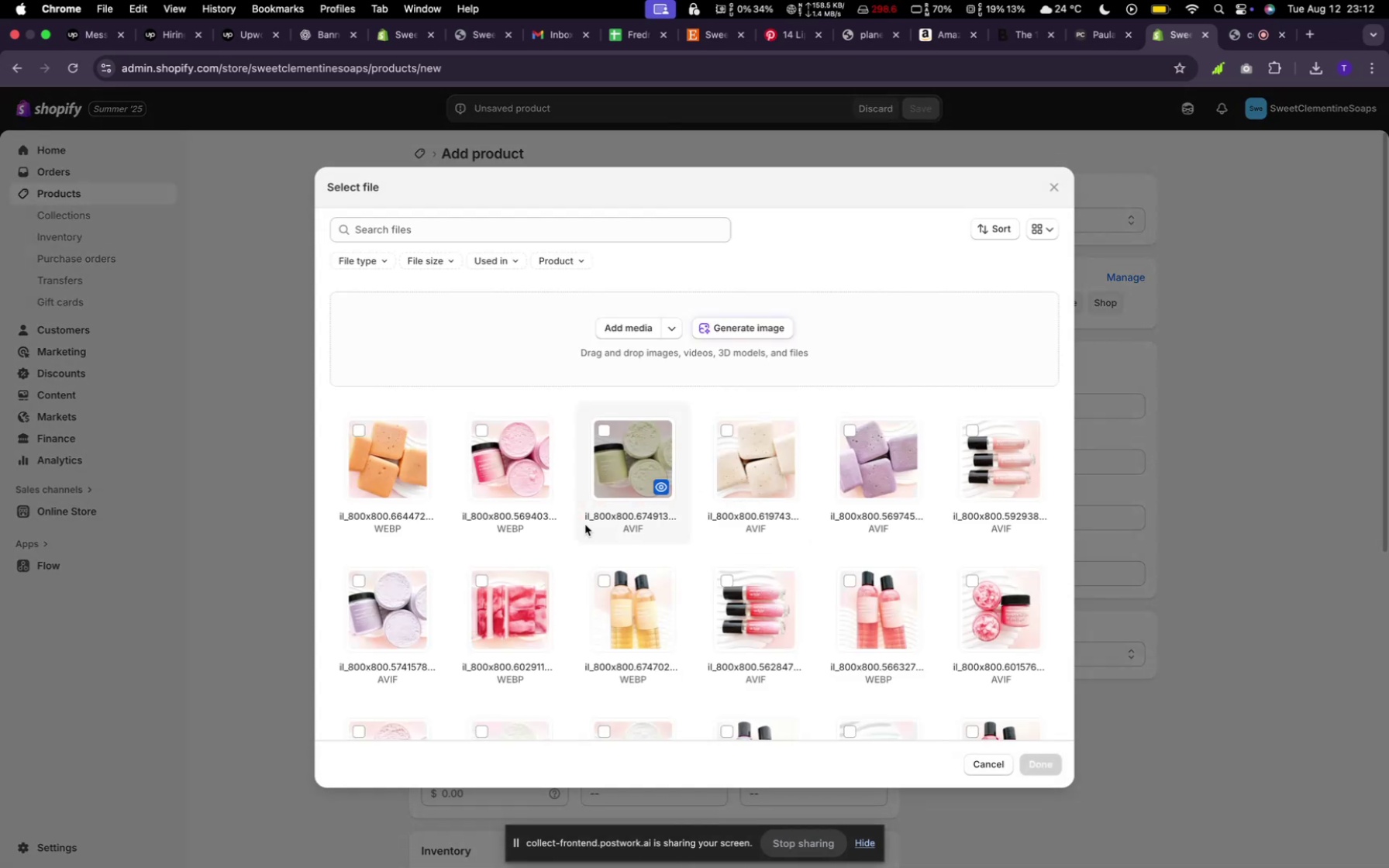 
left_click([530, 444])
 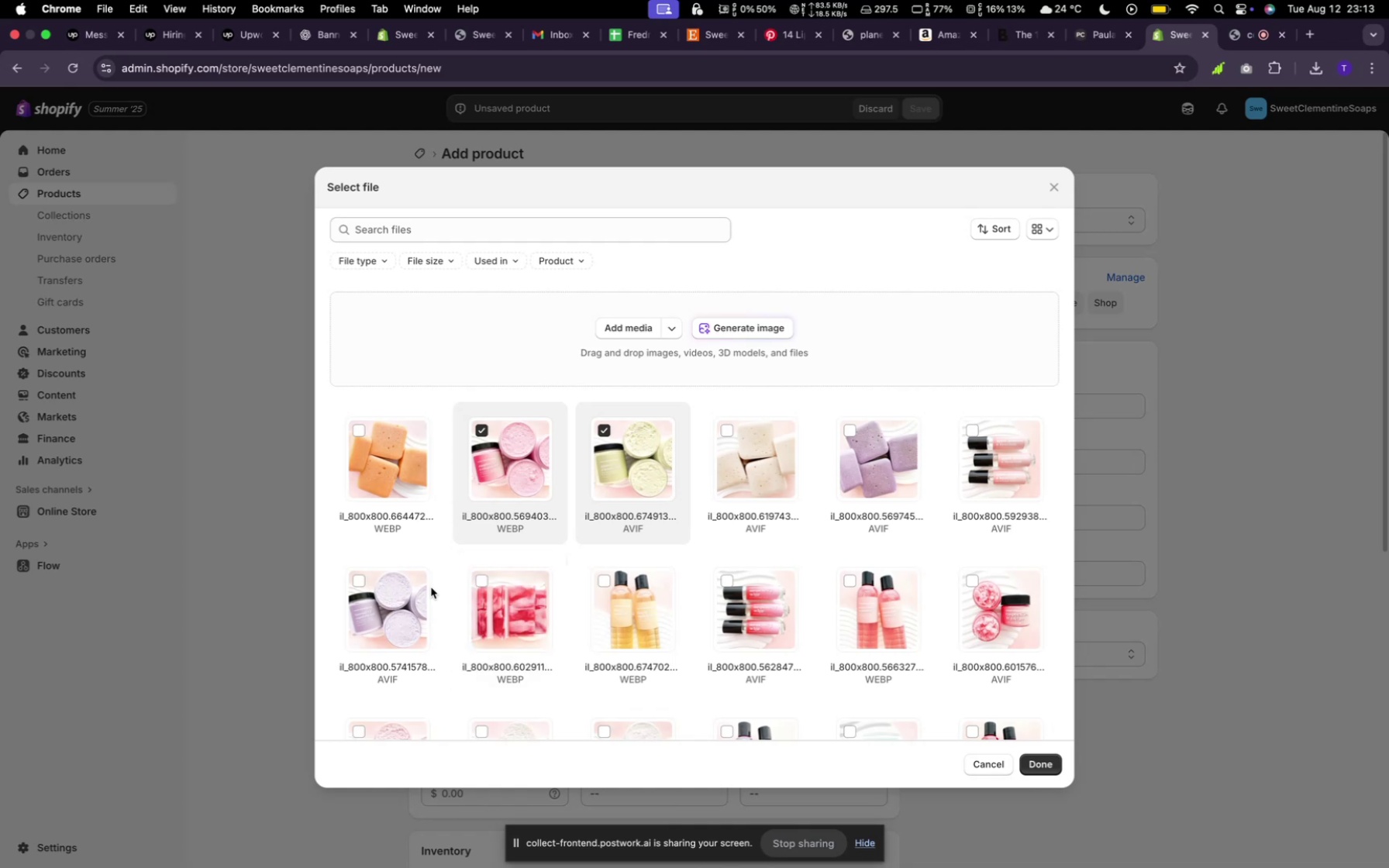 
wait(6.39)
 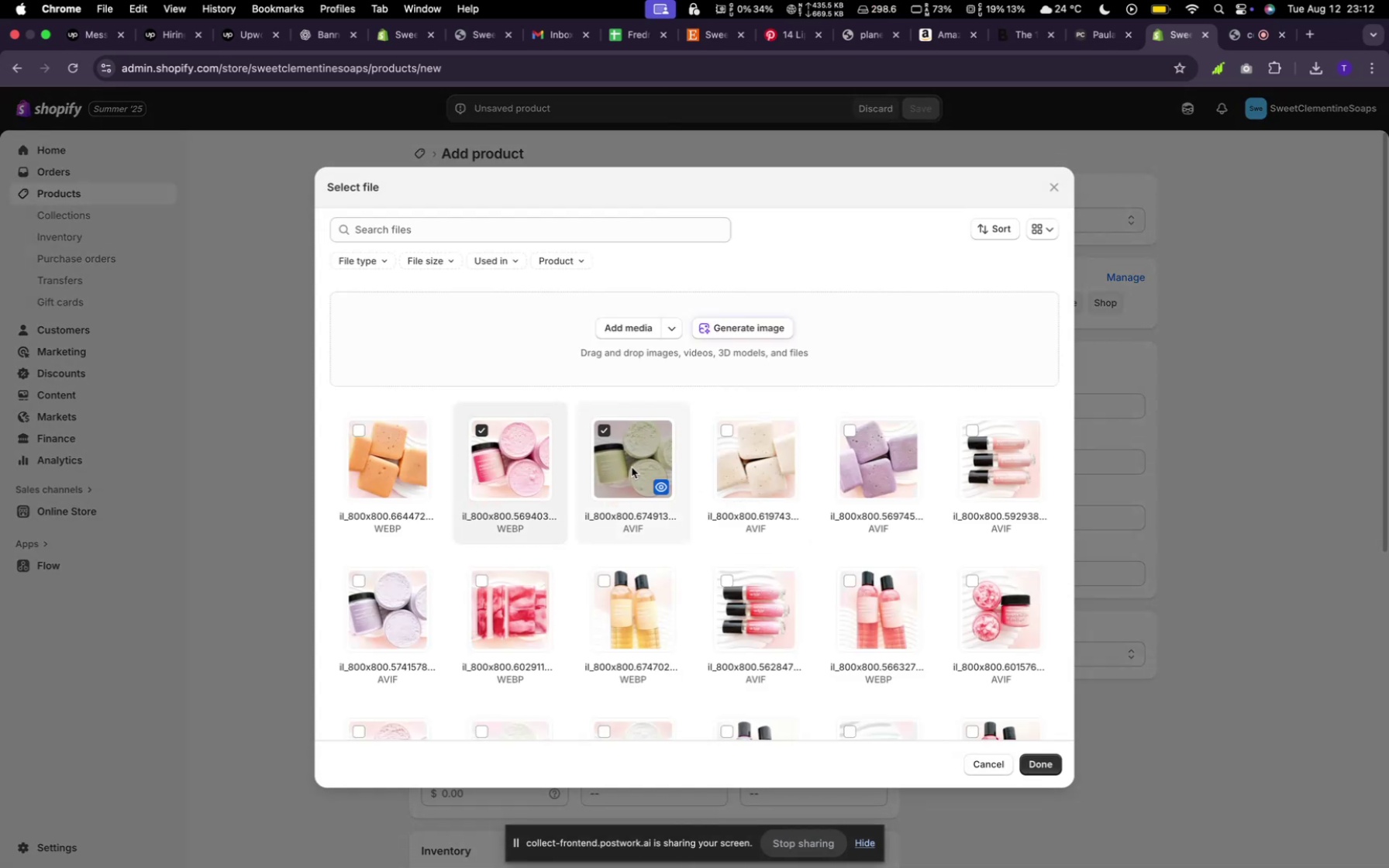 
scroll: coordinate [689, 558], scroll_direction: down, amount: 20.0
 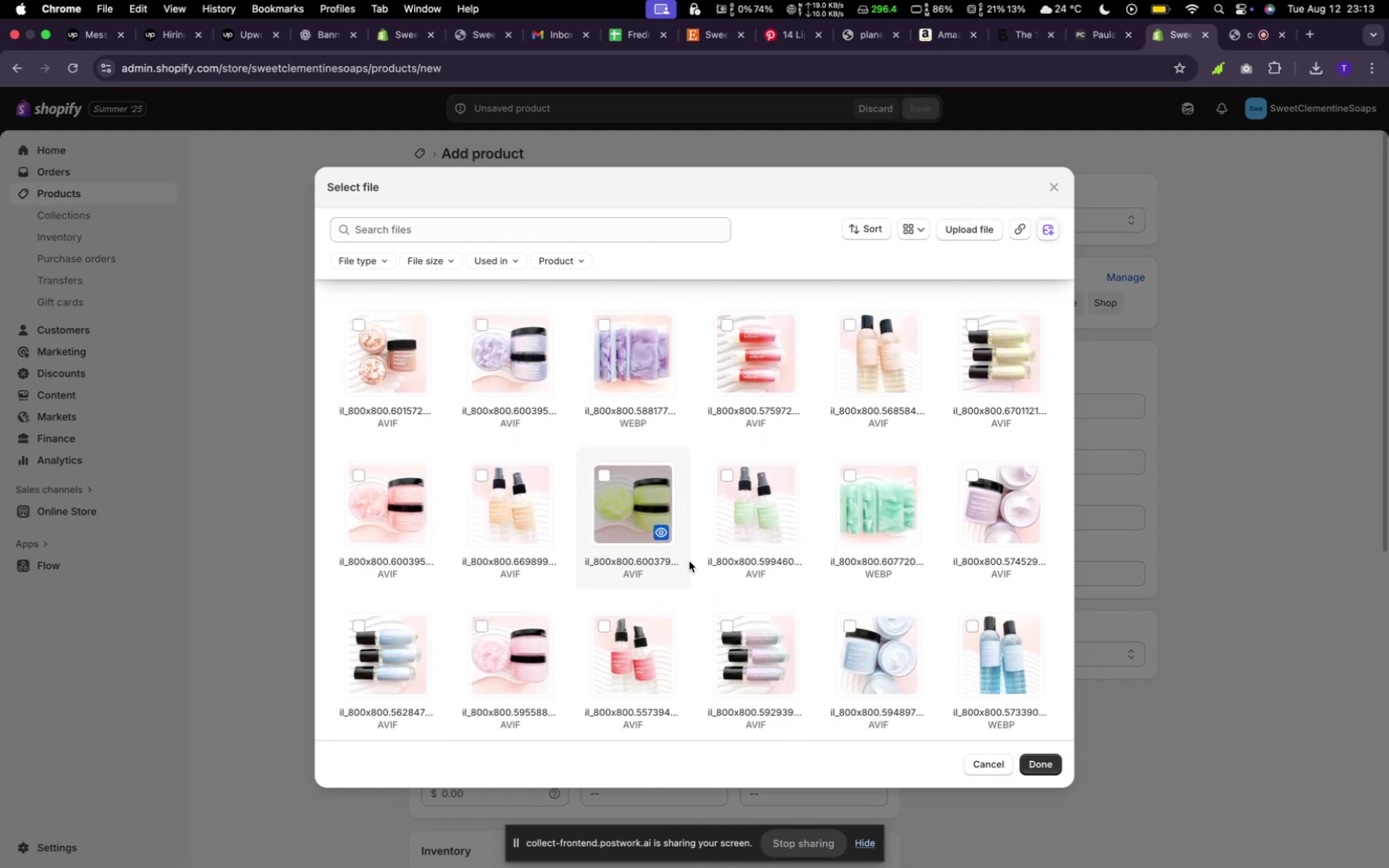 
scroll: coordinate [685, 558], scroll_direction: up, amount: 21.0
 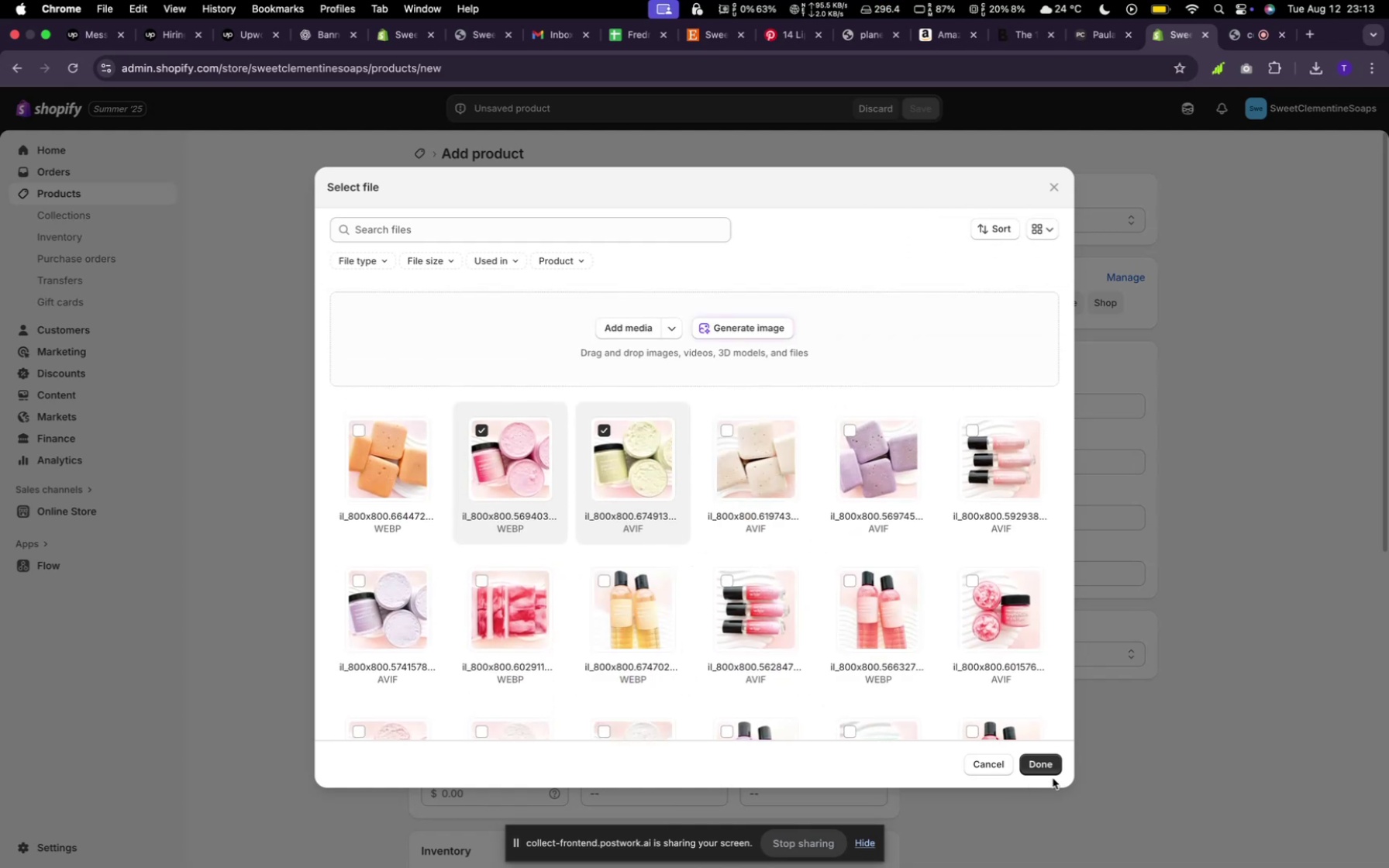 
left_click([1052, 770])
 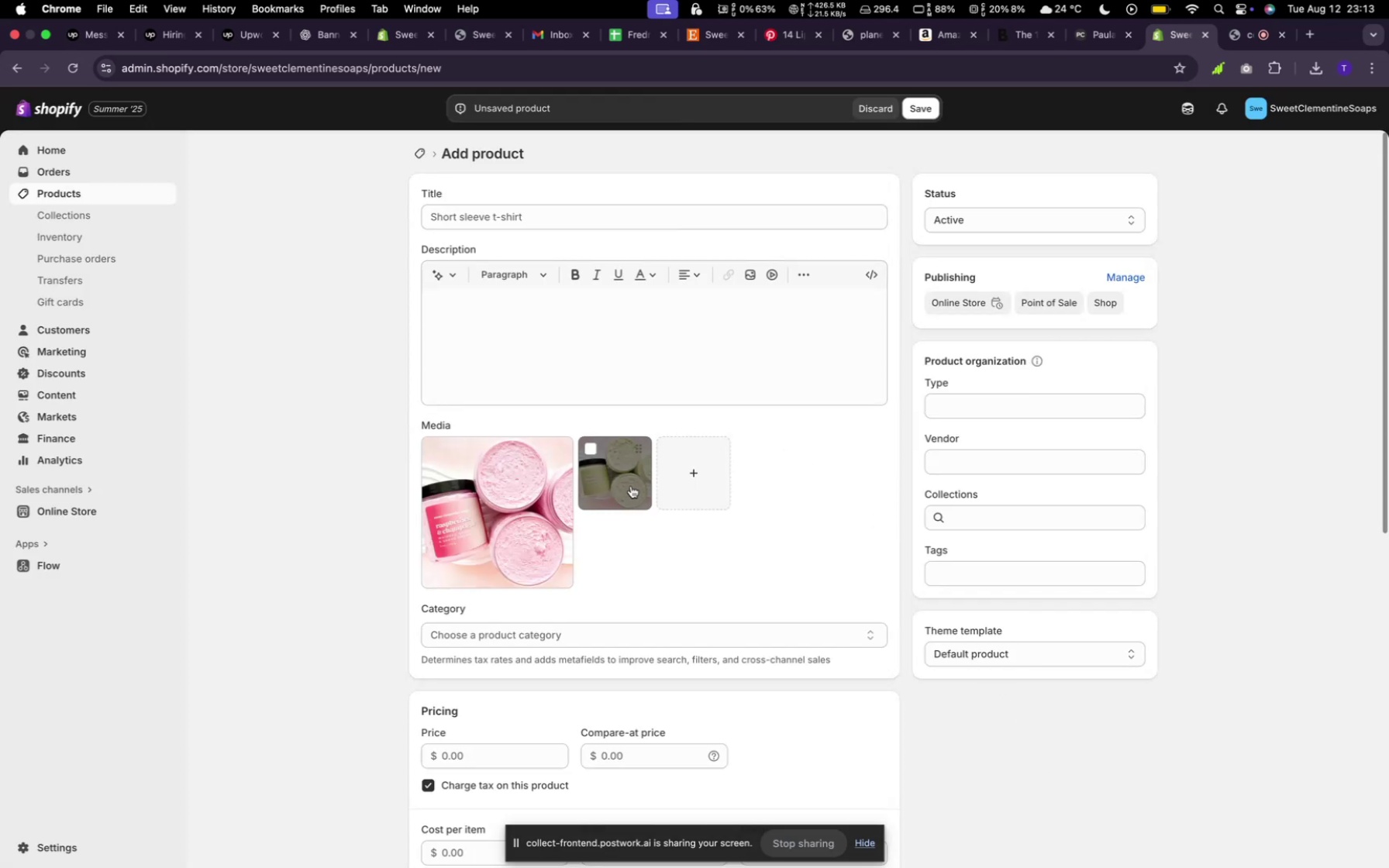 
left_click([524, 526])
 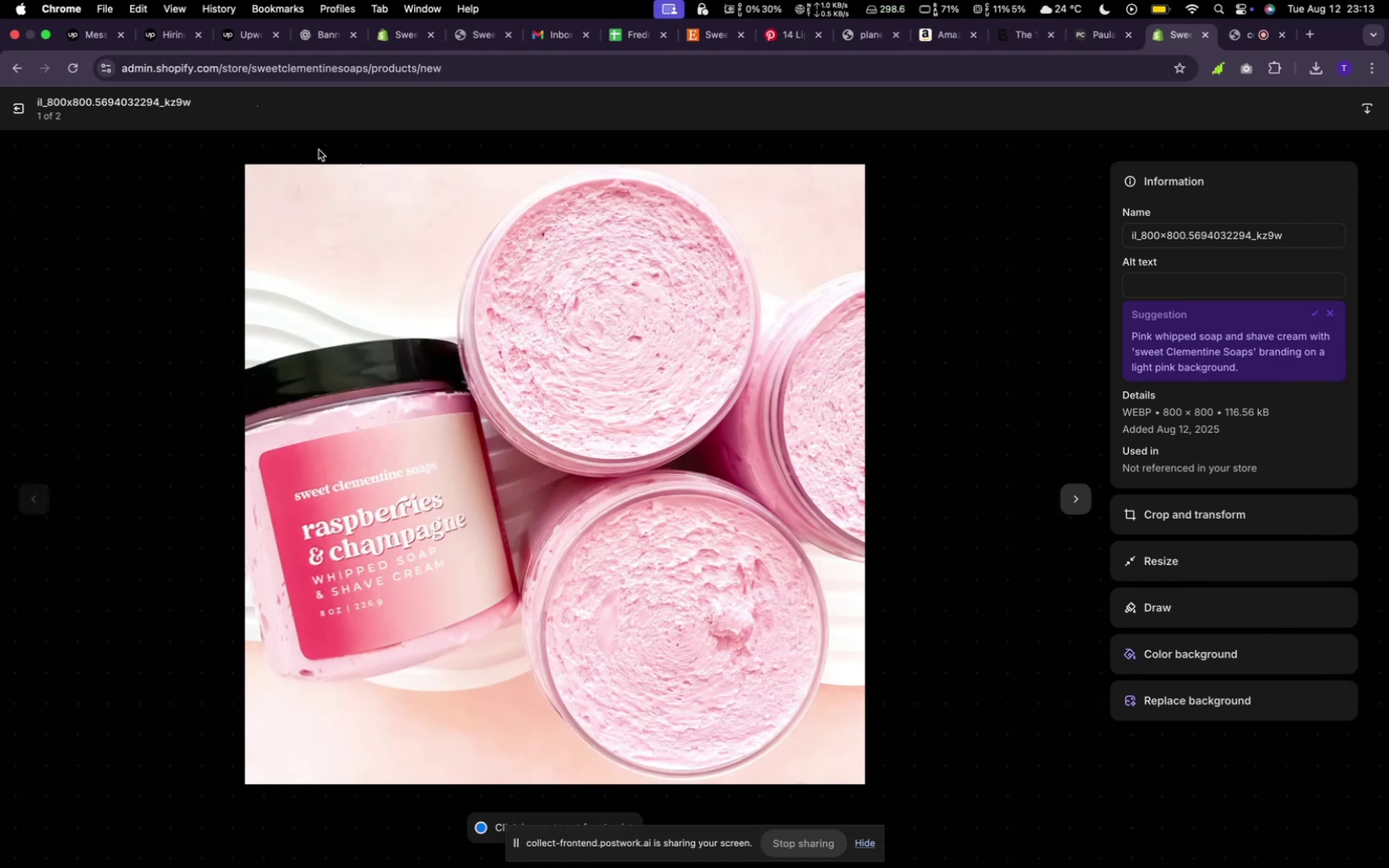 
wait(18.16)
 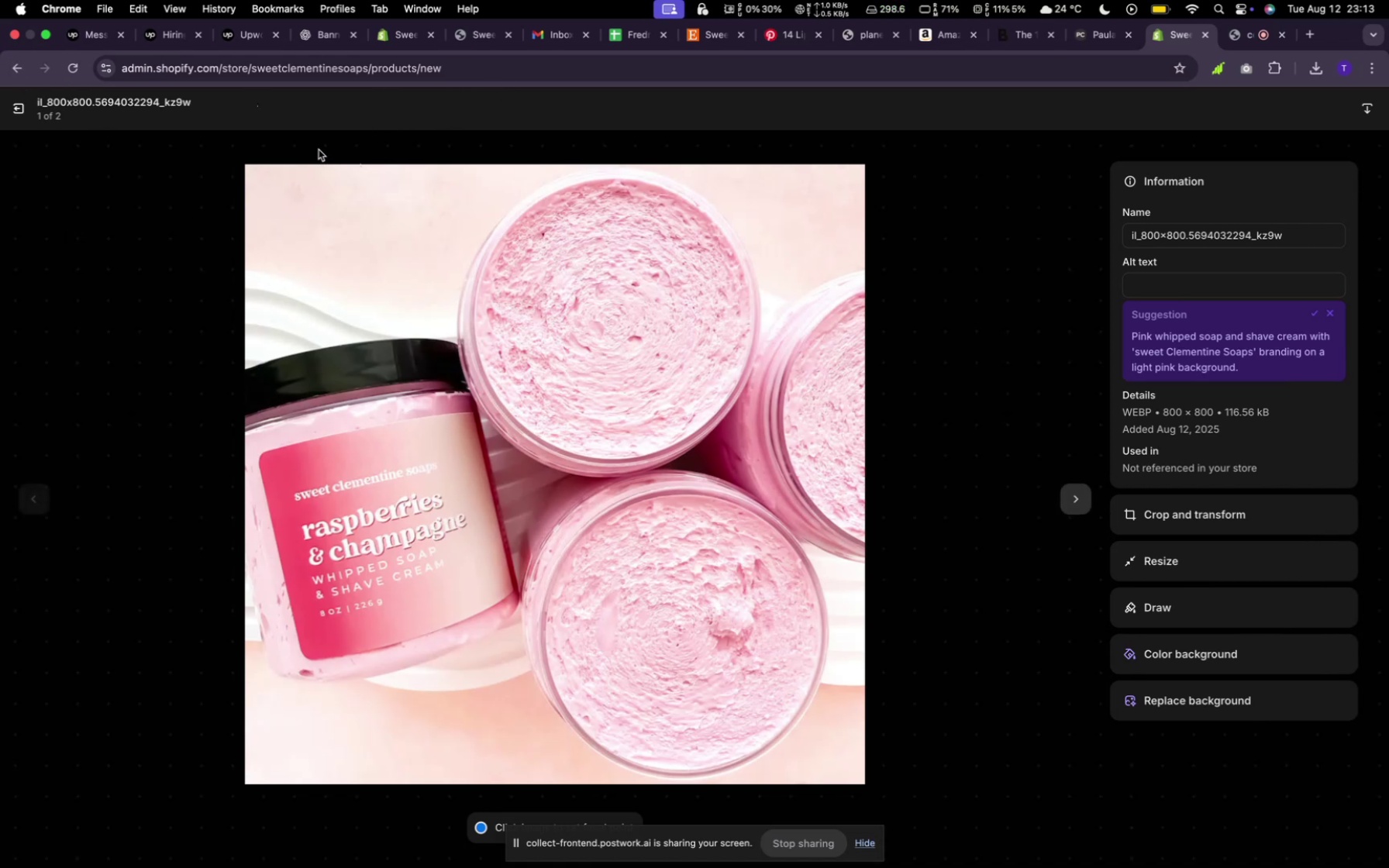 
left_click([21, 105])
 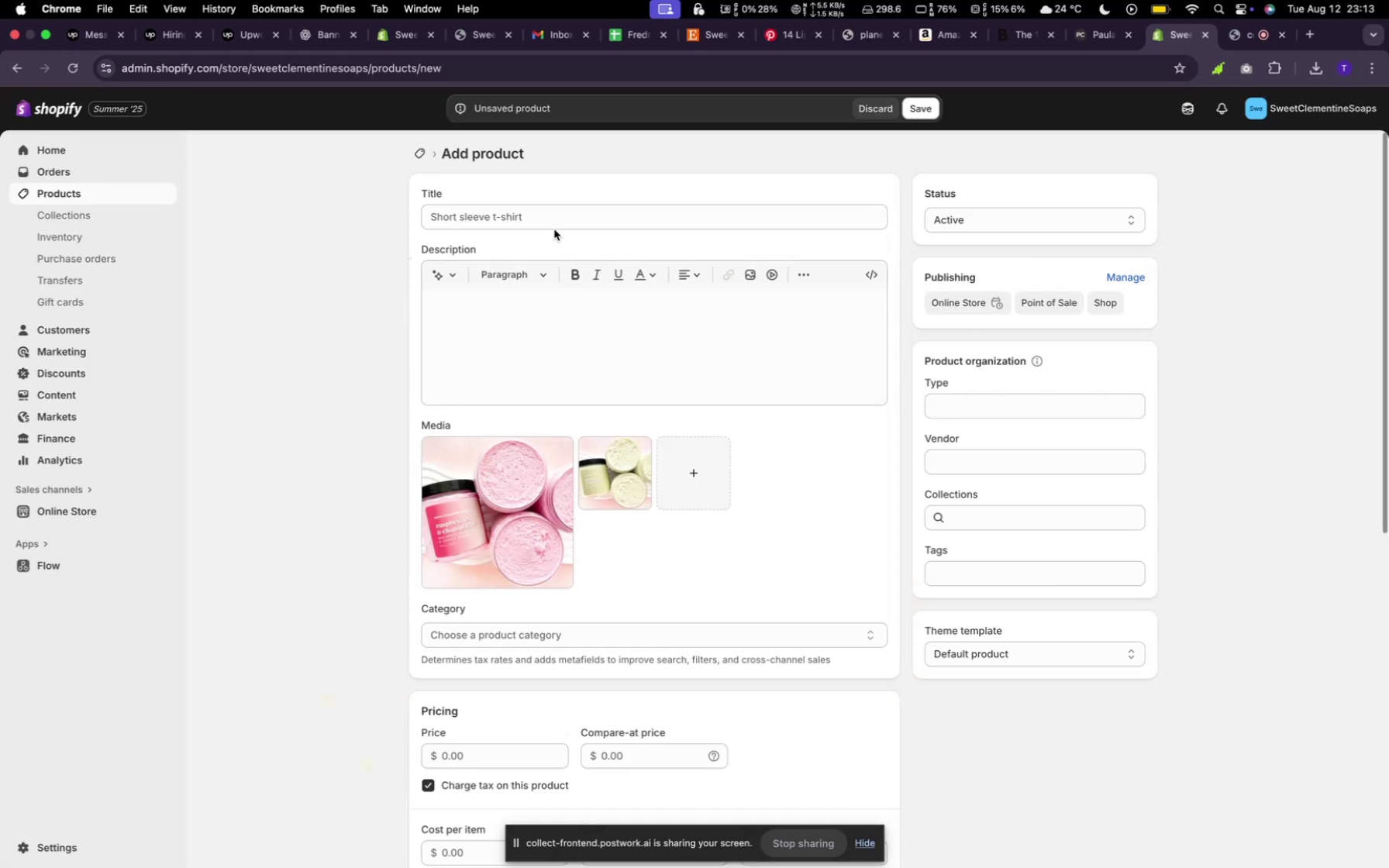 
left_click([554, 220])
 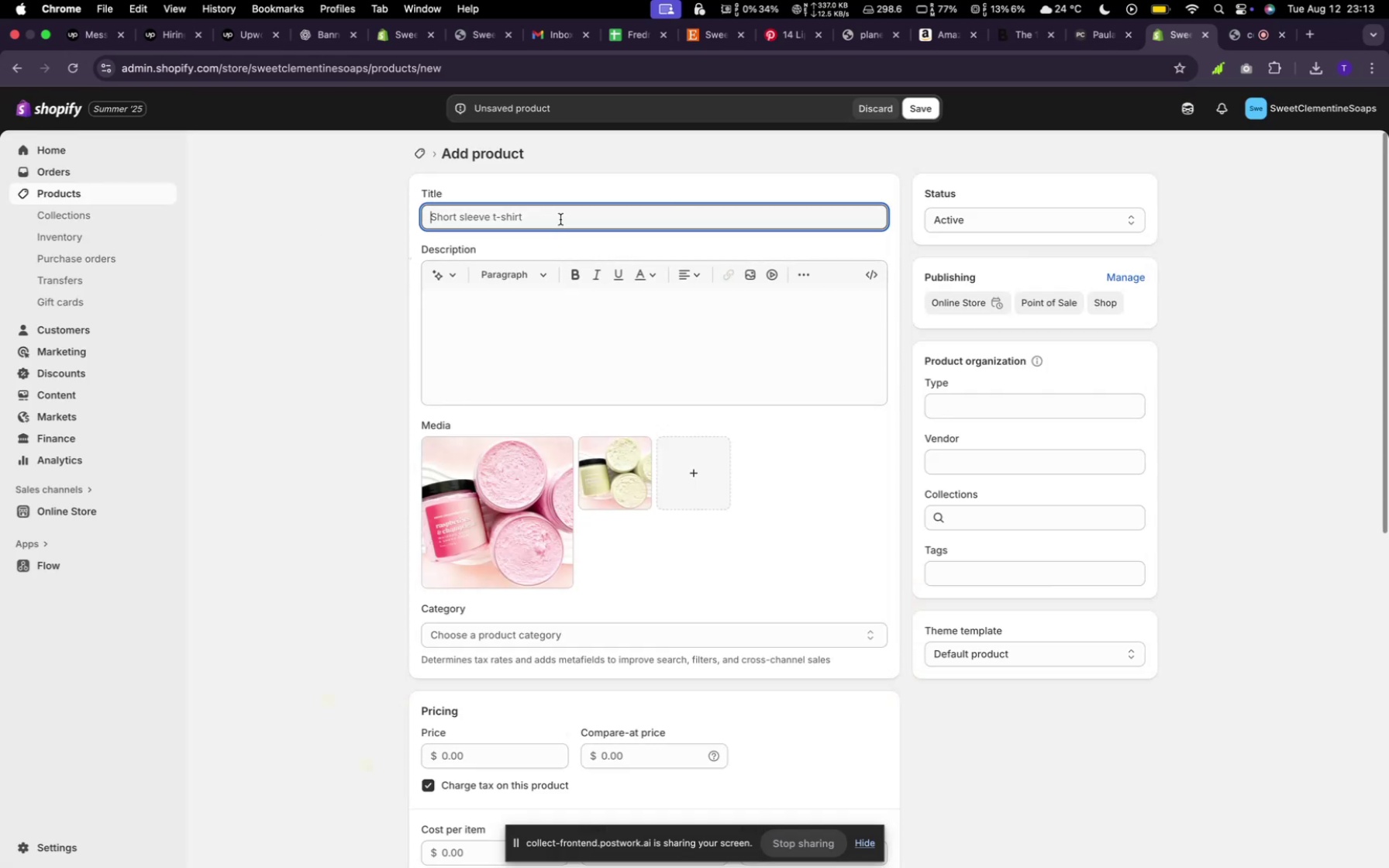 
type(Wheeped )
key(Backspace)
key(Backspace)
key(Backspace)
key(Backspace)
key(Backspace)
type(aped Spa)
key(Backspace)
key(Backspace)
type(oap and shaving crream)
key(Backspace)
key(Backspace)
key(Backspace)
key(Backspace)
key(Backspace)
type(ream)
 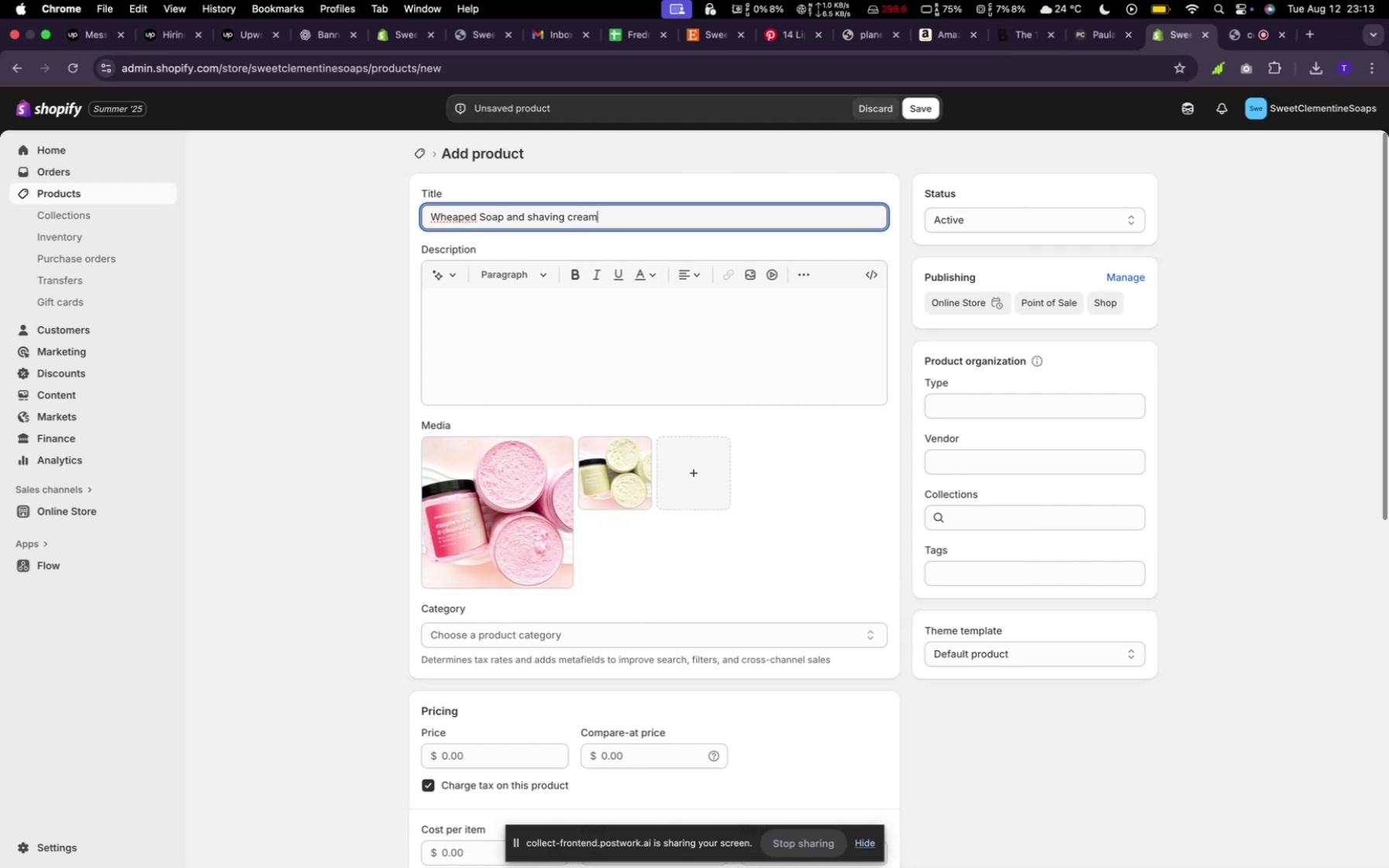 
wait(9.47)
 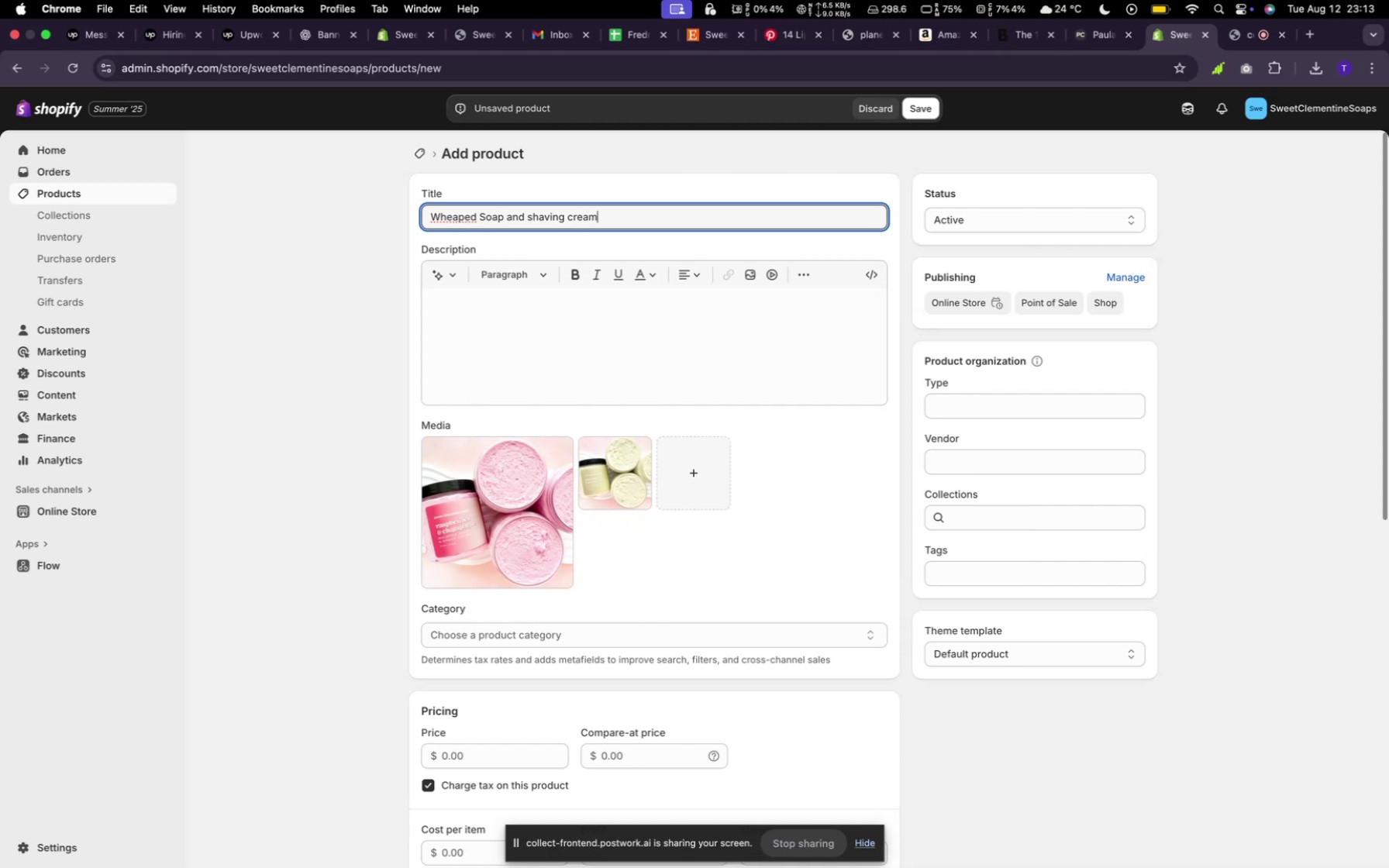 
type(random)
 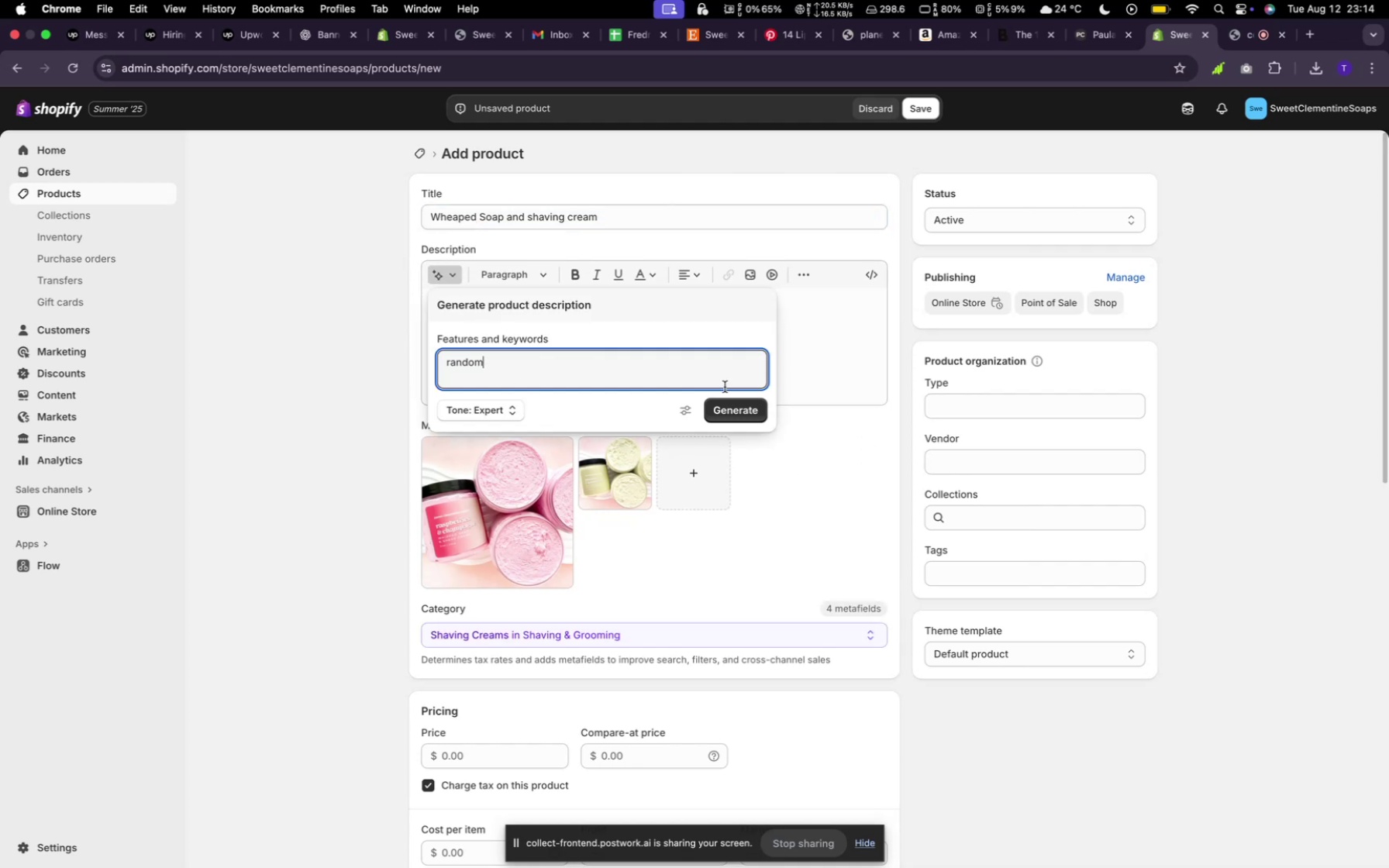 
left_click([729, 403])
 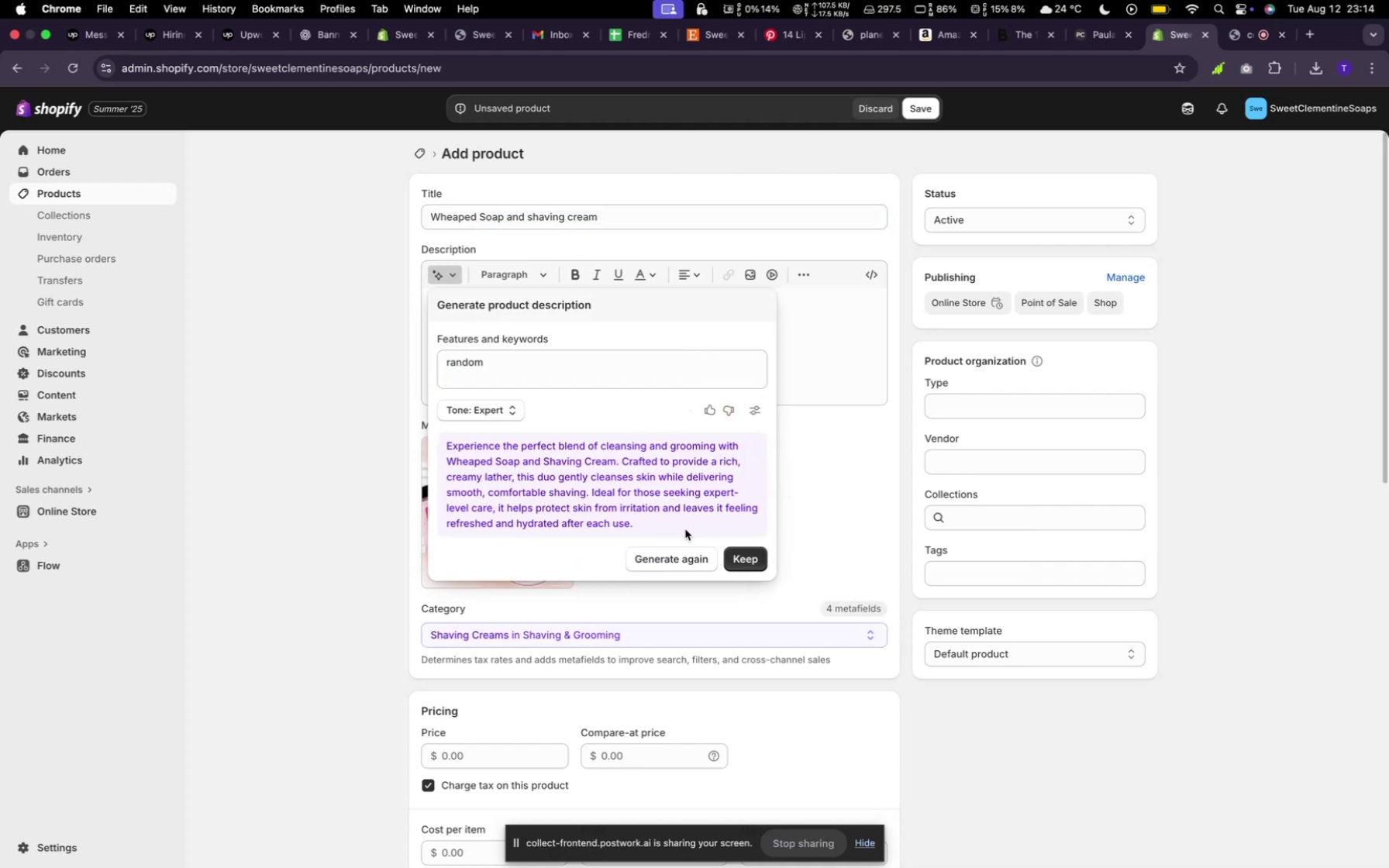 
left_click([760, 564])
 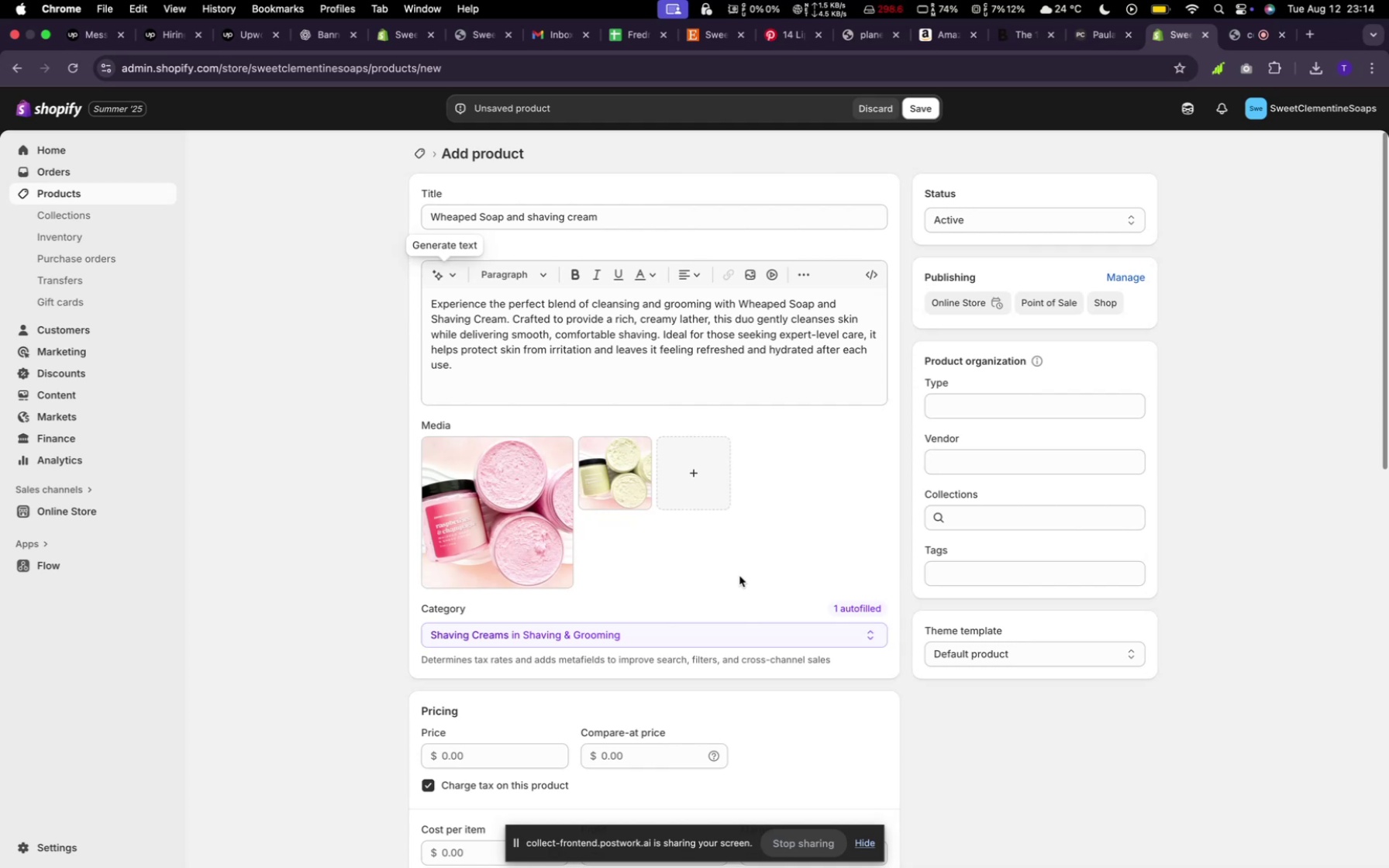 
wait(22.73)
 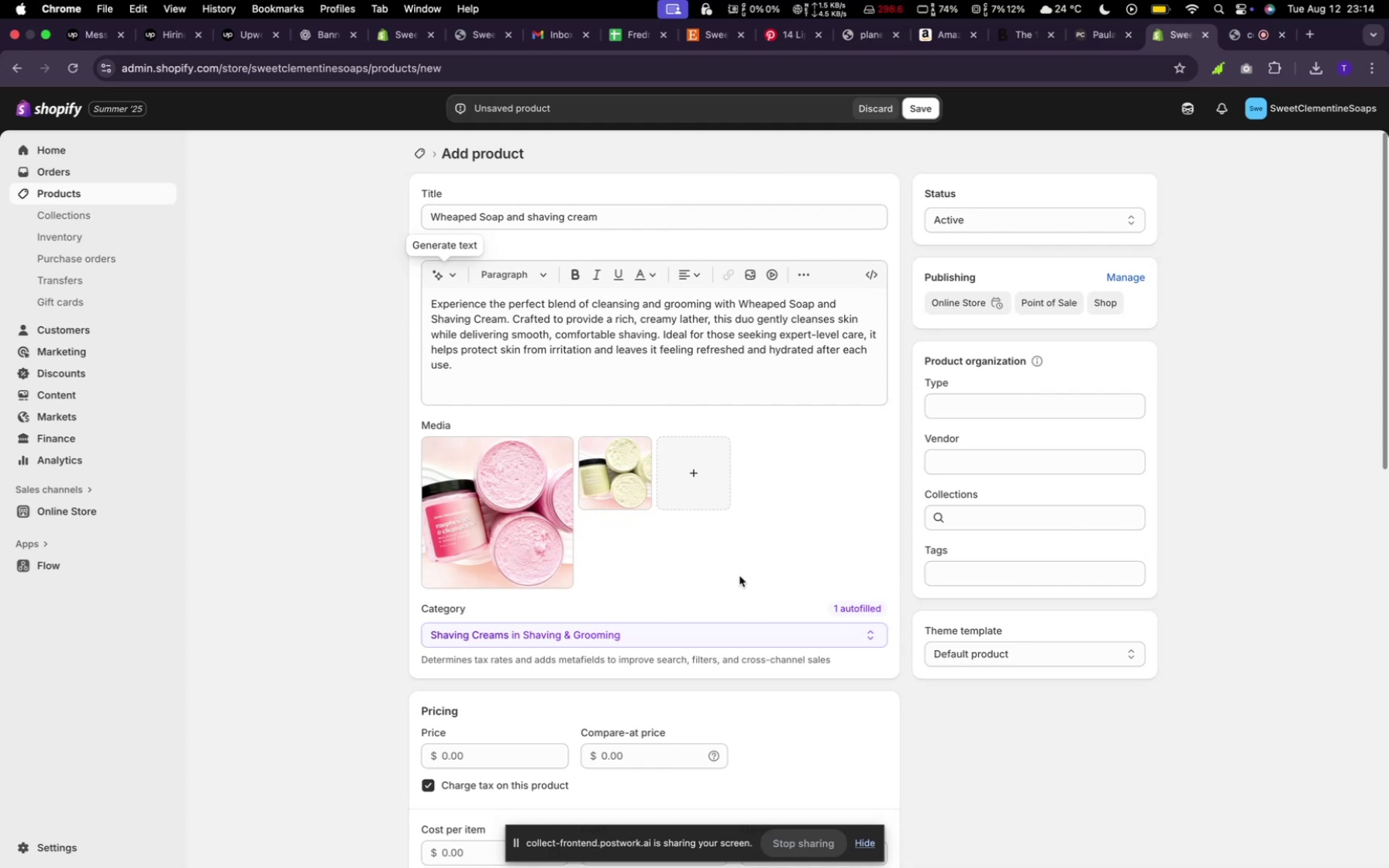 
type(23)
 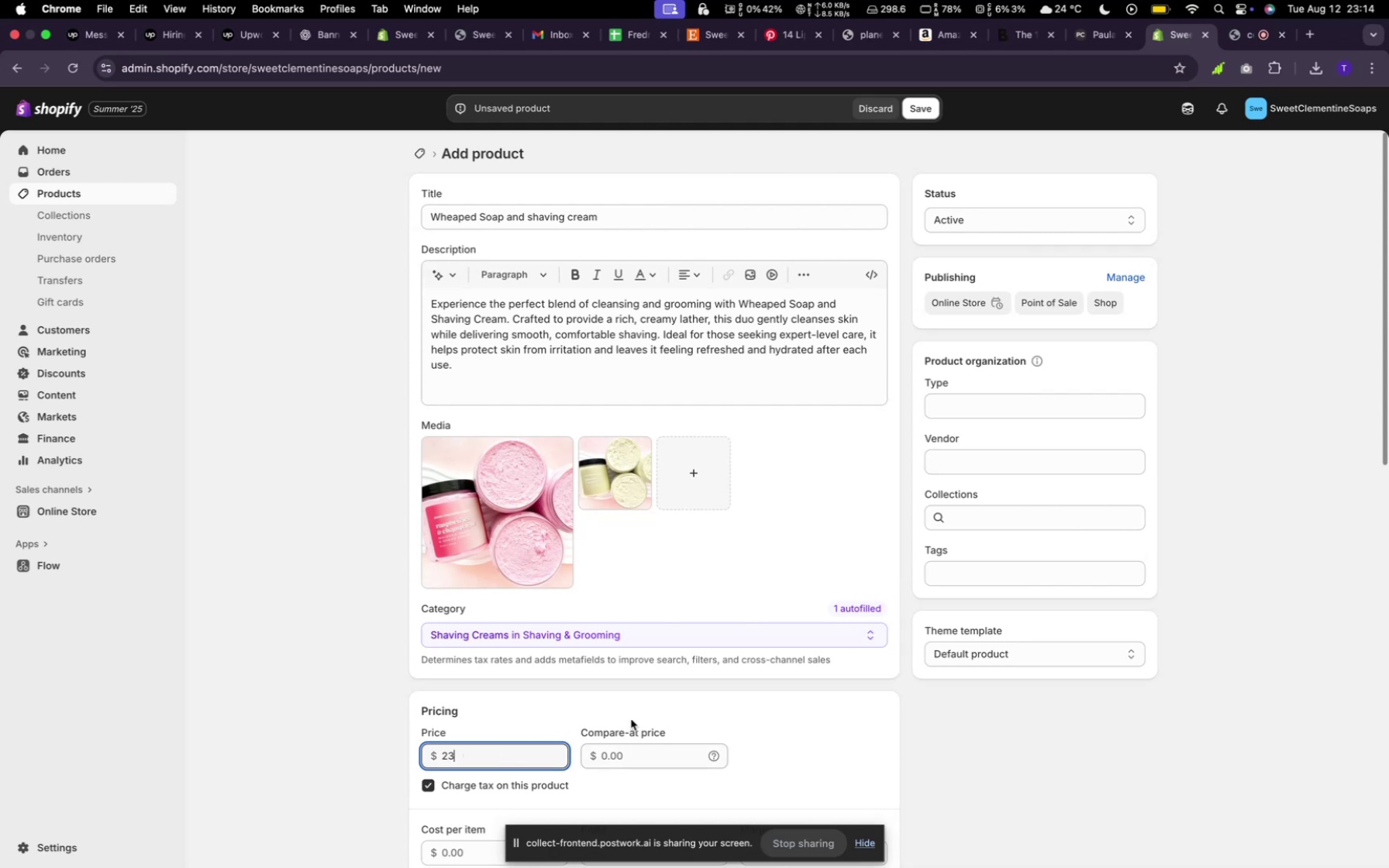 
scroll: coordinate [691, 642], scroll_direction: down, amount: 30.0
 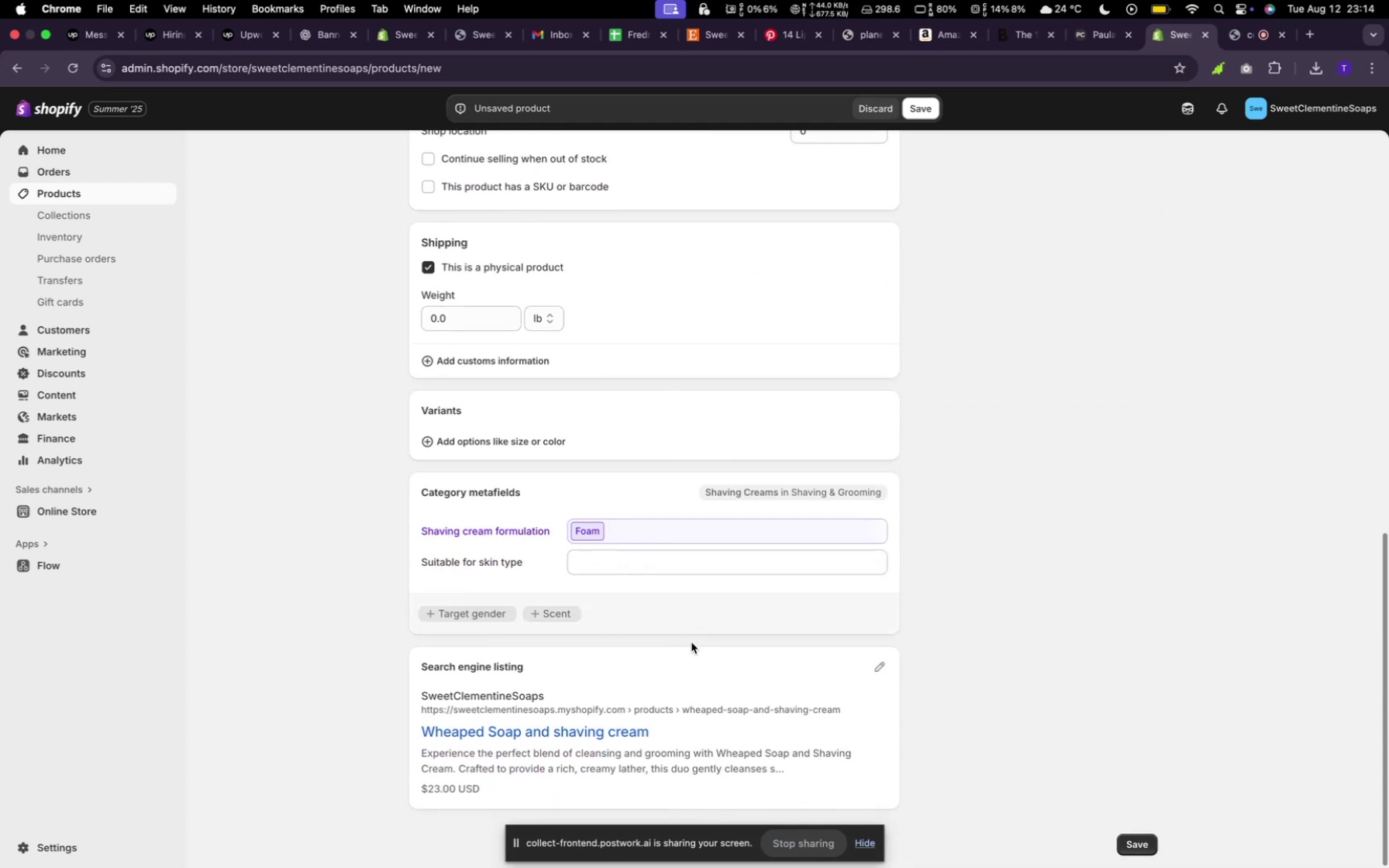 
scroll: coordinate [554, 534], scroll_direction: up, amount: 23.0
 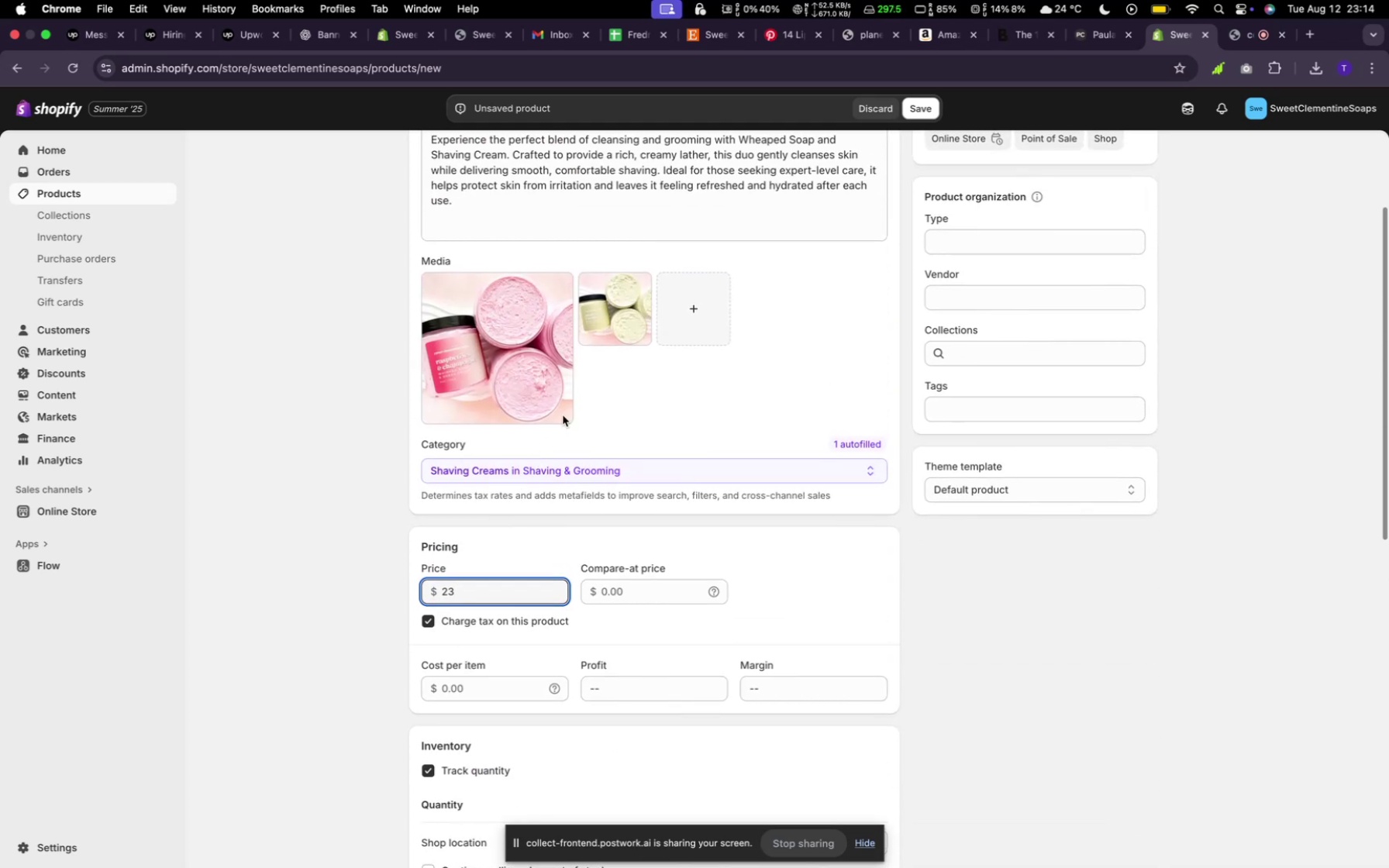 
scroll: coordinate [472, 677], scroll_direction: down, amount: 19.0
 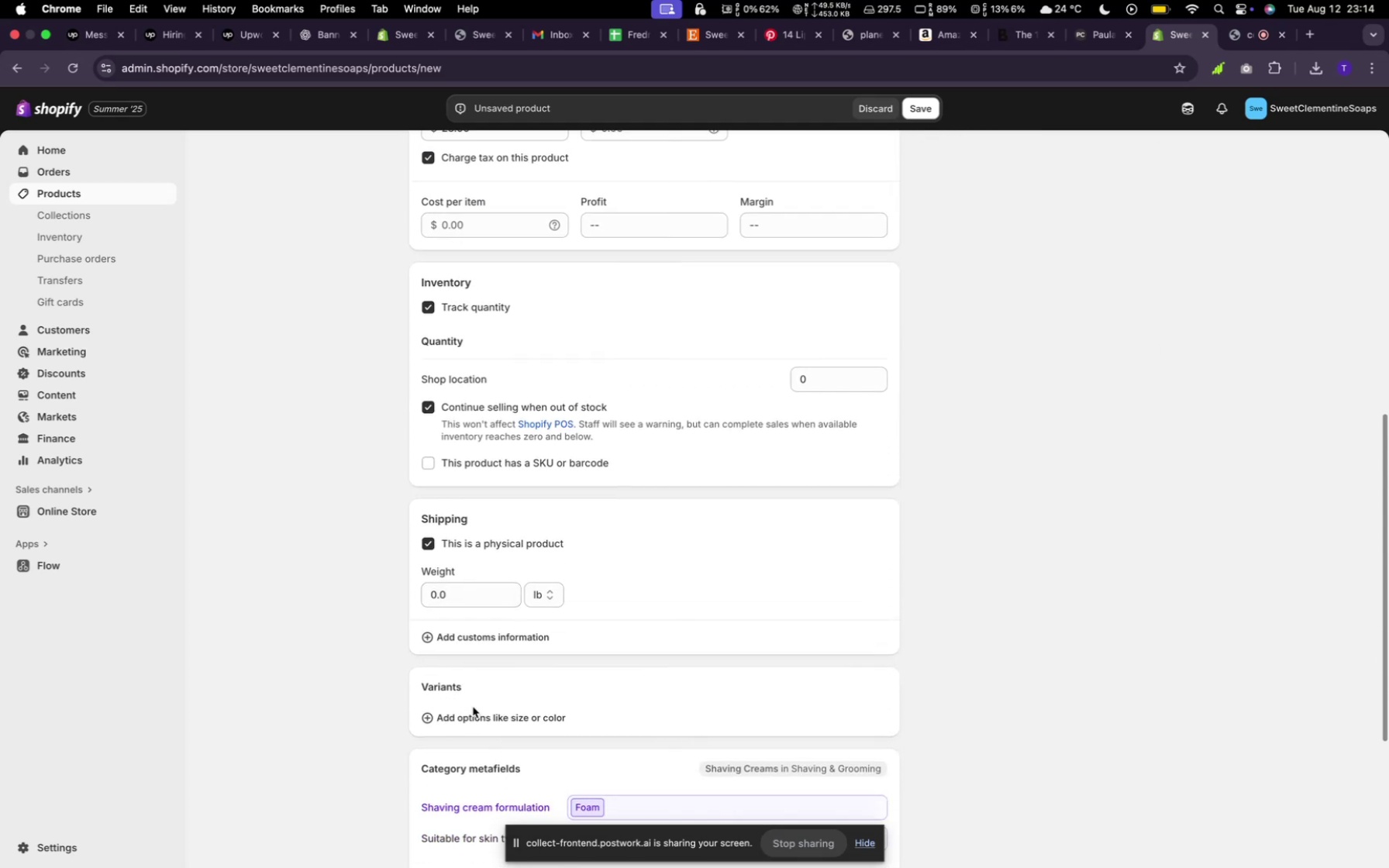 
mouse_move([478, 694])
 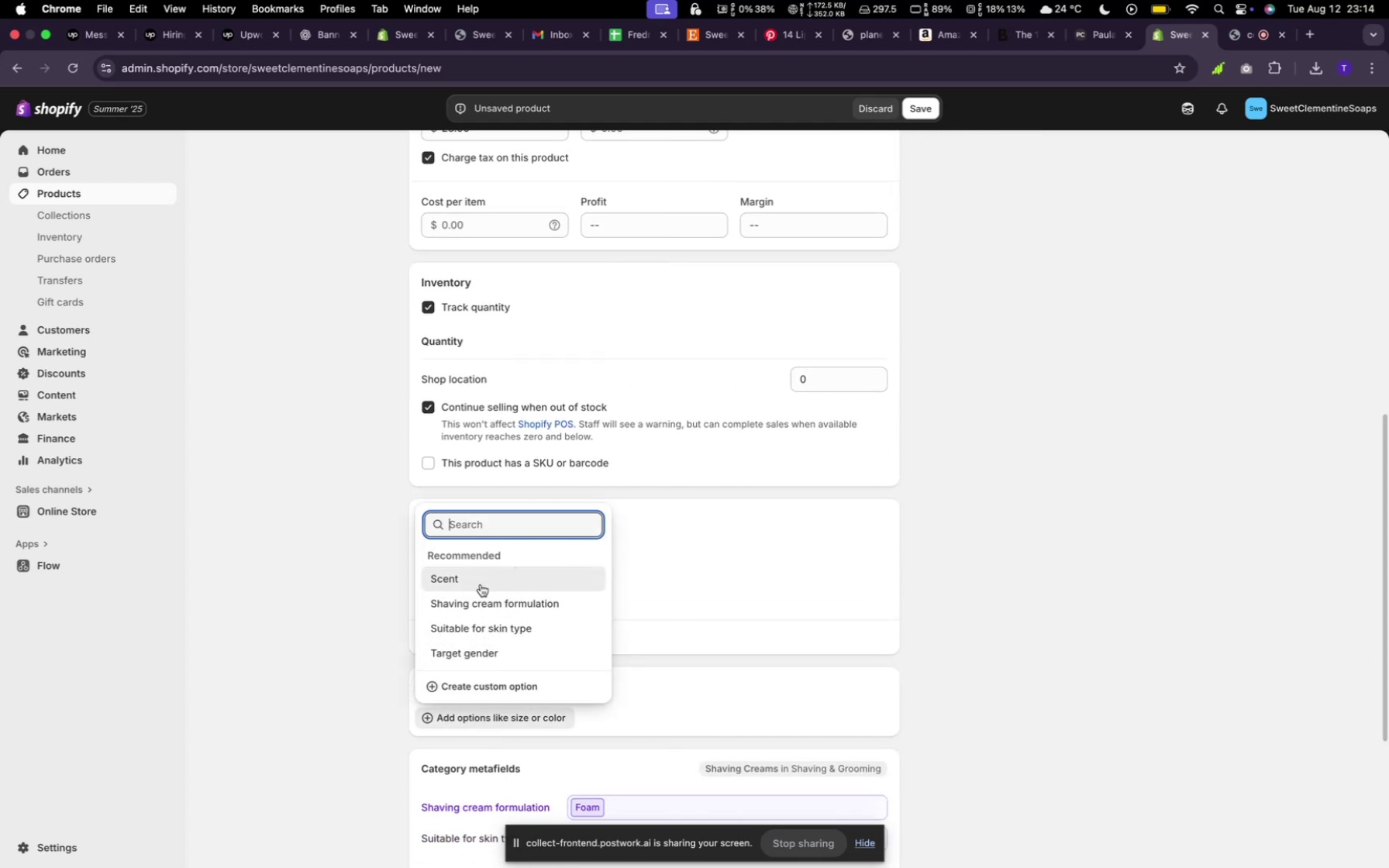 
left_click([481, 584])
 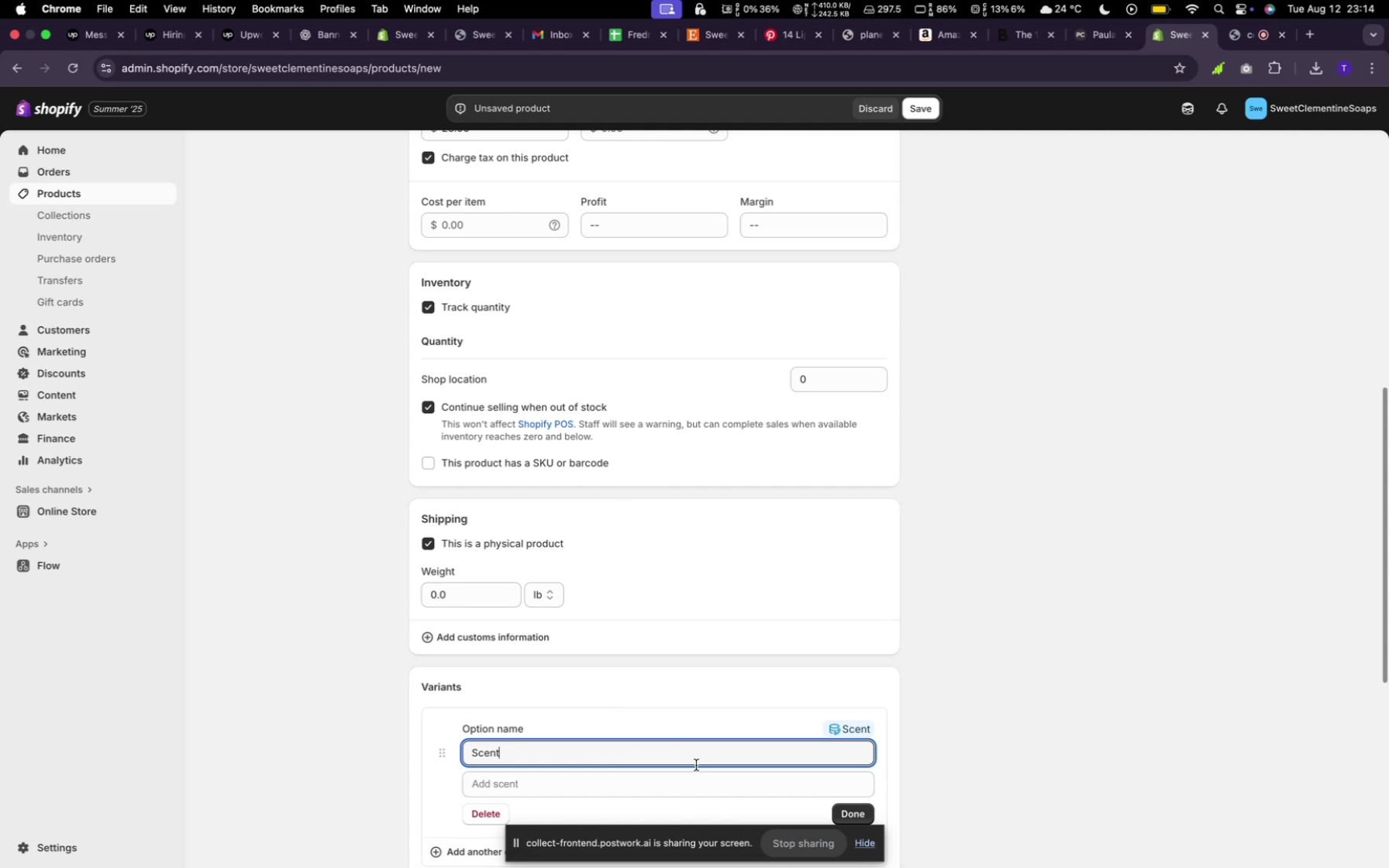 
wait(5.97)
 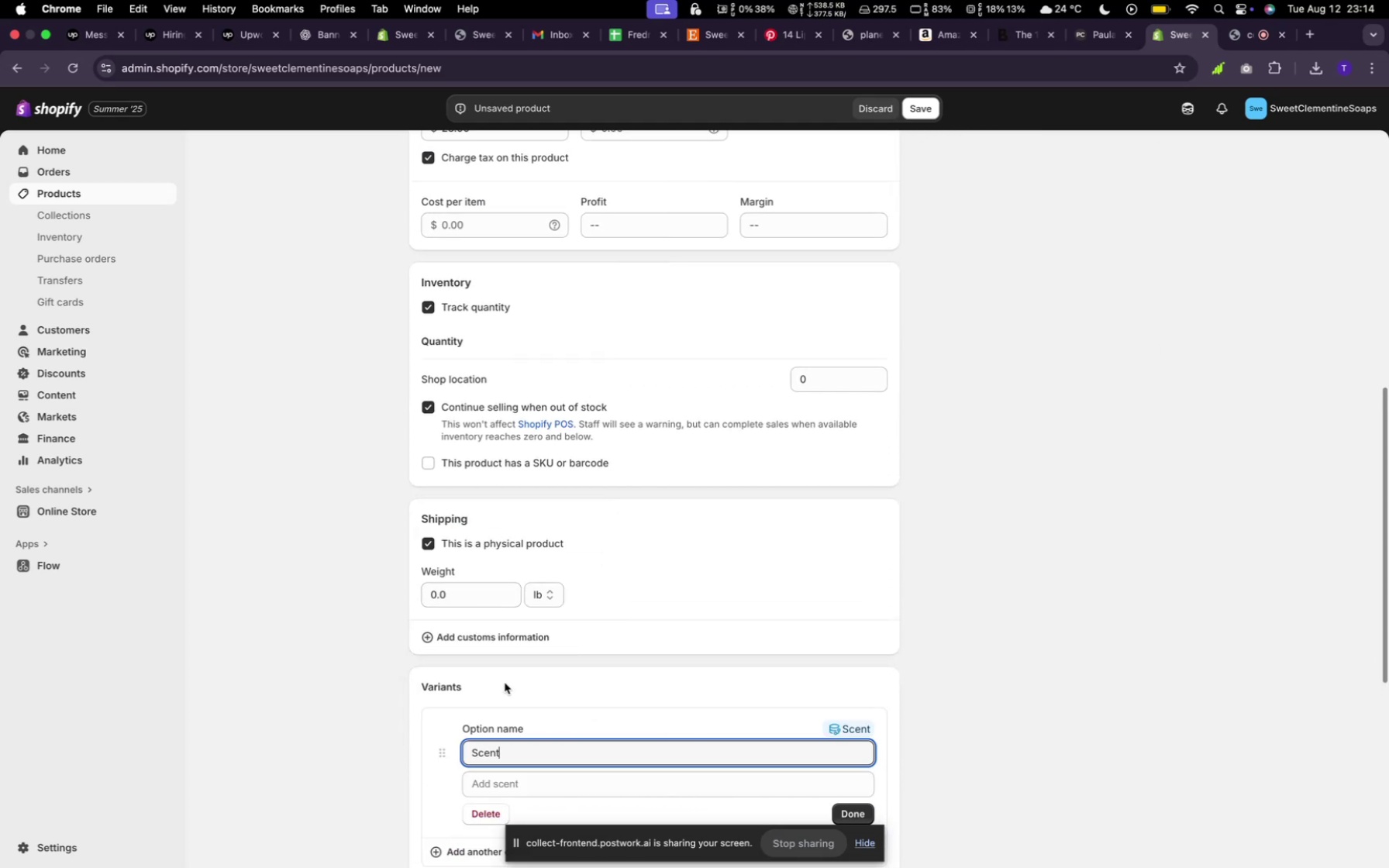 
left_click([676, 781])
 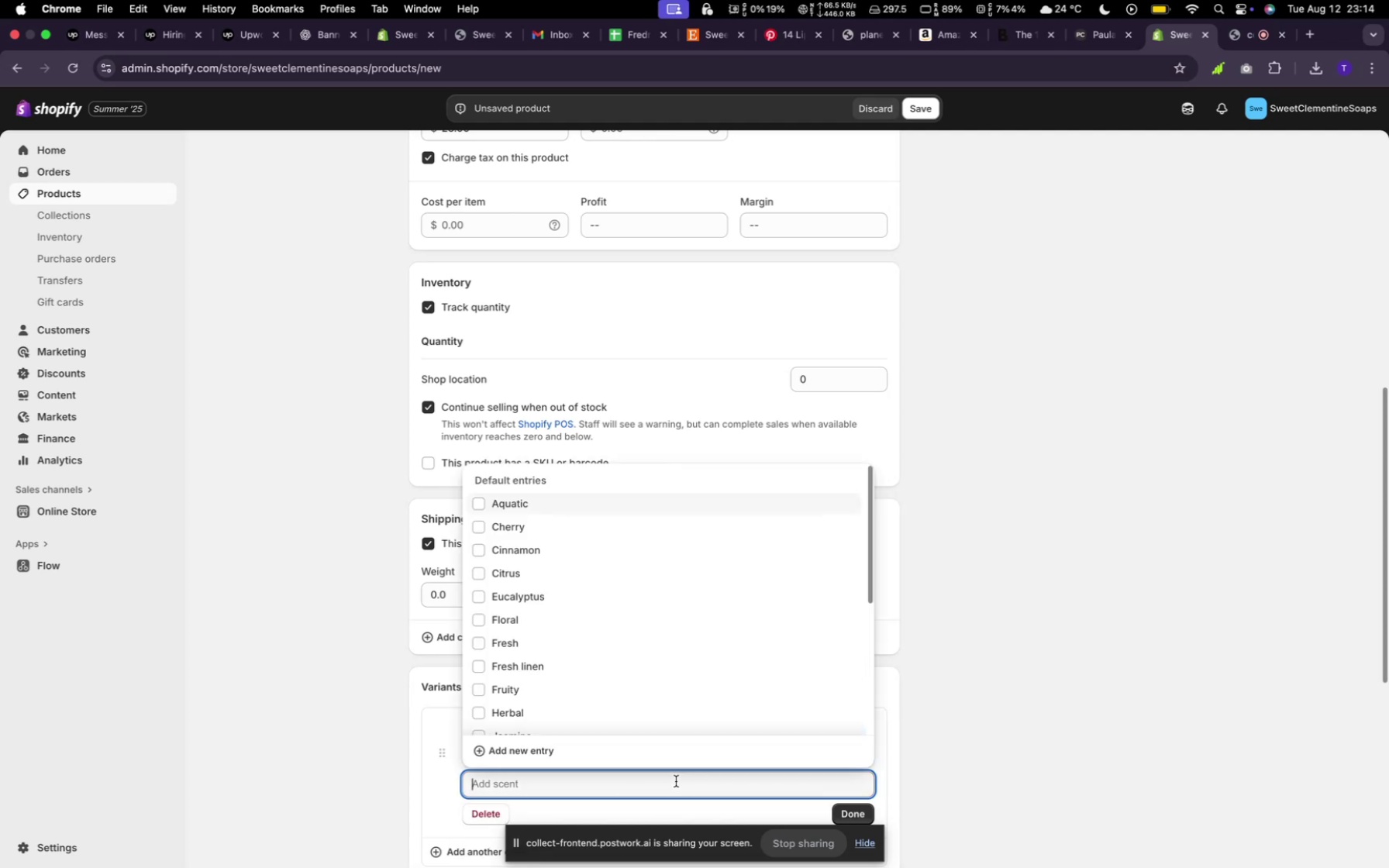 
type(le)
key(Backspace)
type(e)
key(Backspace)
key(Backspace)
 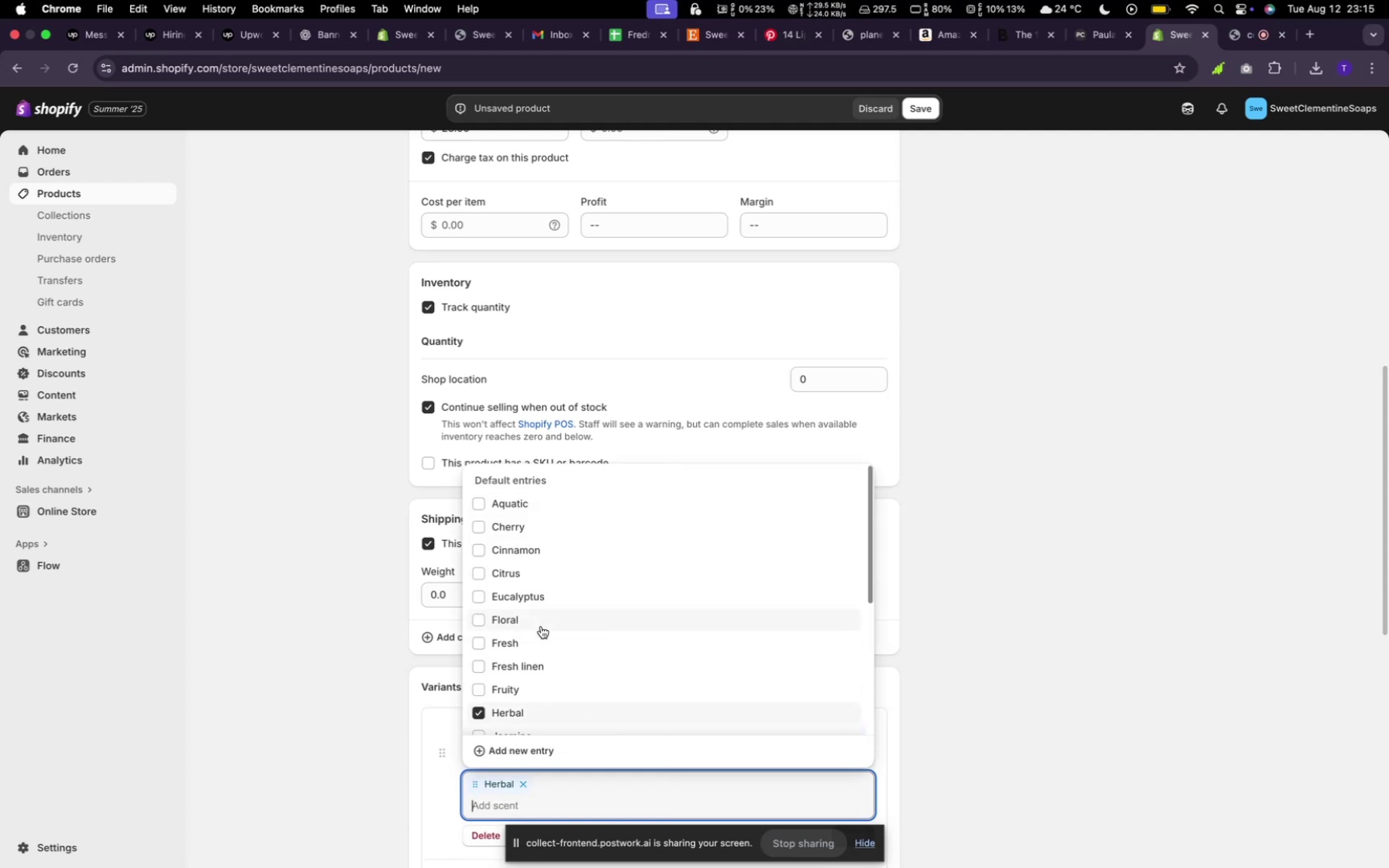 
wait(10.75)
 